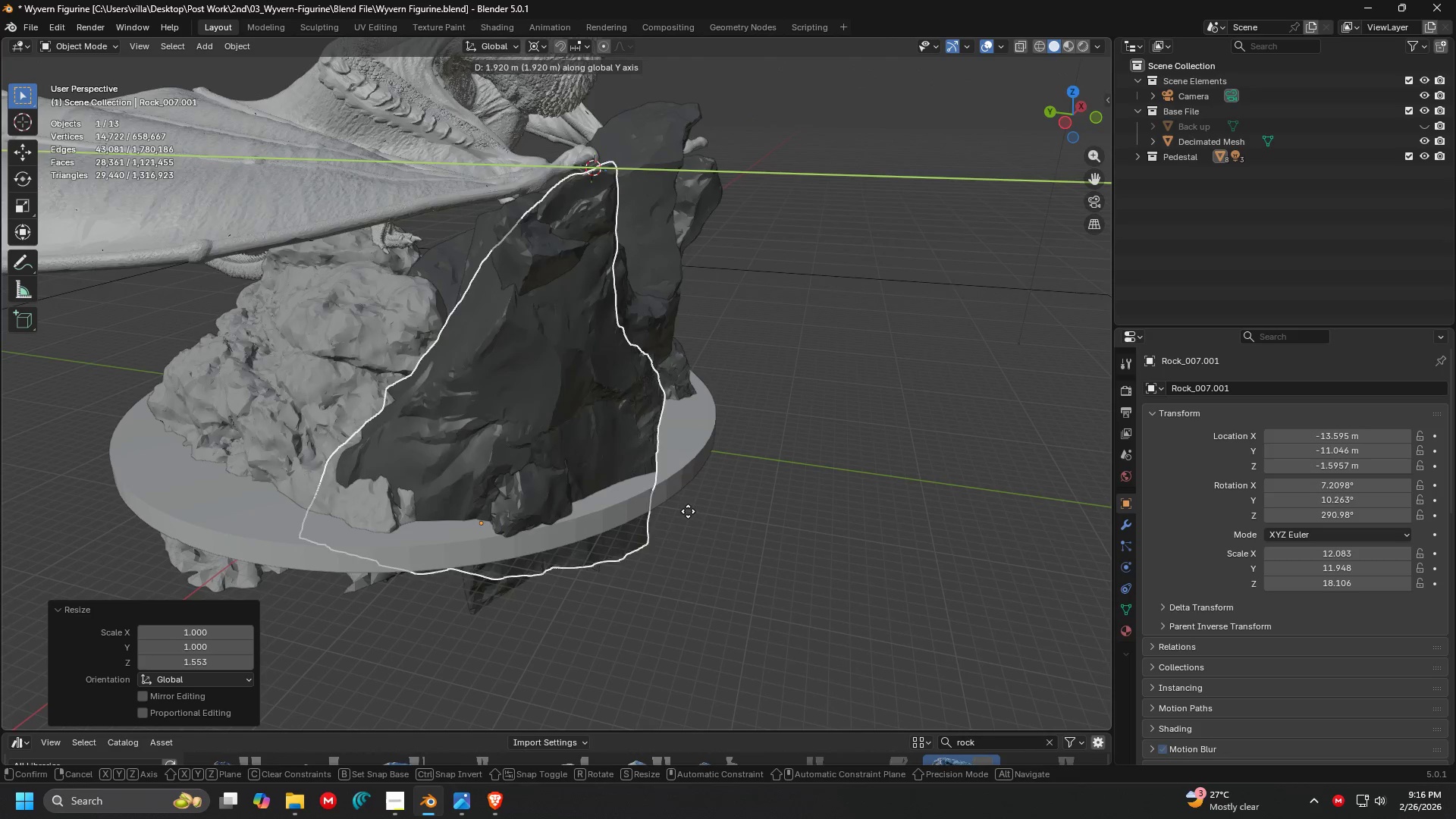 
left_click([682, 509])
 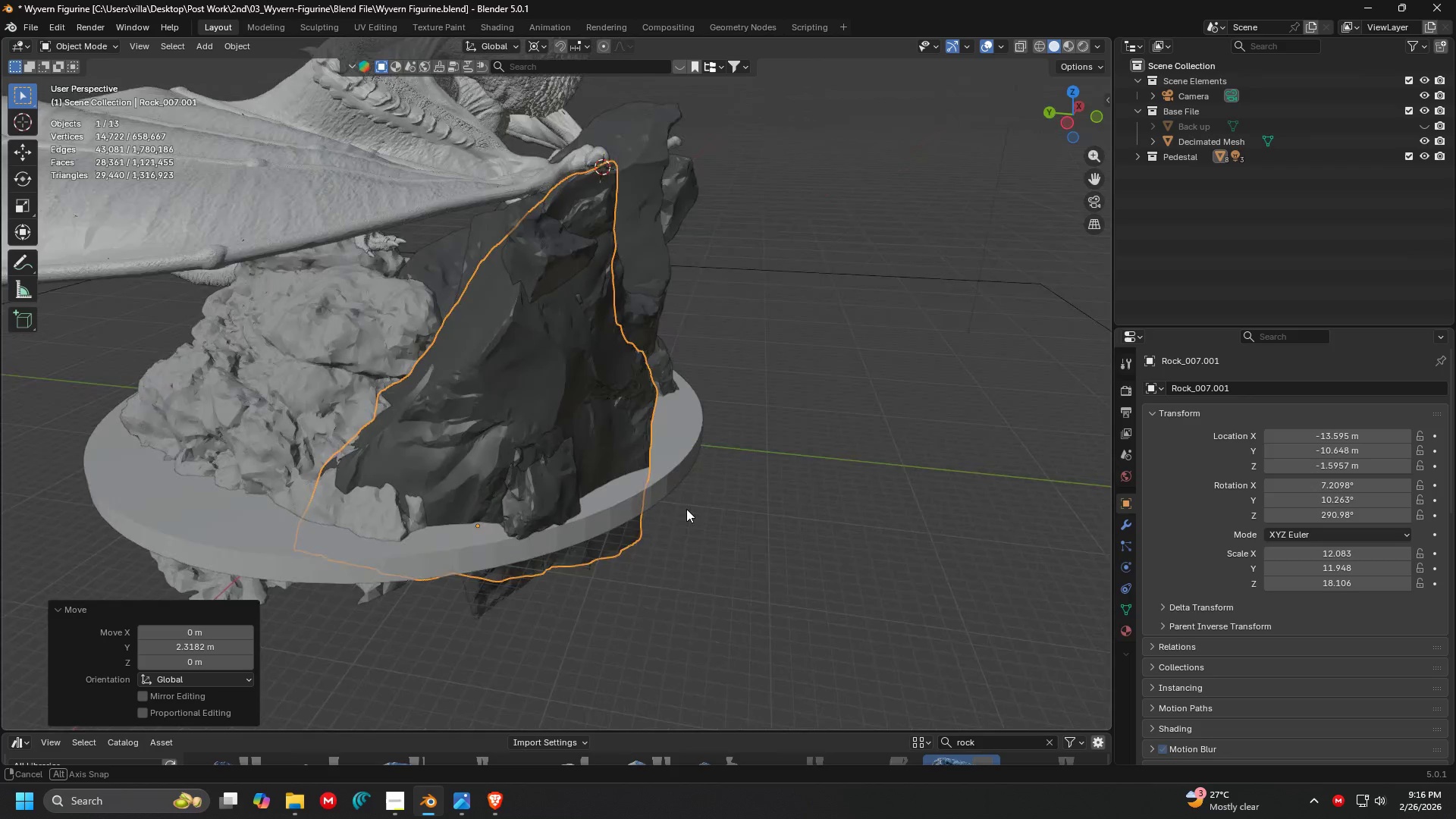 
key(Shift+ShiftLeft)
 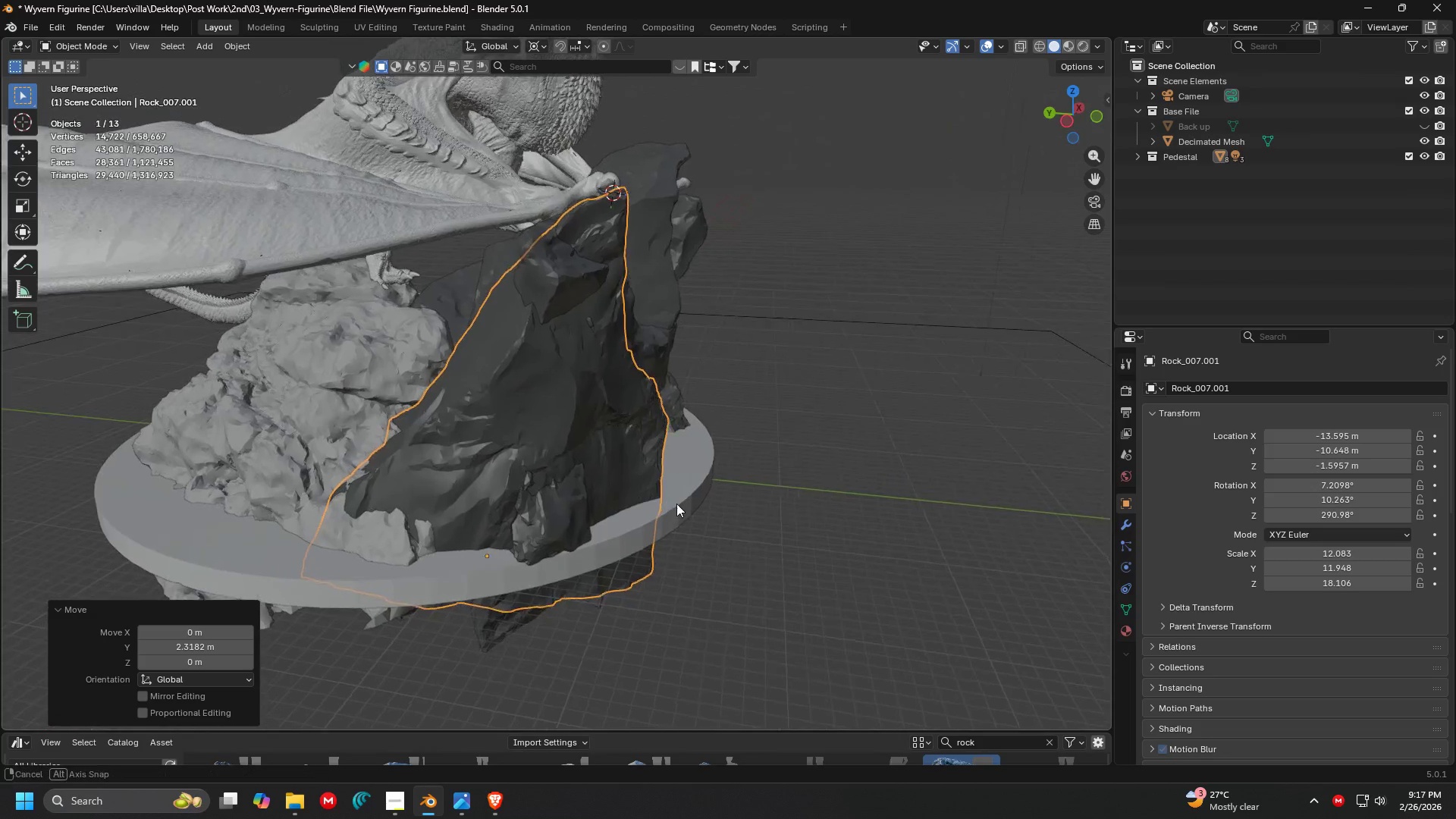 
key(G)
 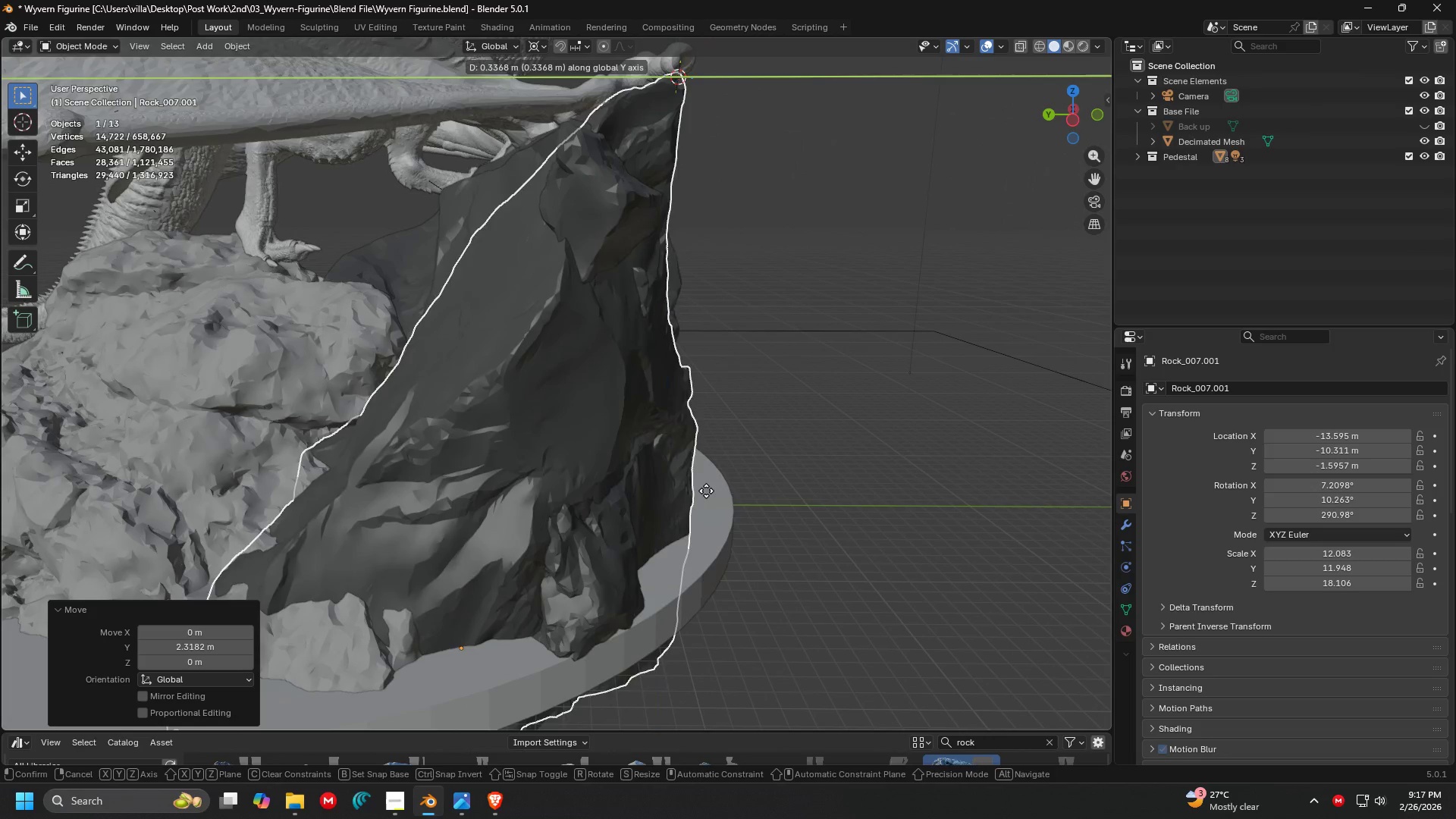 
scroll: coordinate [714, 492], scroll_direction: up, amount: 2.0
 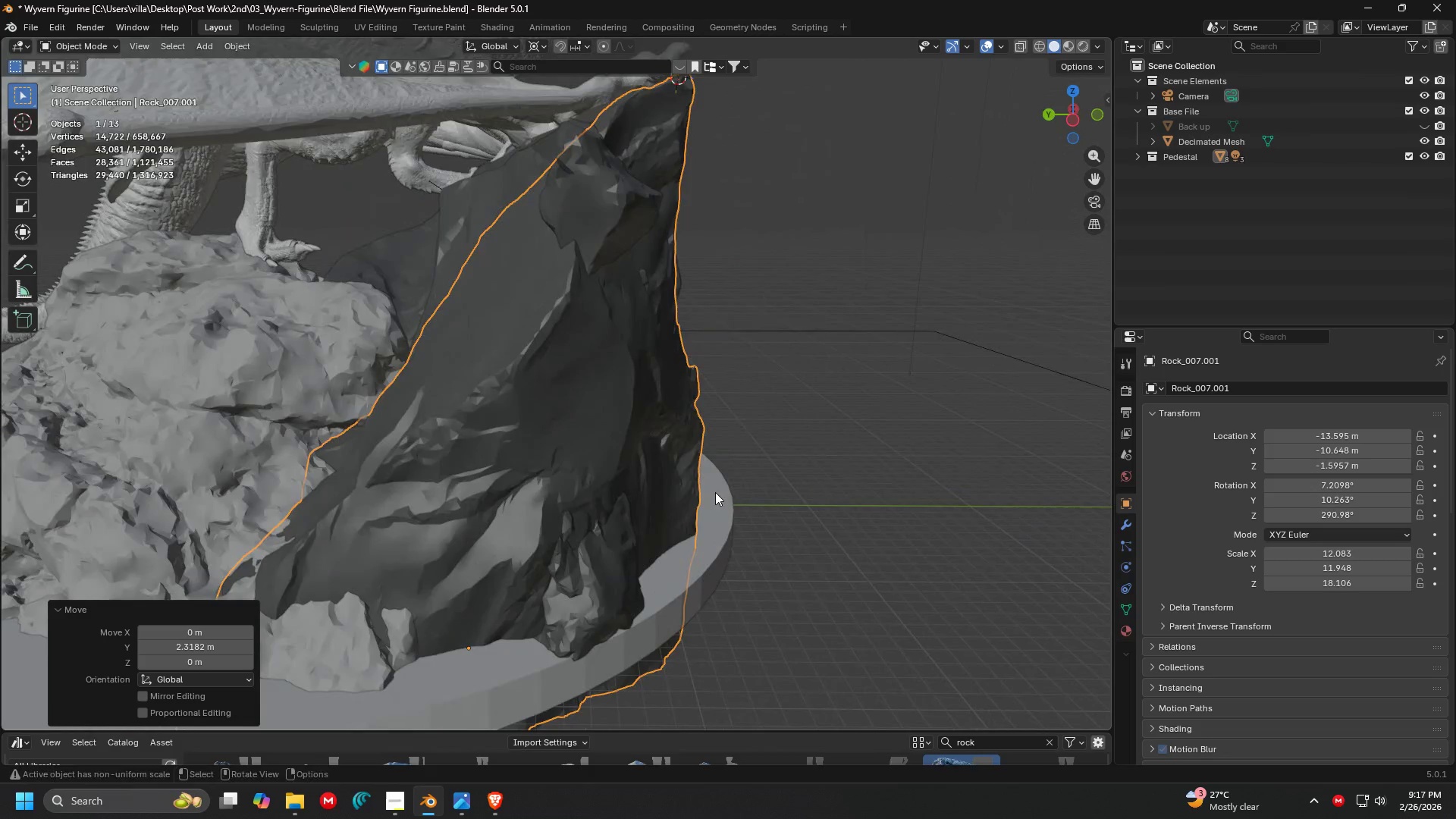 
left_click([706, 491])
 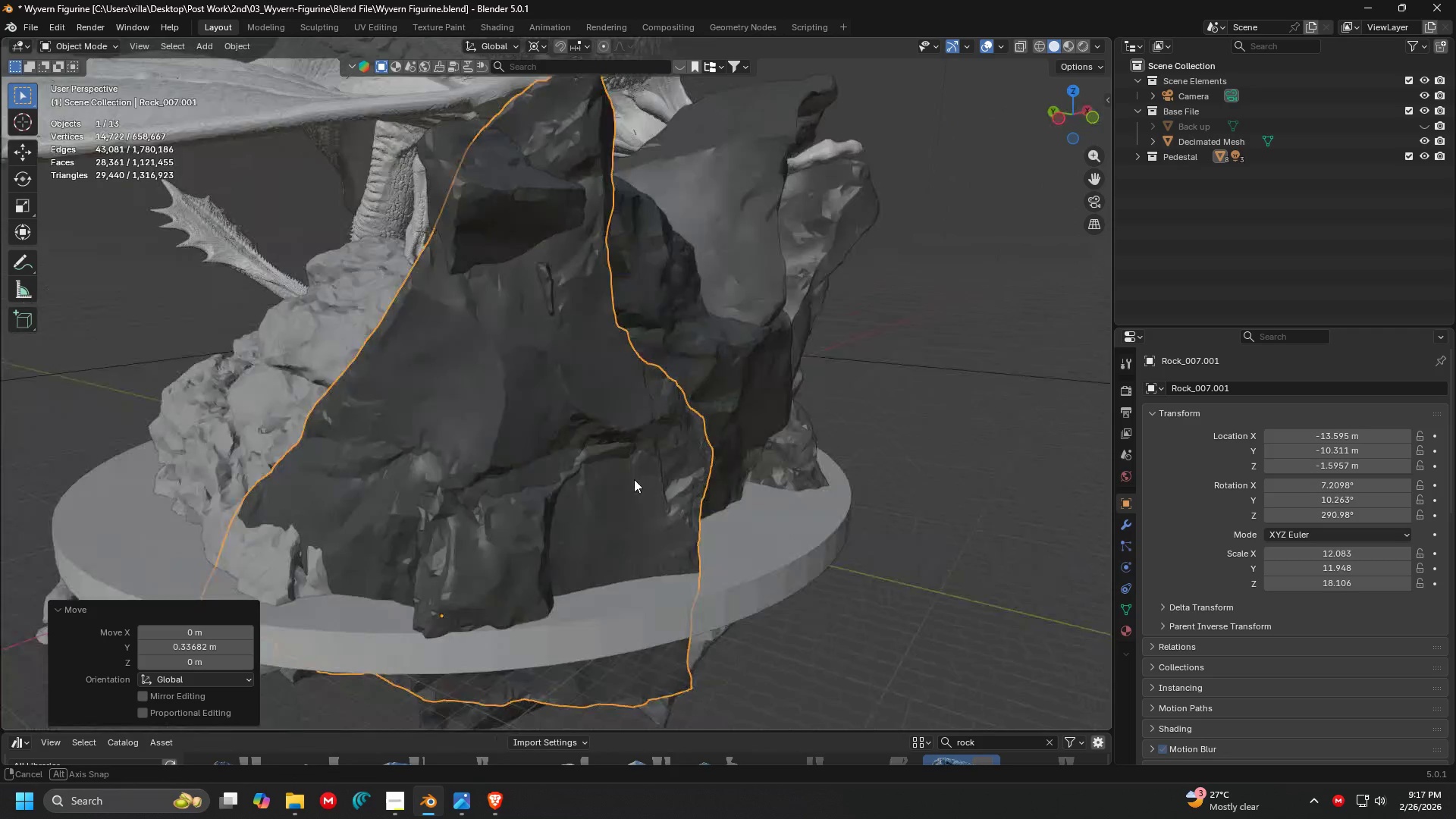 
key(Shift+ShiftLeft)
 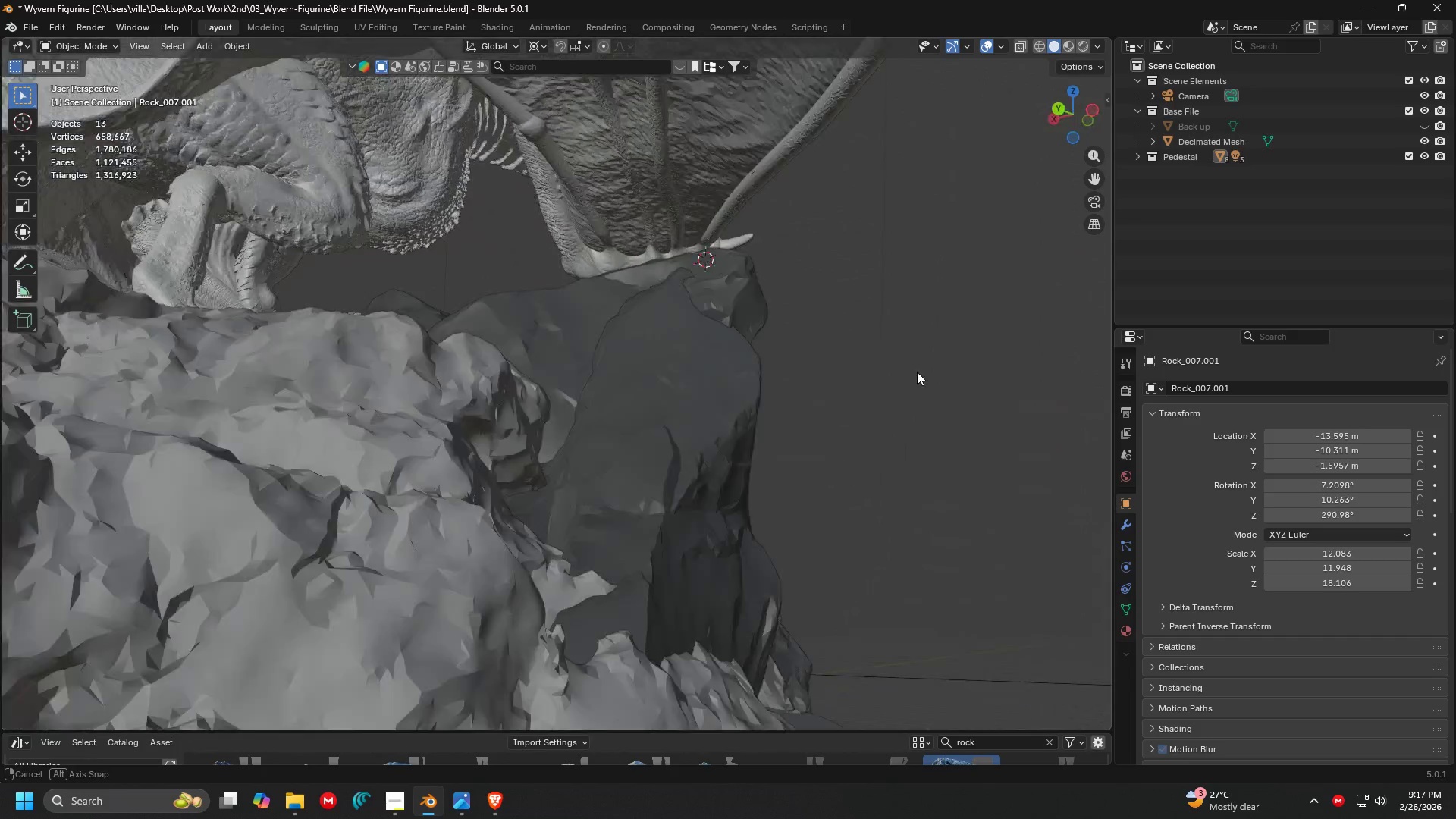 
key(Shift+ShiftLeft)
 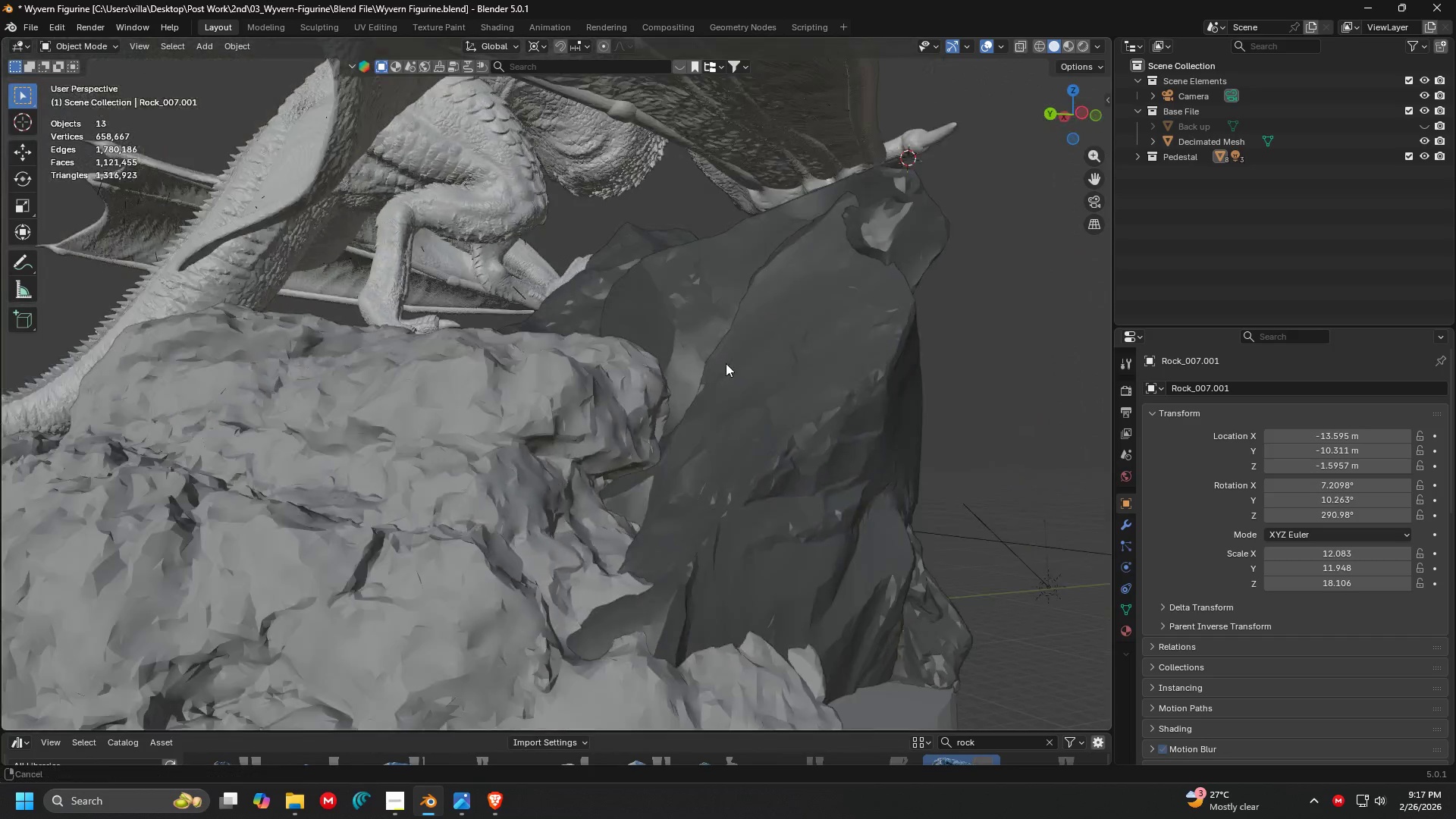 
scroll: coordinate [789, 352], scroll_direction: down, amount: 2.0
 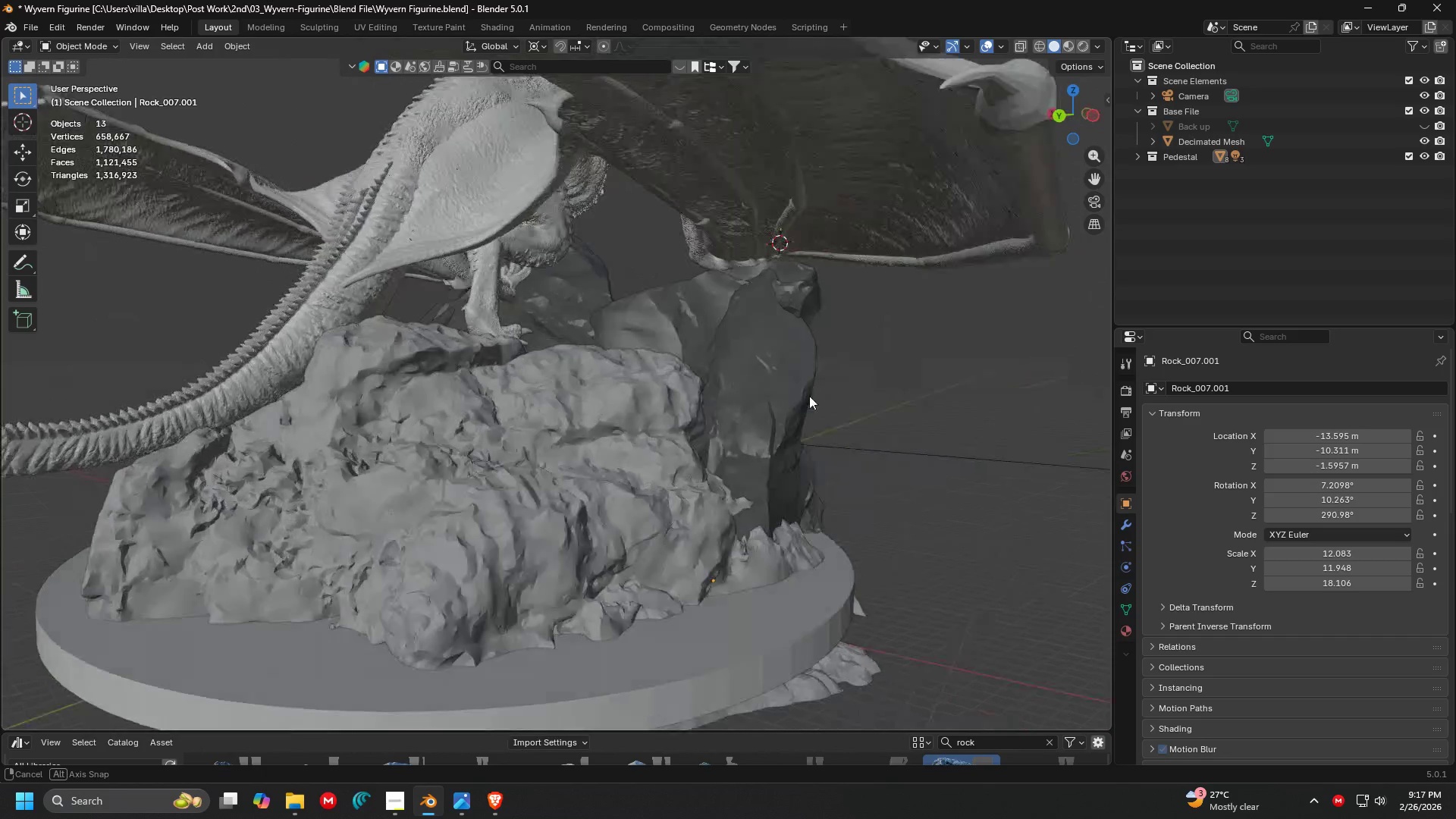 
key(Shift+ShiftLeft)
 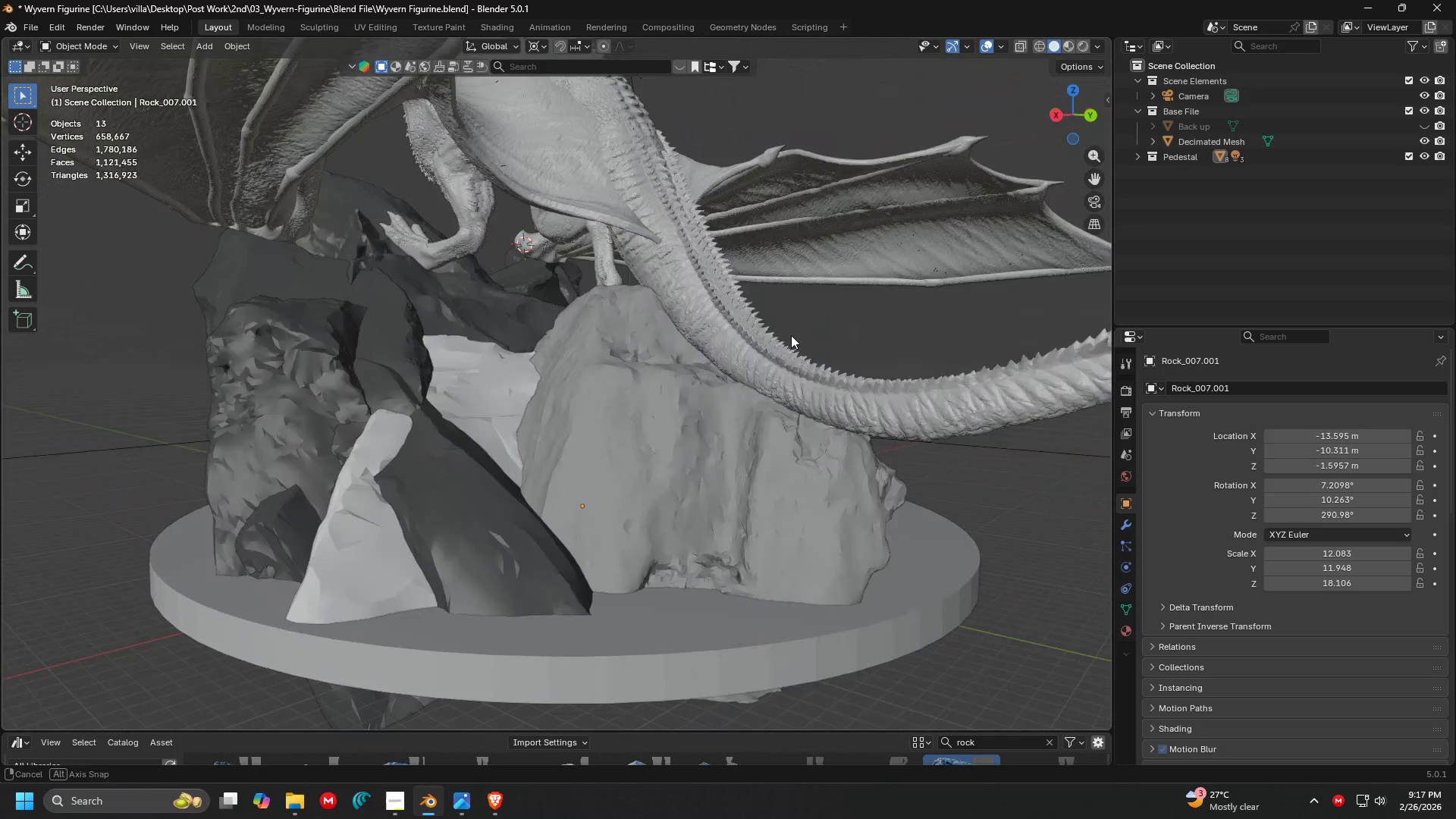 
scroll: coordinate [830, 403], scroll_direction: down, amount: 1.0
 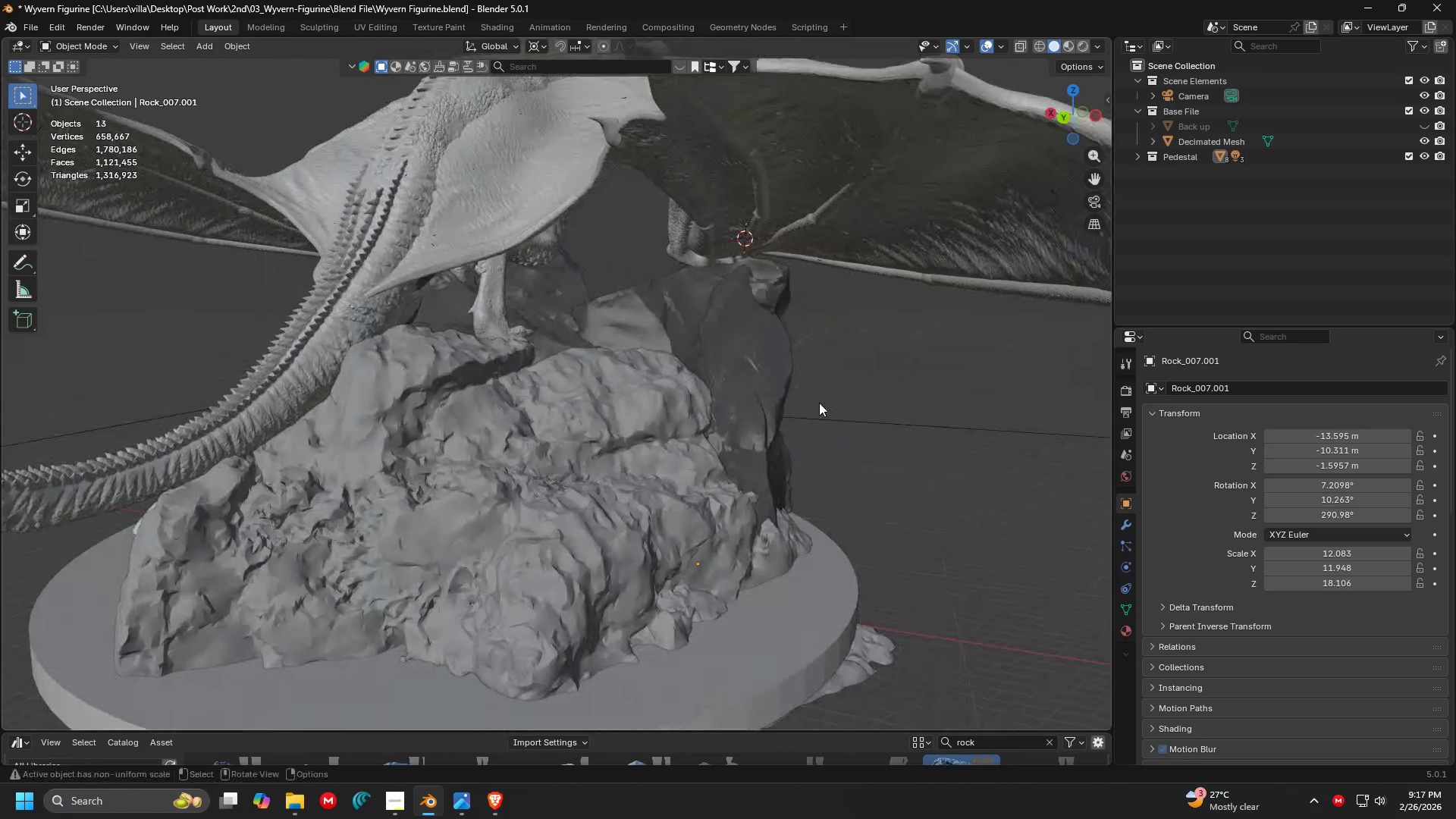 
key(Shift+ShiftLeft)
 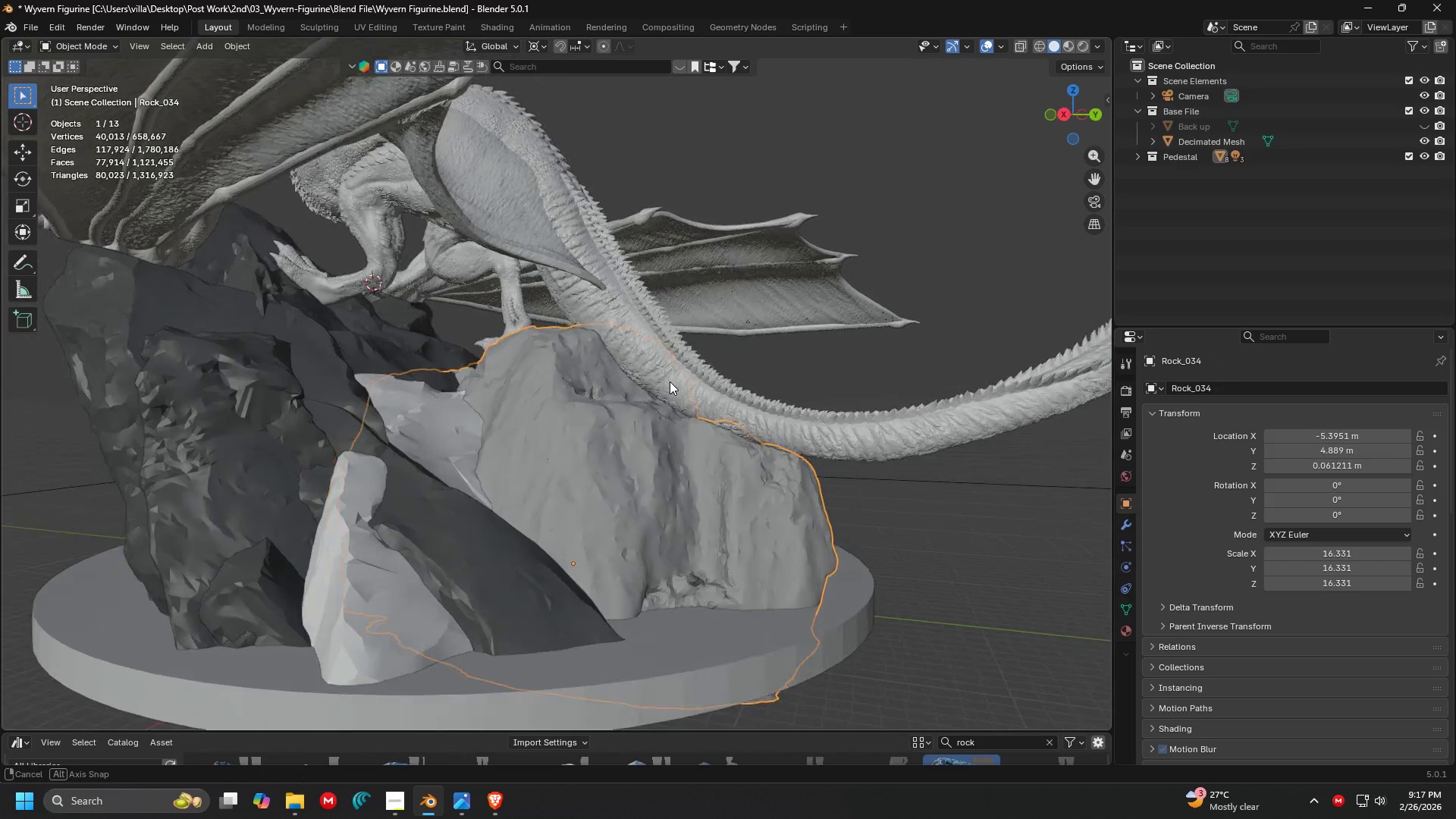 
key(G)
 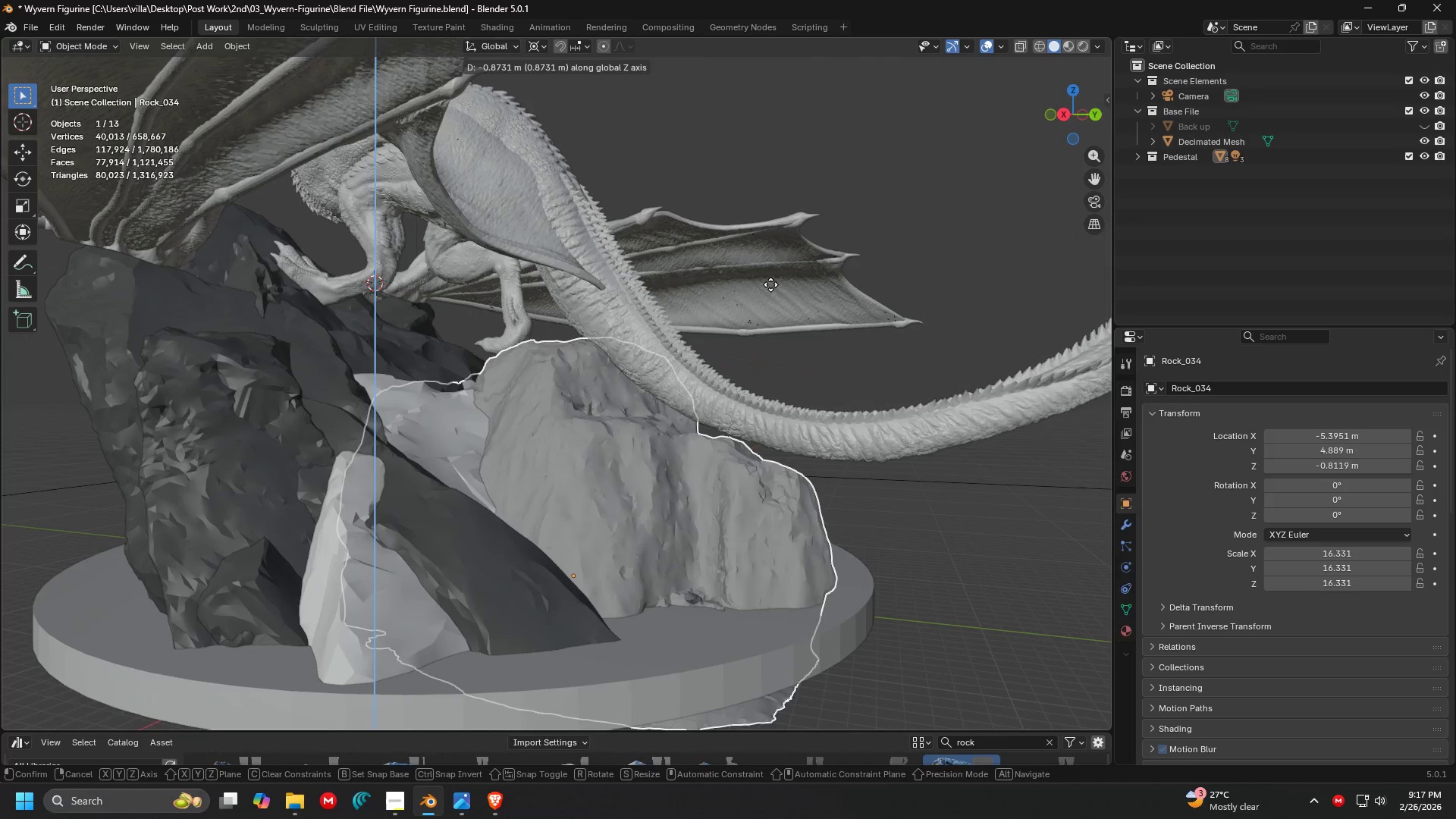 
left_click([770, 284])
 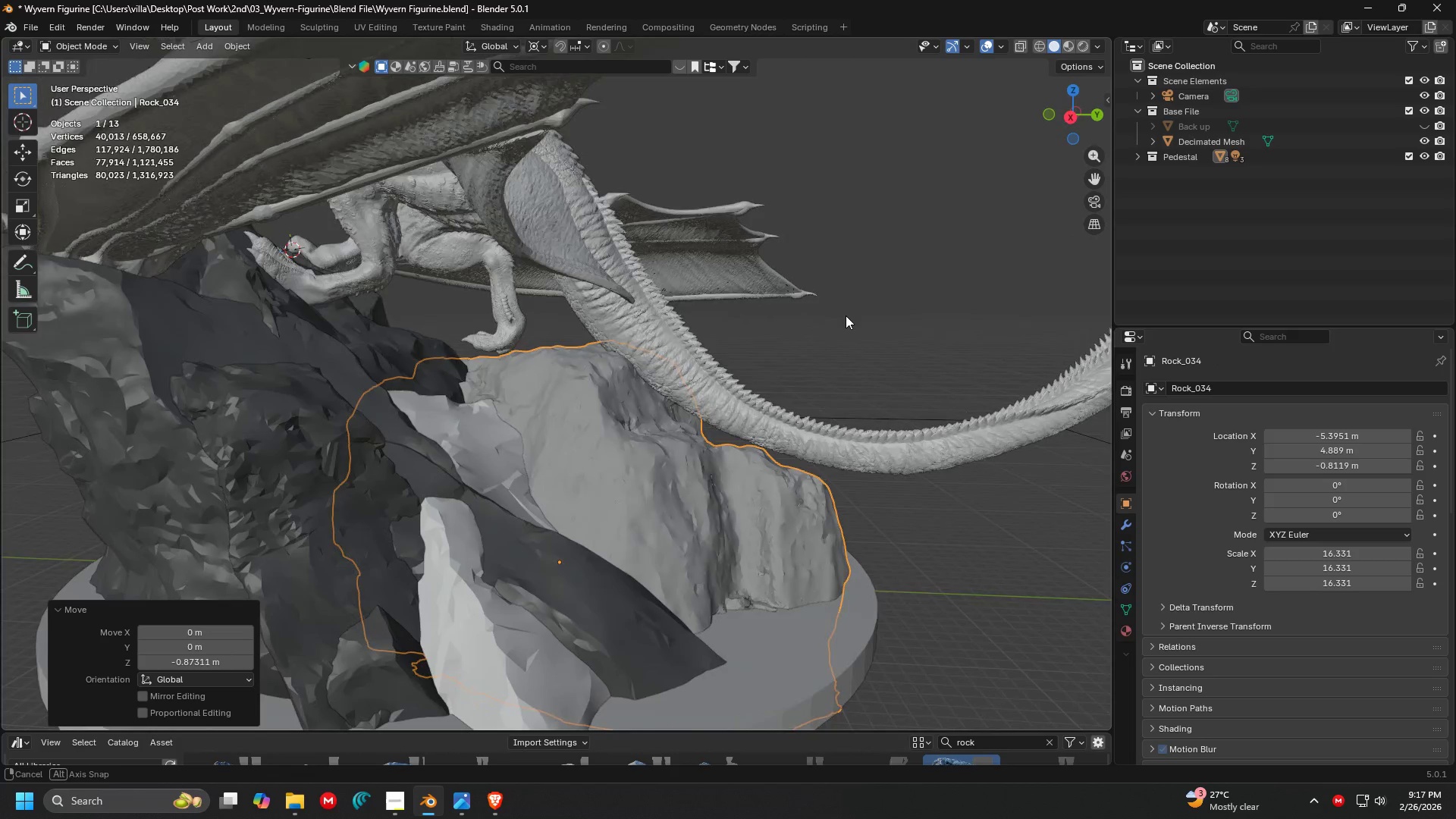 
key(Control+ControlLeft)
 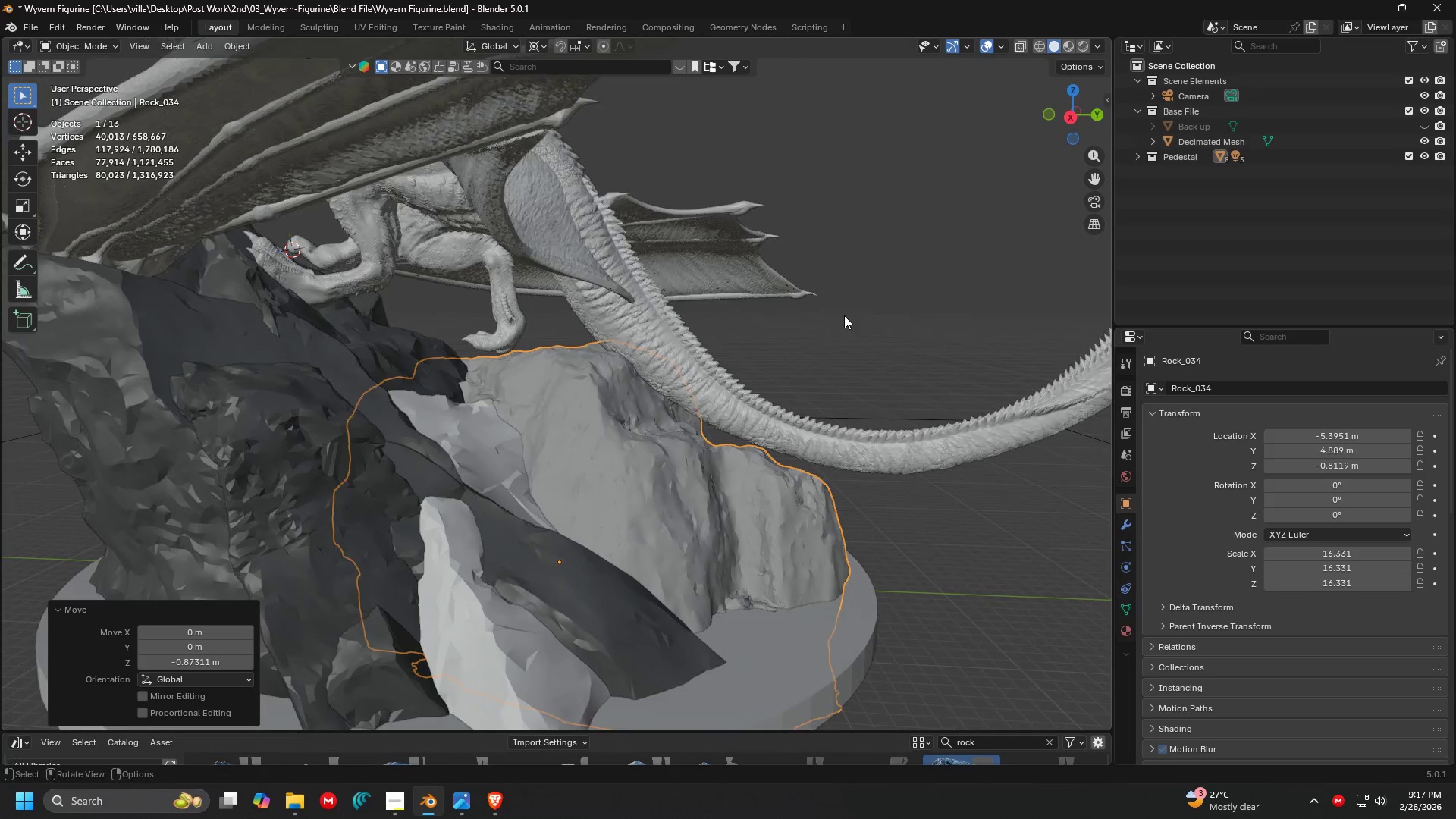 
key(Control+Z)
 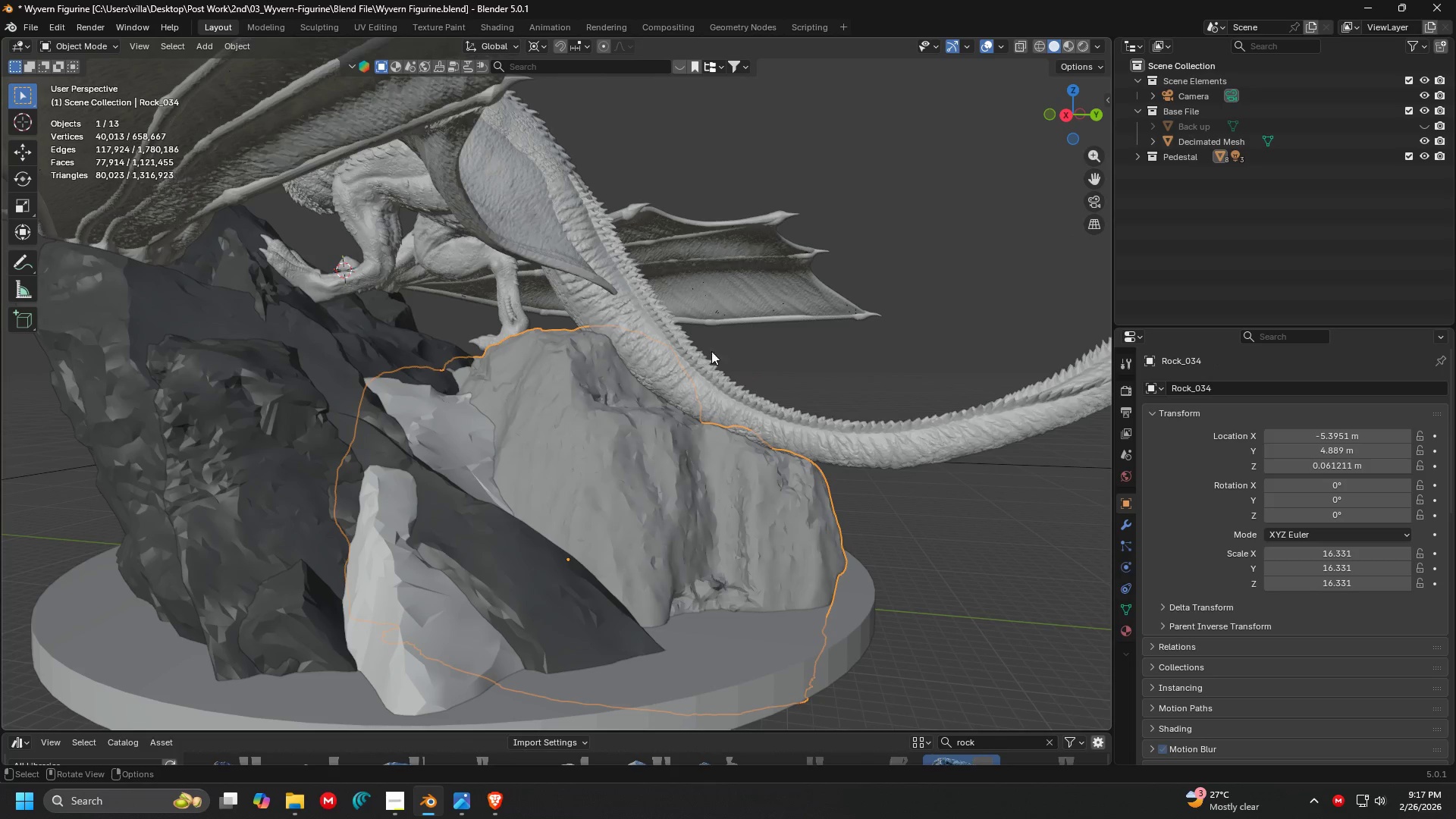 
hold_key(key=ShiftLeft, duration=0.77)
 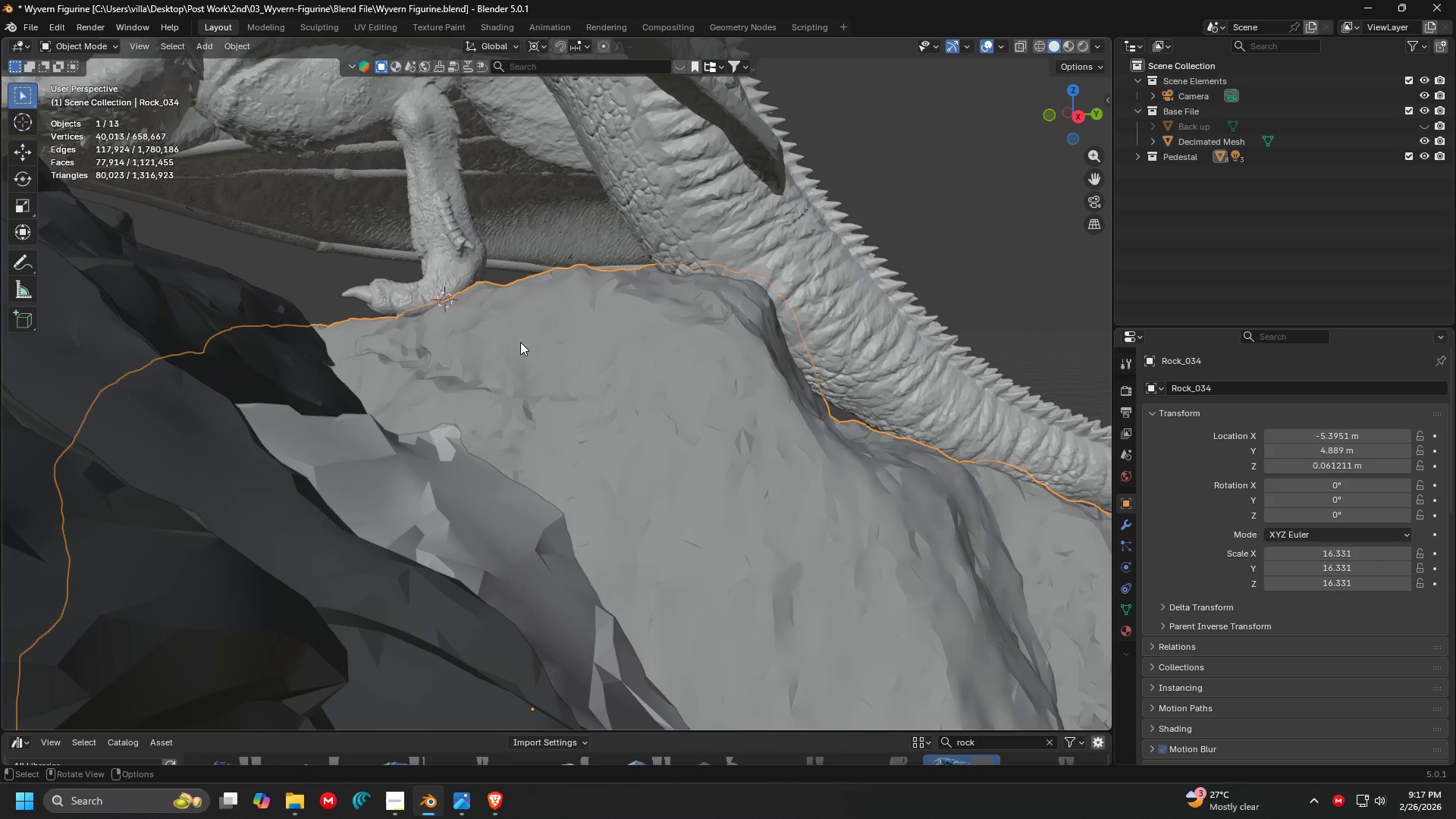 
scroll: coordinate [737, 360], scroll_direction: up, amount: 2.0
 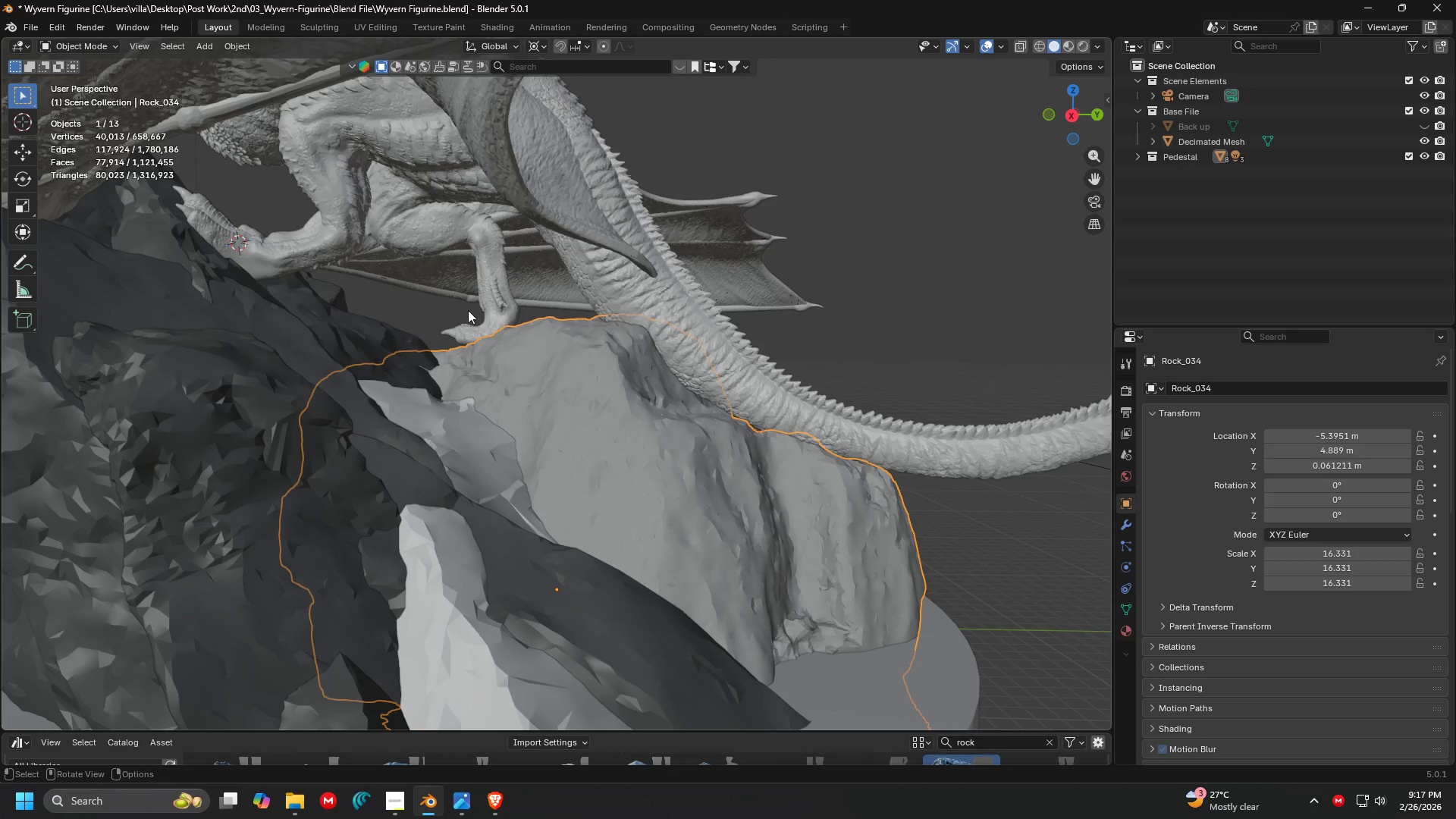 
right_click([492, 335])
 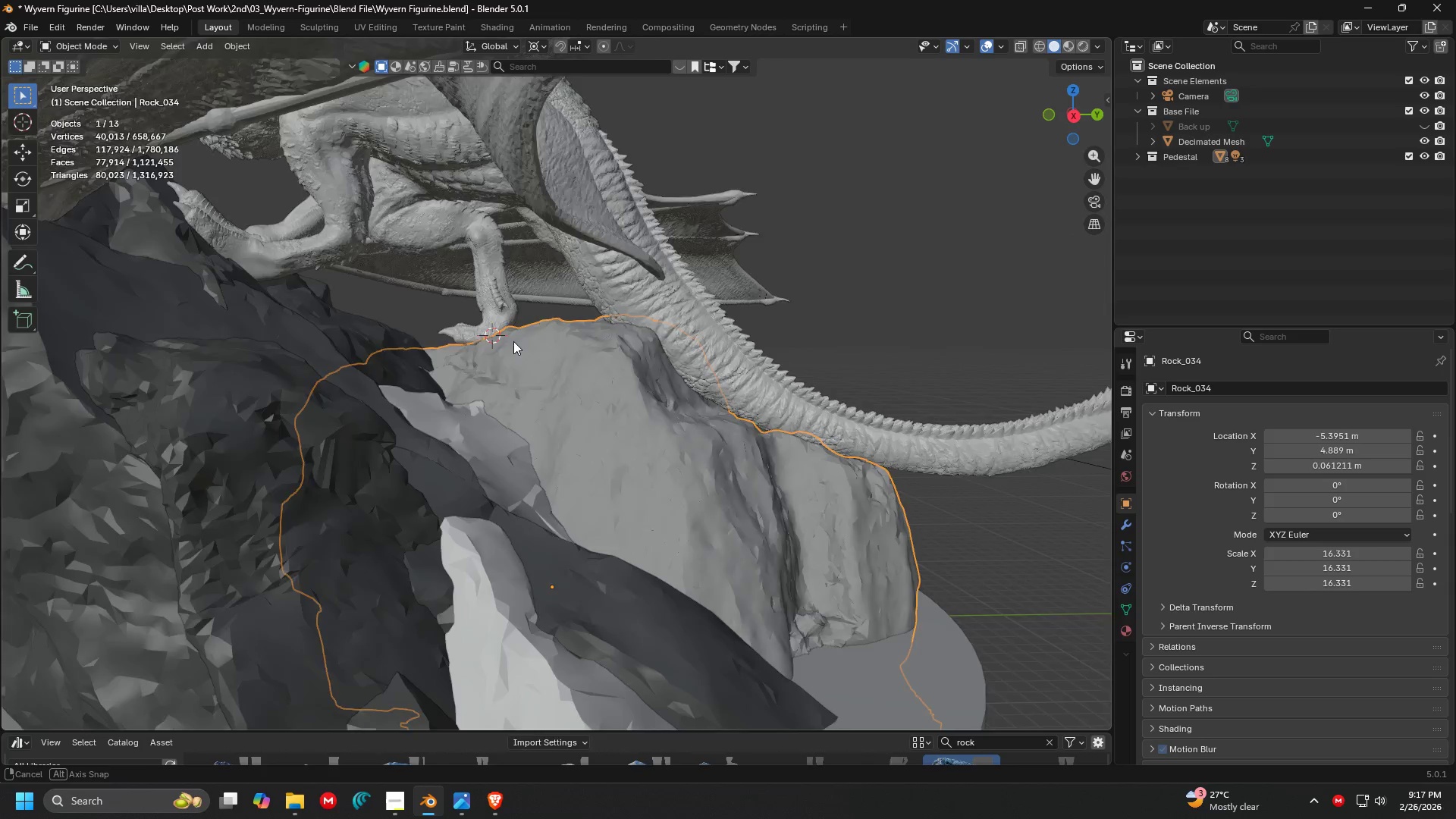 
hold_key(key=ShiftLeft, duration=0.81)
 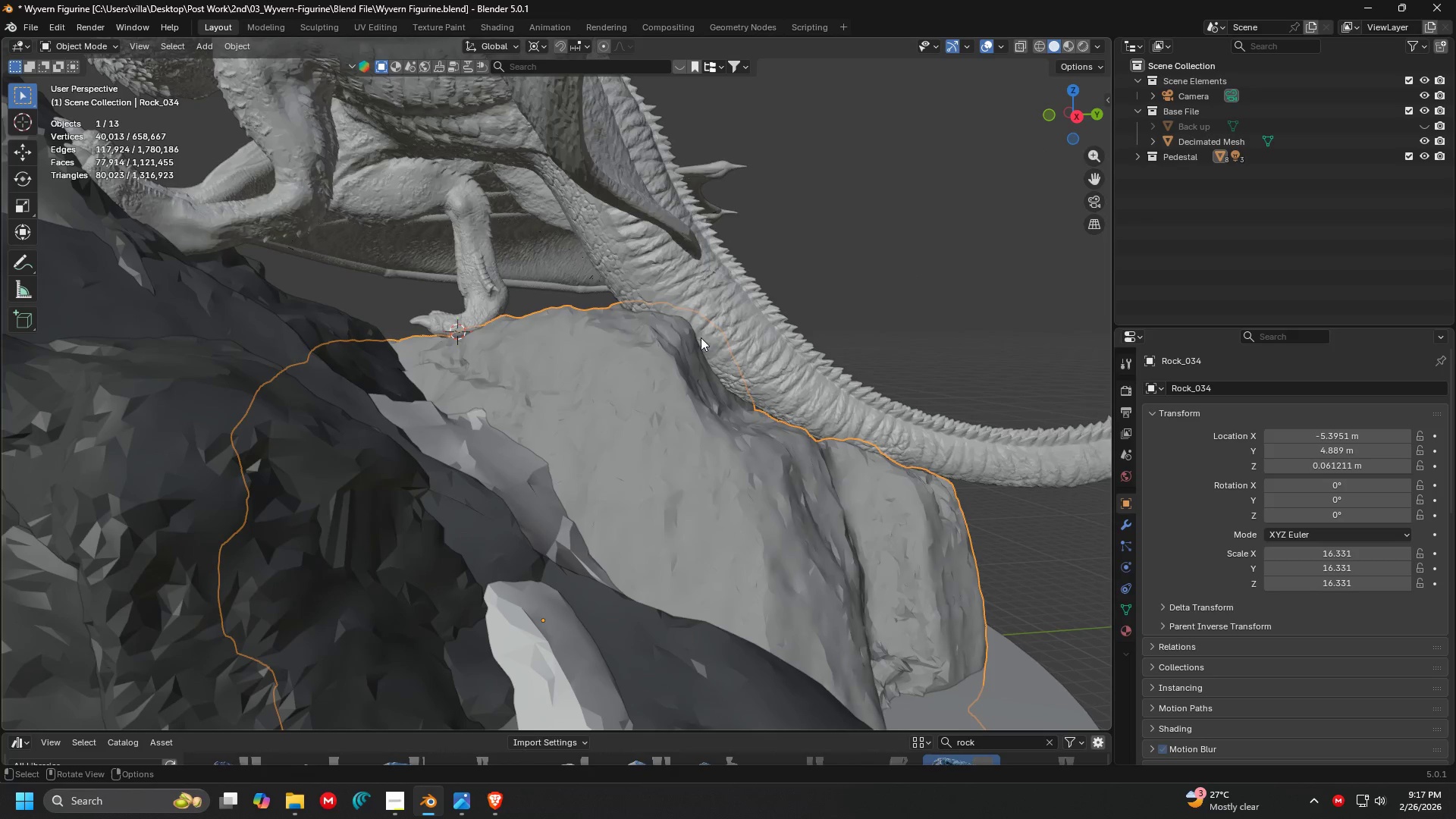 
scroll: coordinate [445, 317], scroll_direction: up, amount: 6.0
 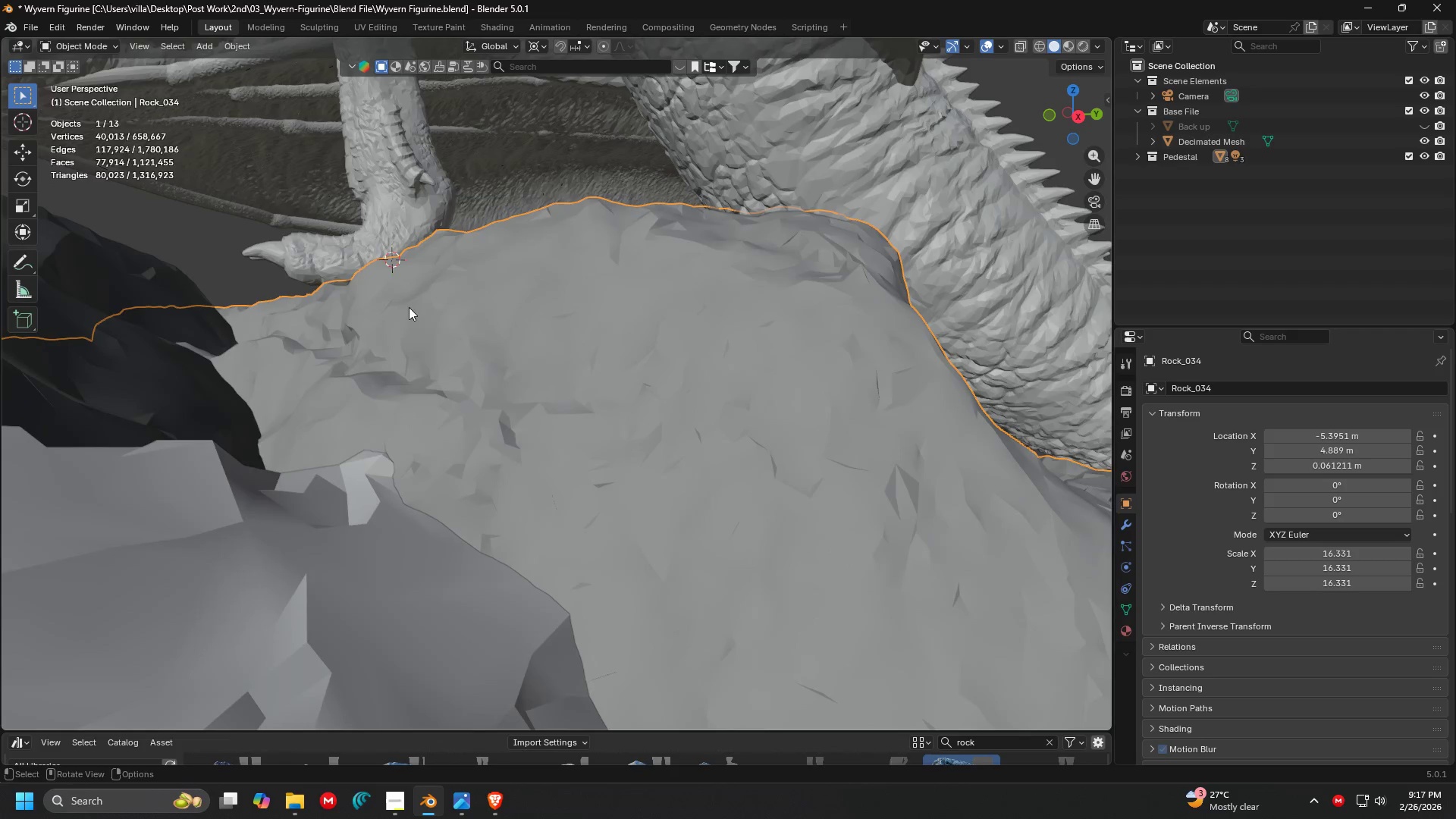 
right_click([344, 271])
 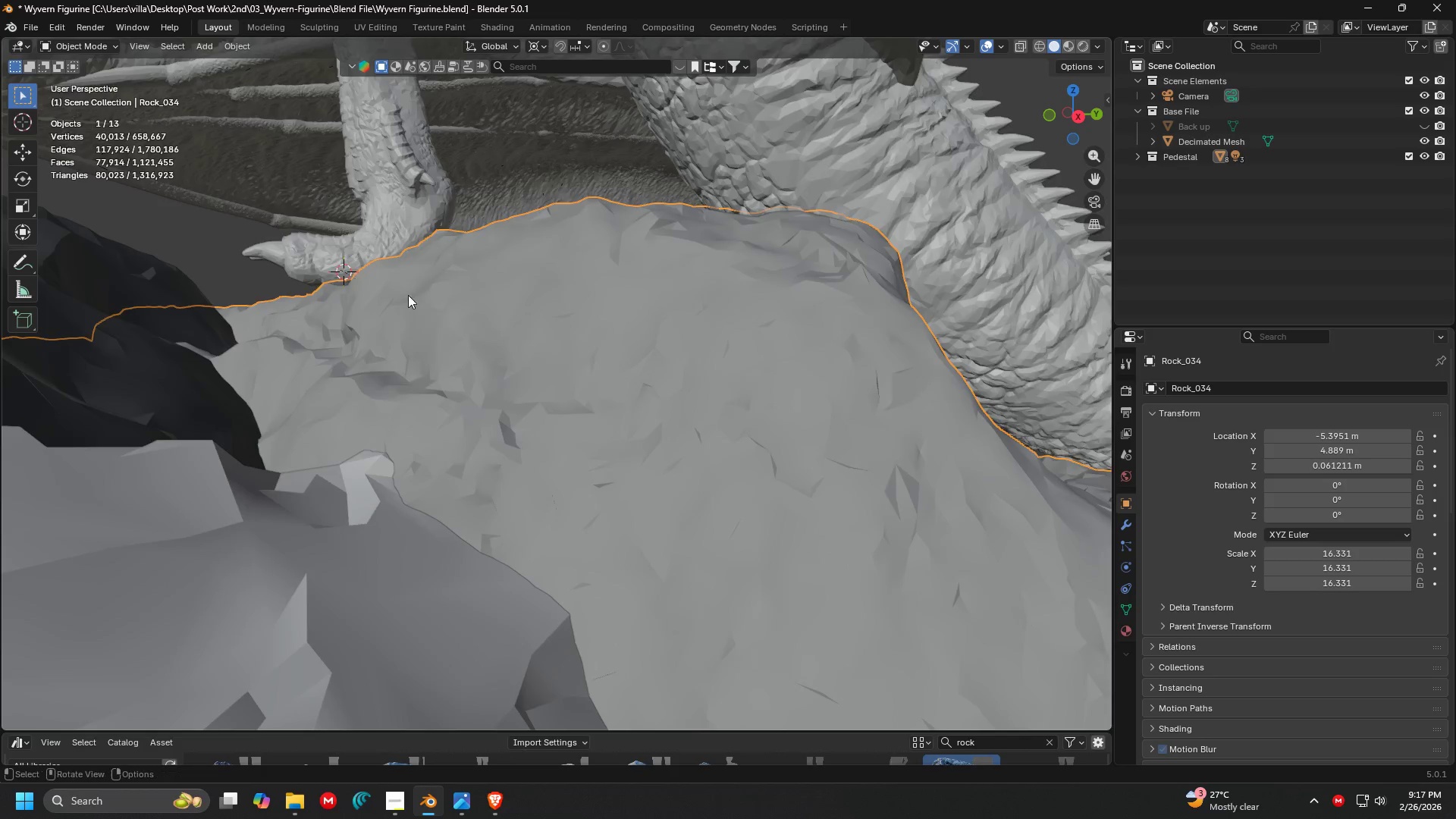 
scroll: coordinate [428, 303], scroll_direction: down, amount: 4.0
 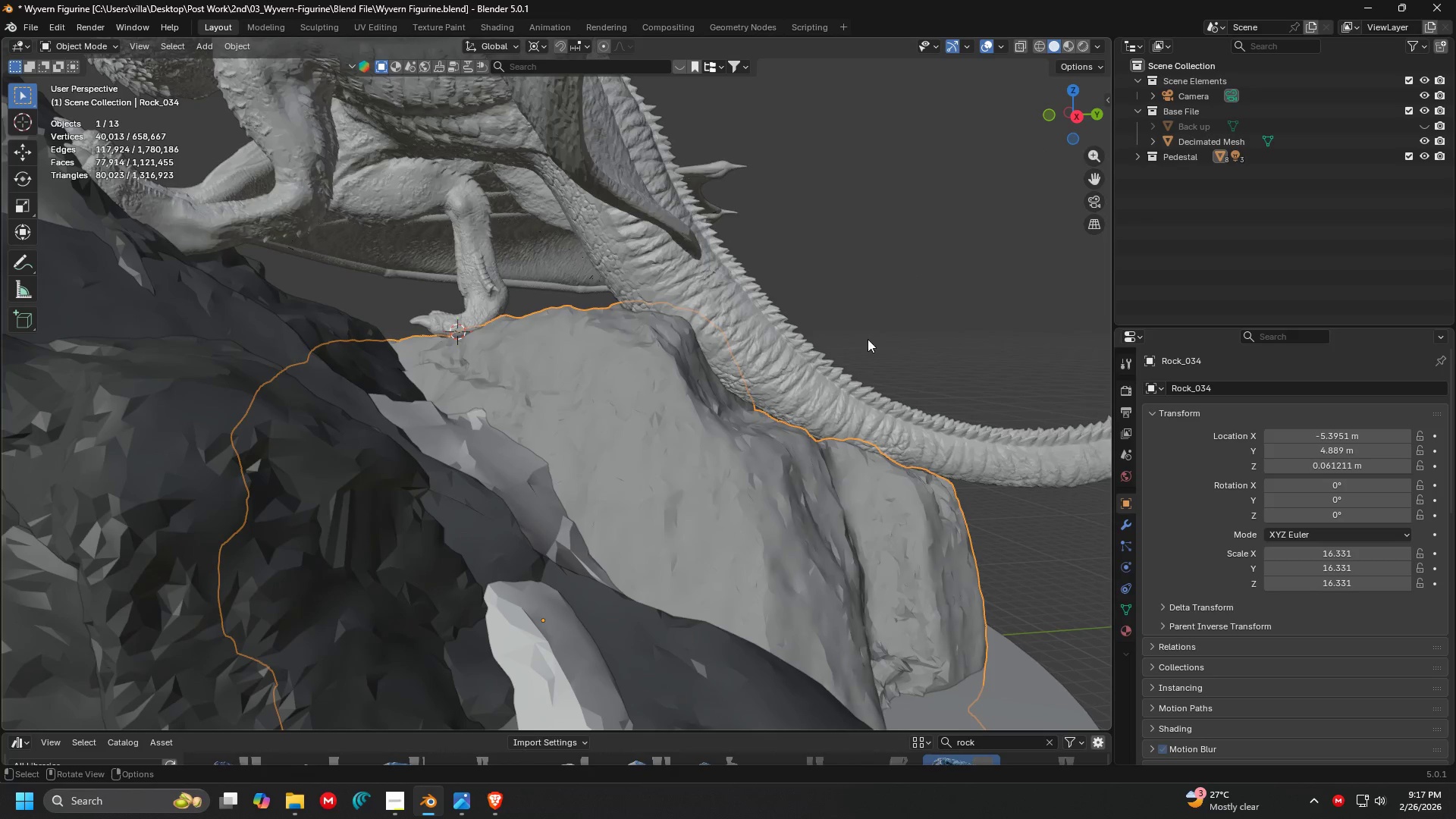 
type(rx)
 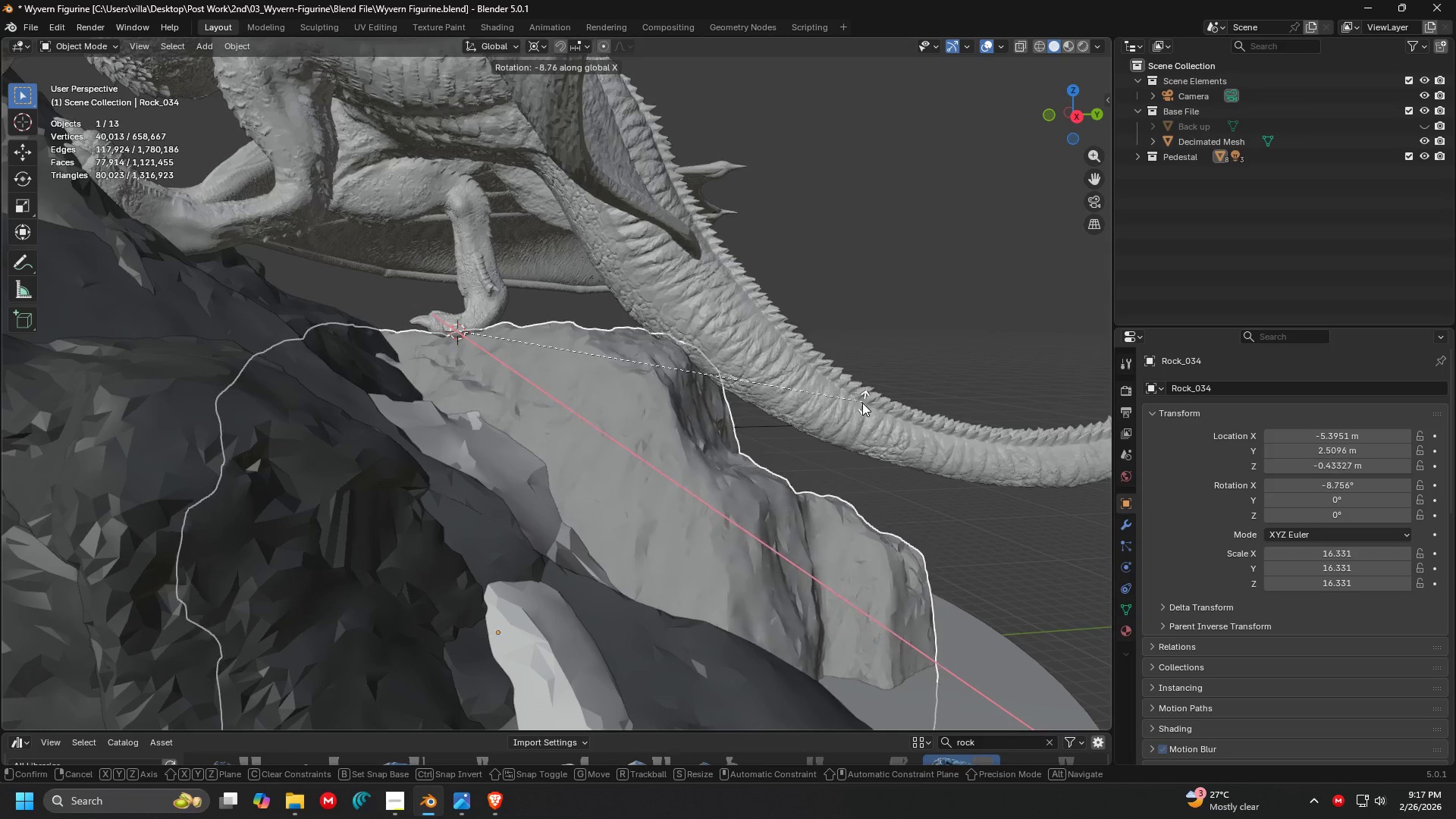 
left_click([849, 419])
 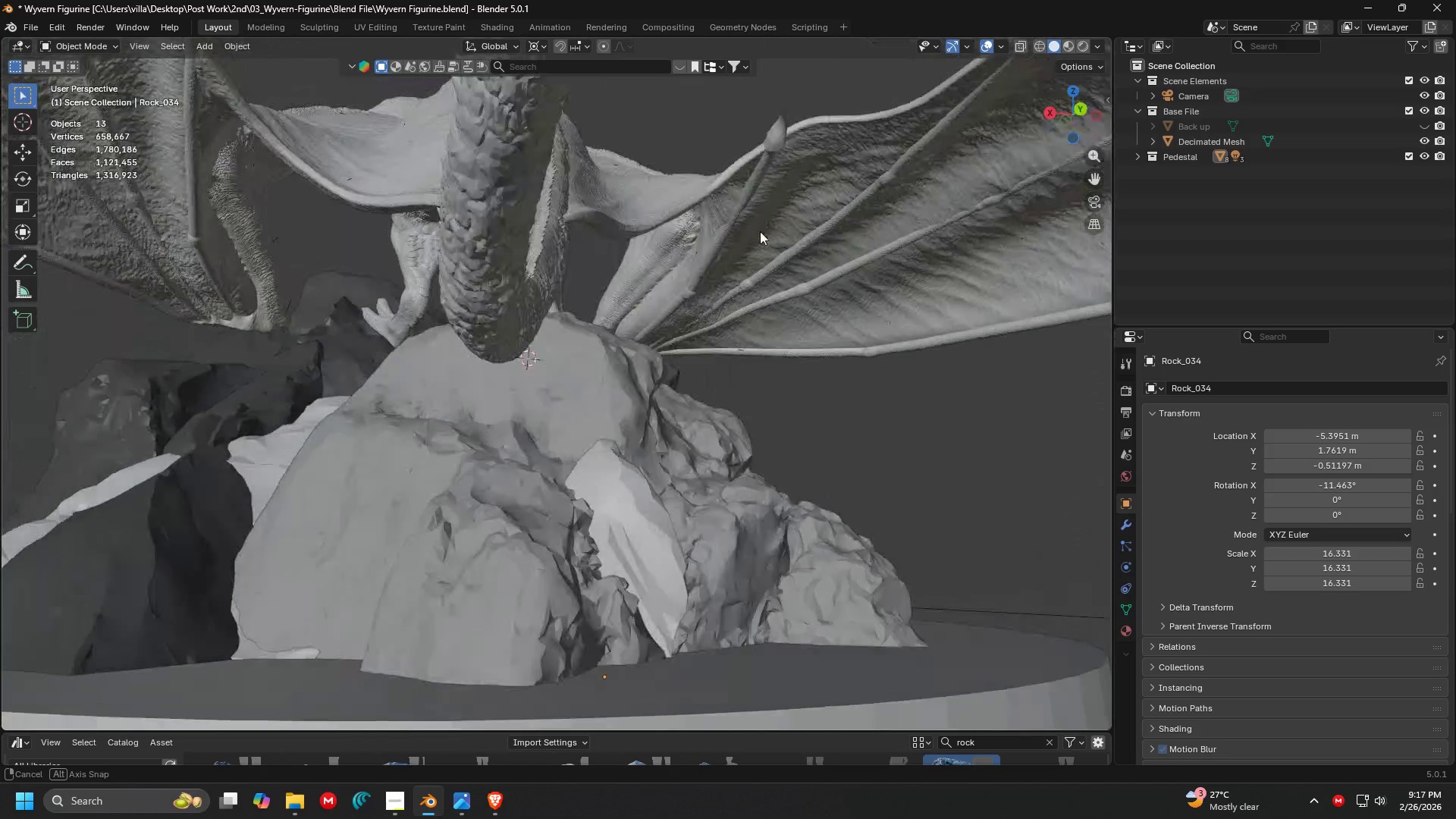 
key(Shift+ShiftLeft)
 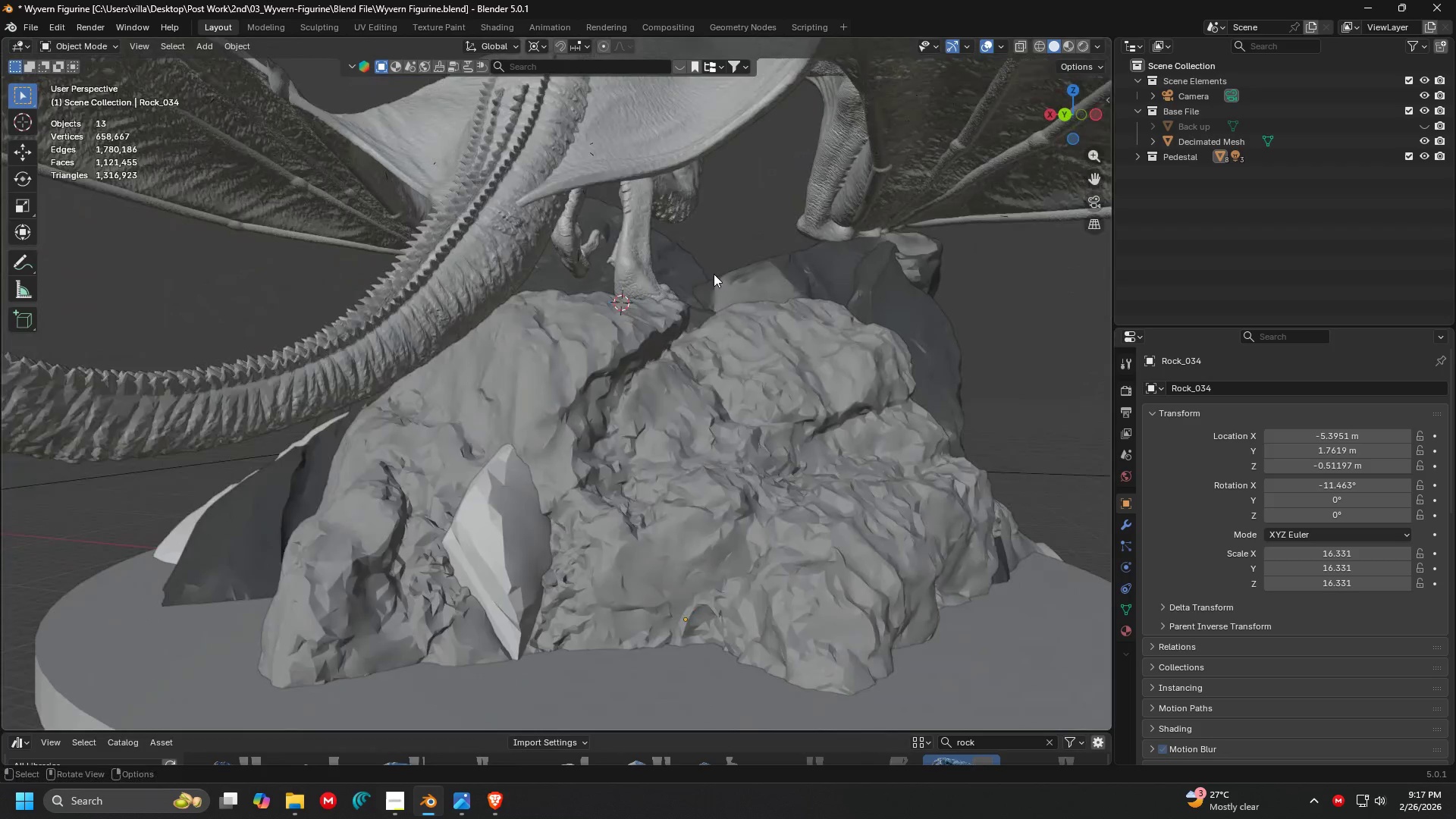 
scroll: coordinate [711, 279], scroll_direction: down, amount: 2.0
 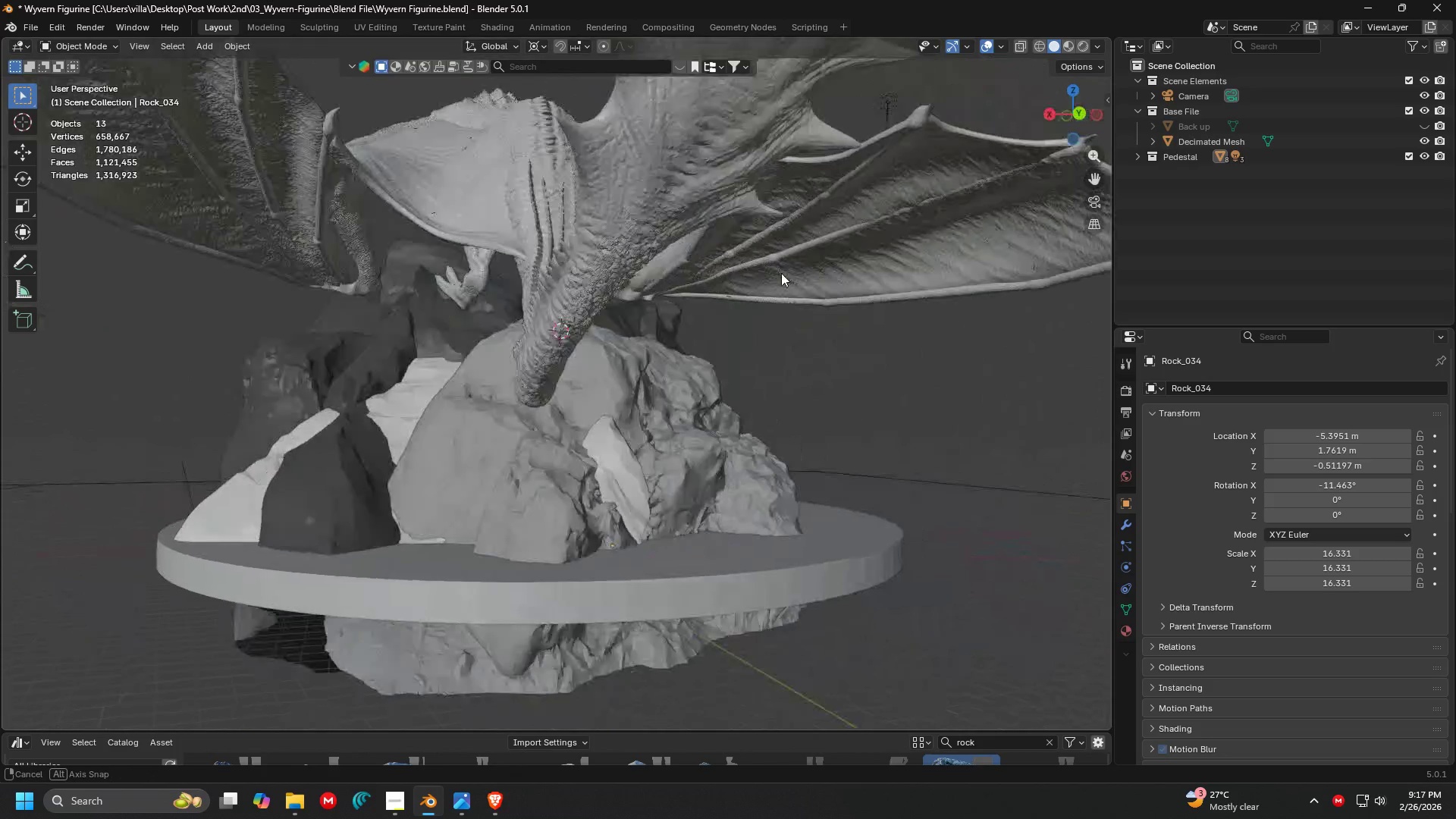 
key(Shift+ShiftLeft)
 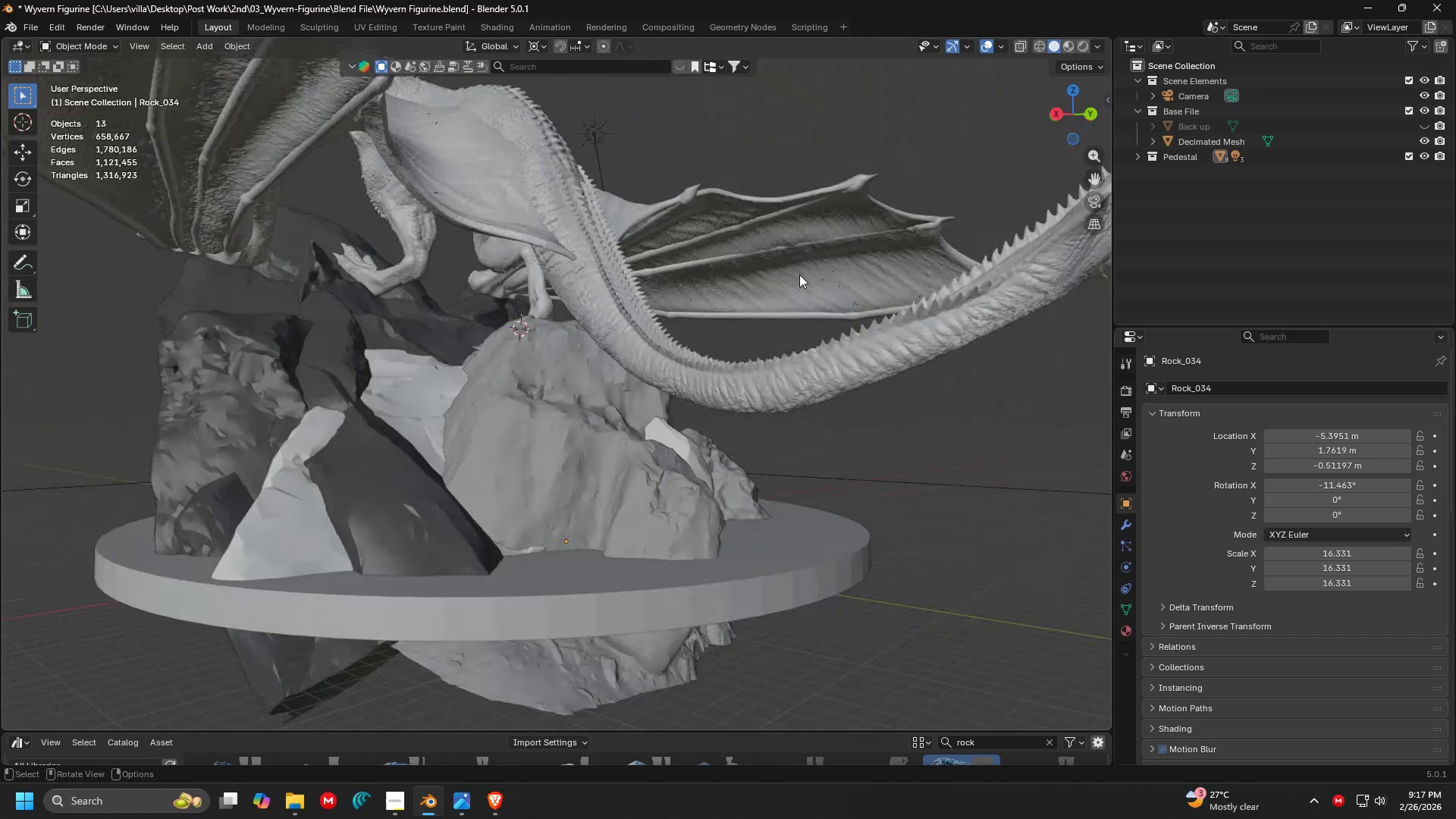 
scroll: coordinate [626, 289], scroll_direction: down, amount: 3.0
 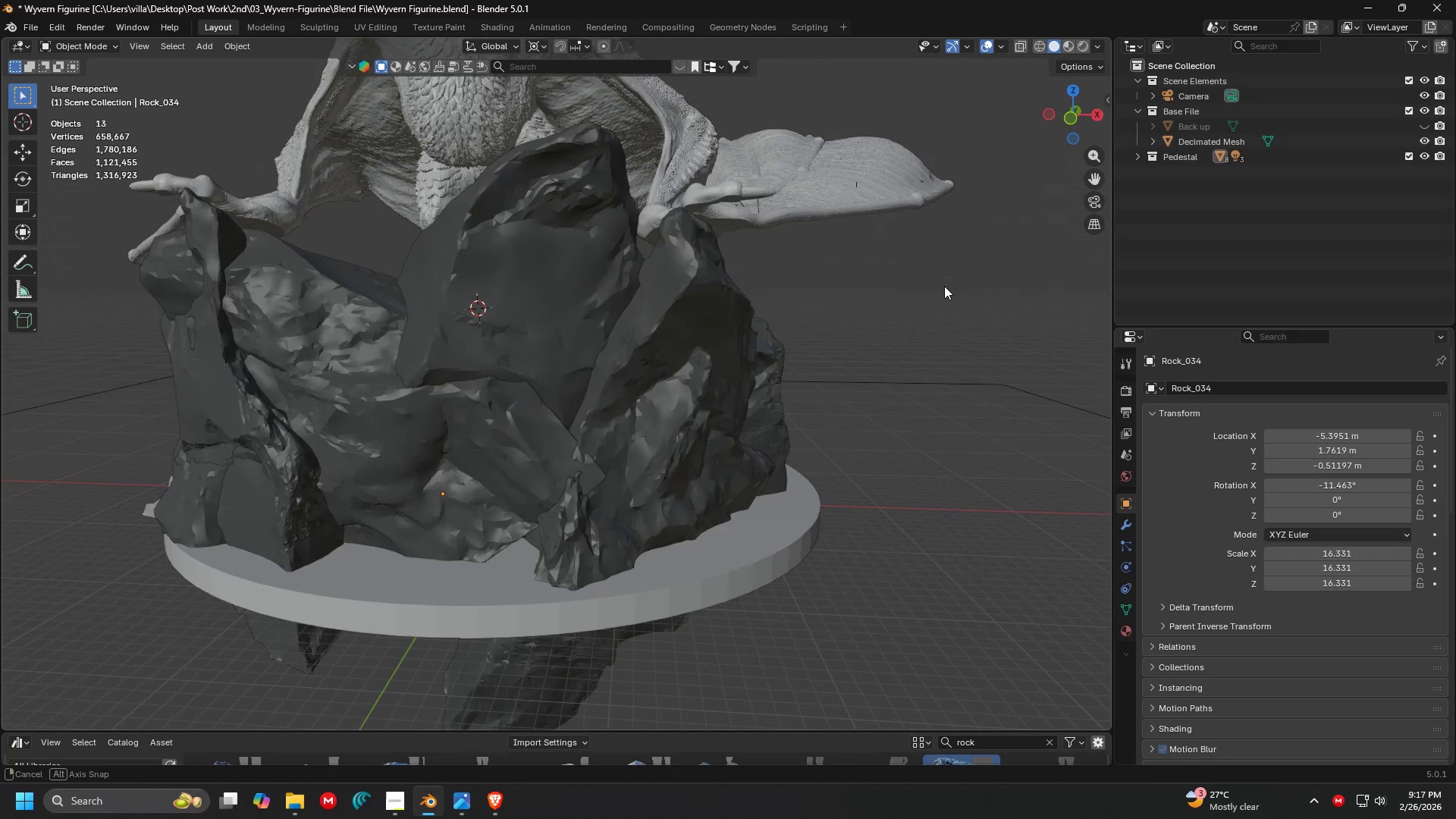 
key(Shift+ShiftLeft)
 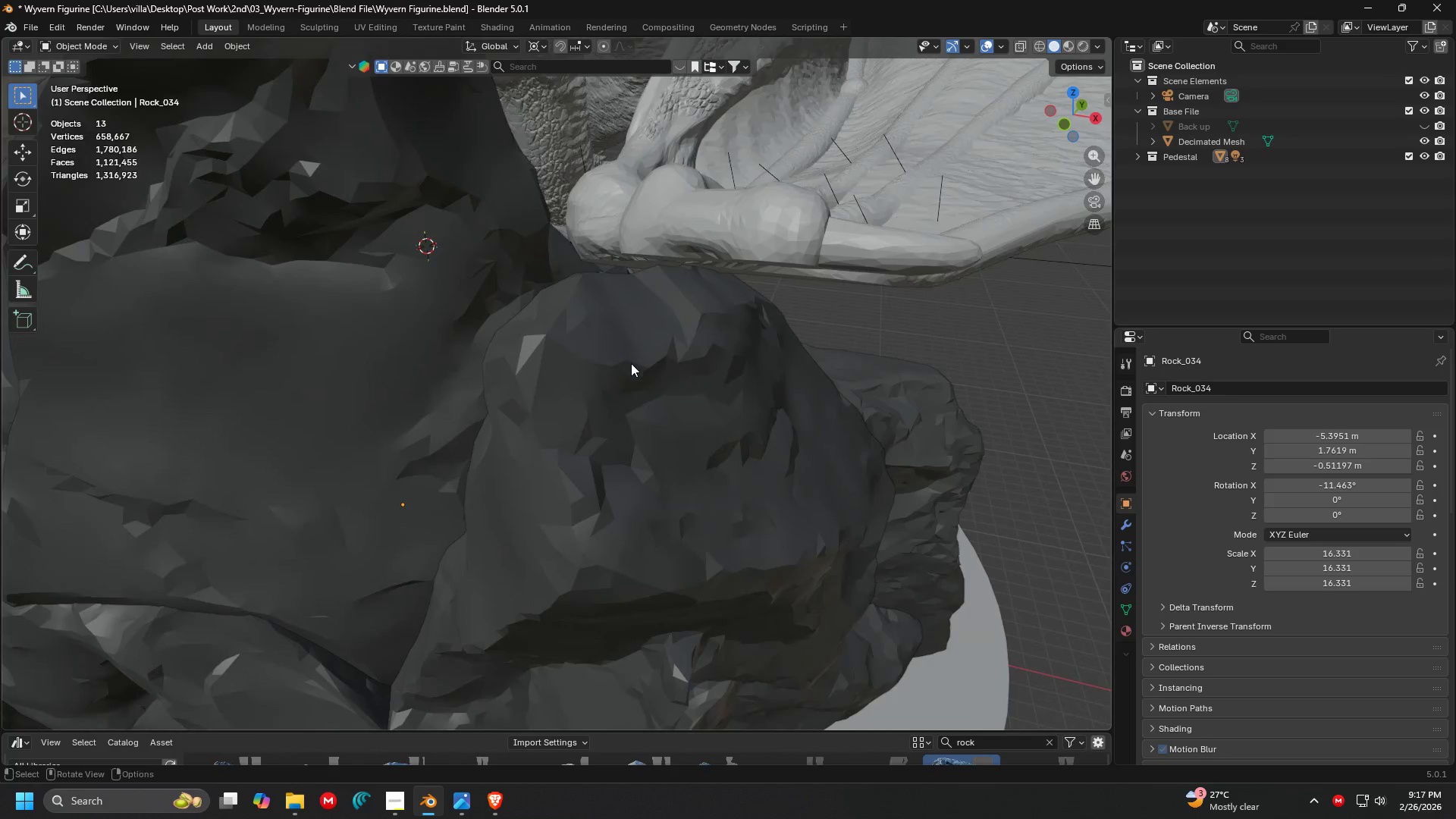 
scroll: coordinate [915, 318], scroll_direction: up, amount: 3.0
 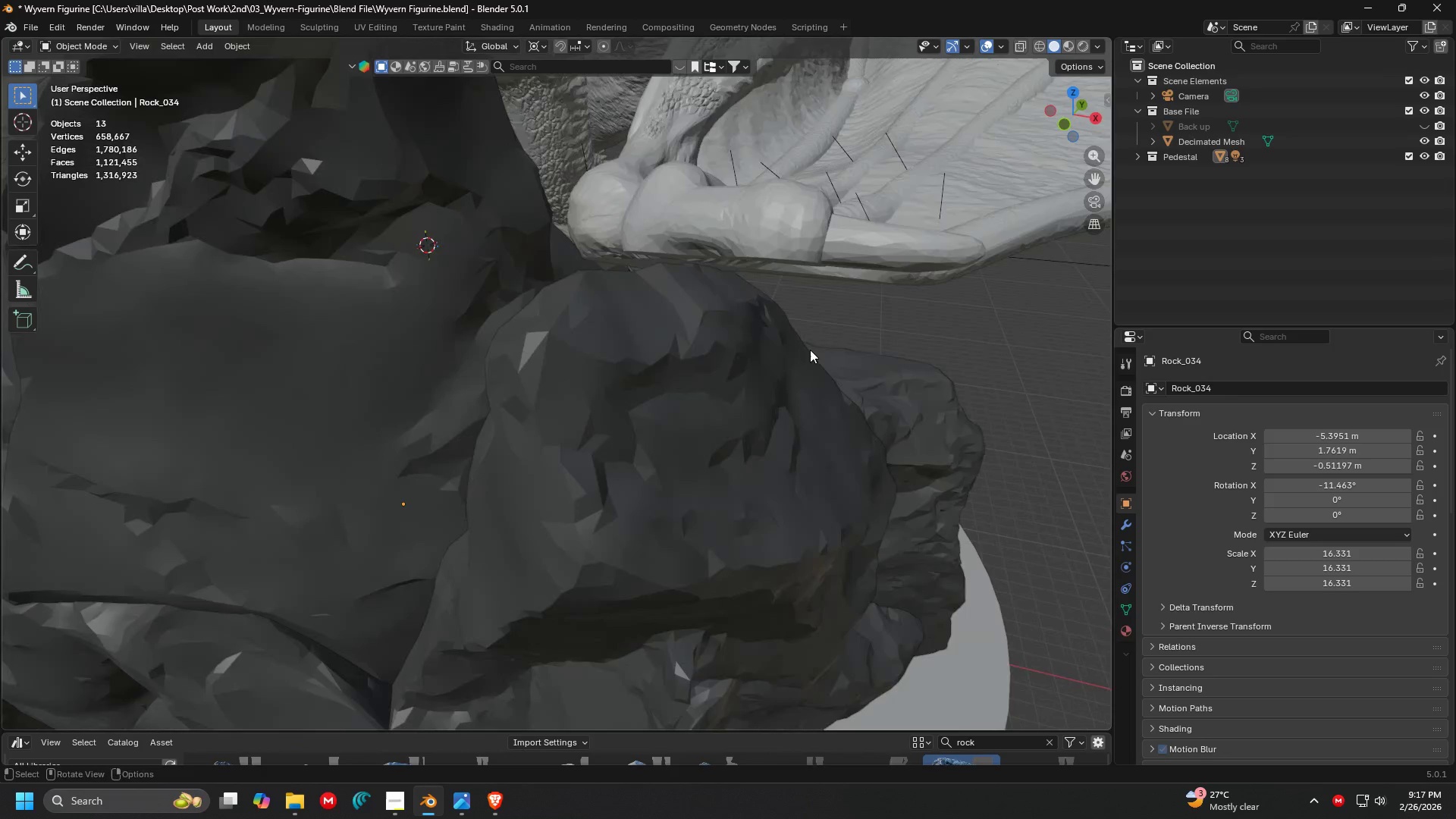 
scroll: coordinate [637, 368], scroll_direction: down, amount: 1.0
 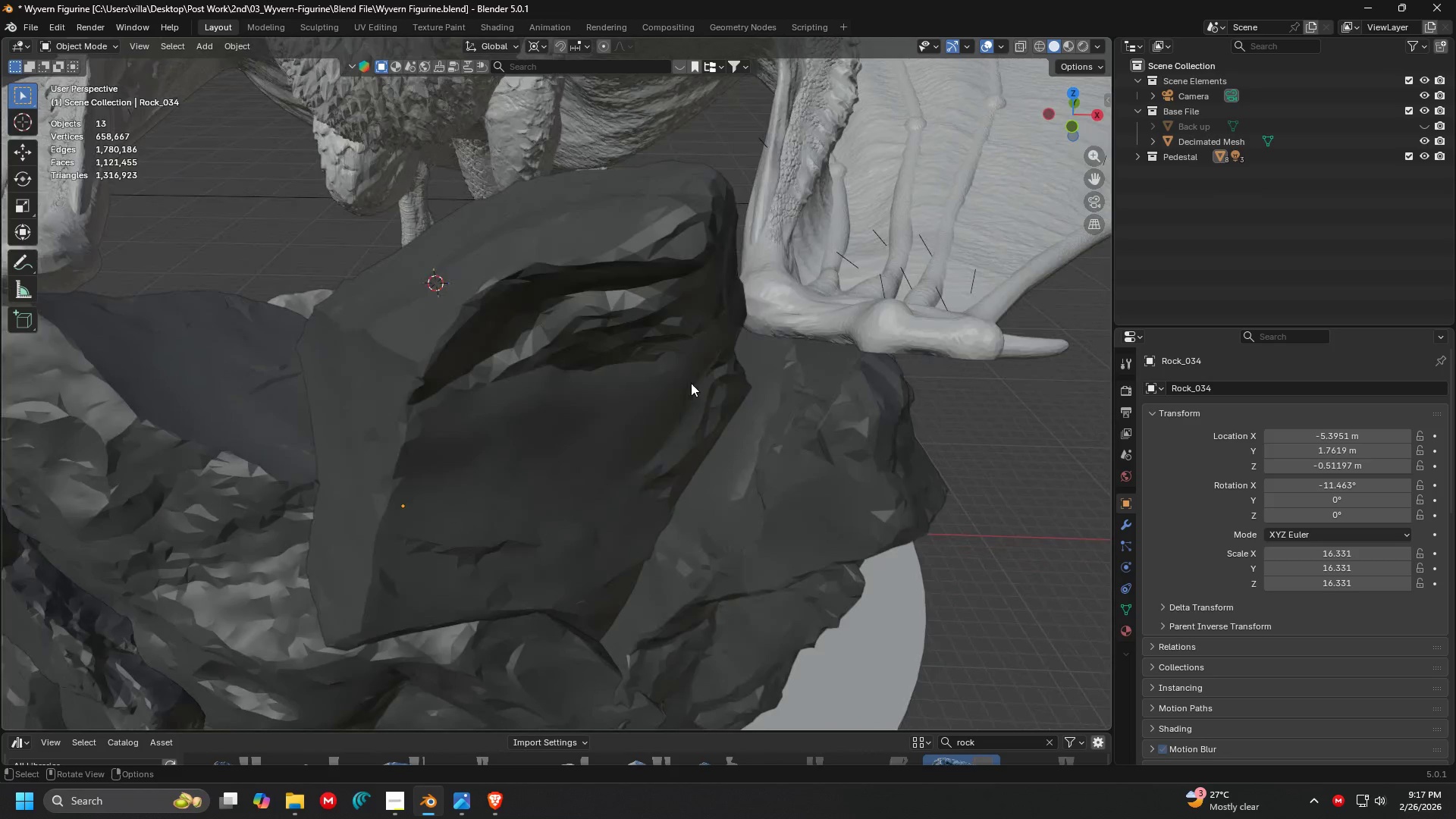 
left_click([633, 347])
 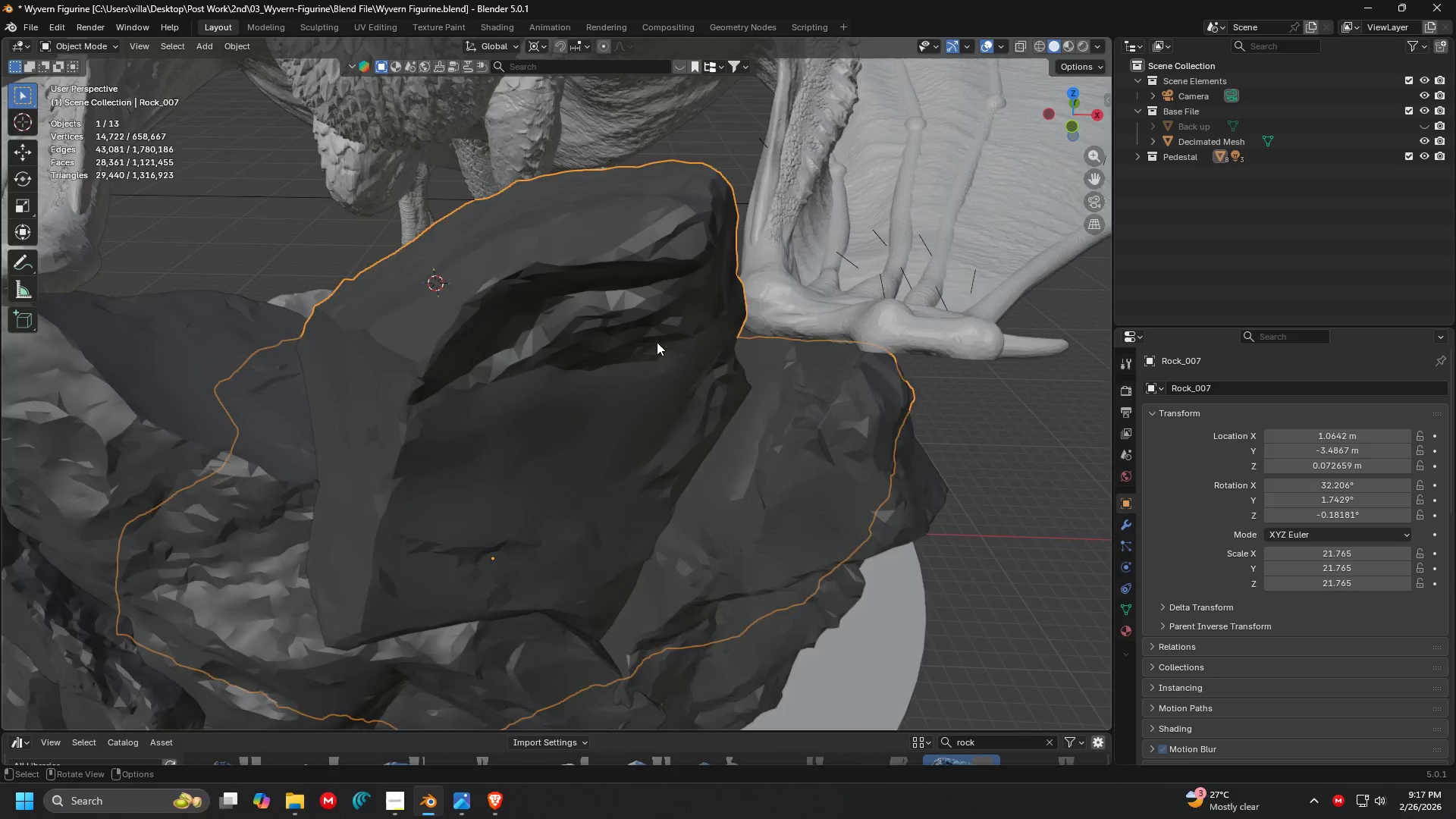 
scroll: coordinate [648, 306], scroll_direction: down, amount: 4.0
 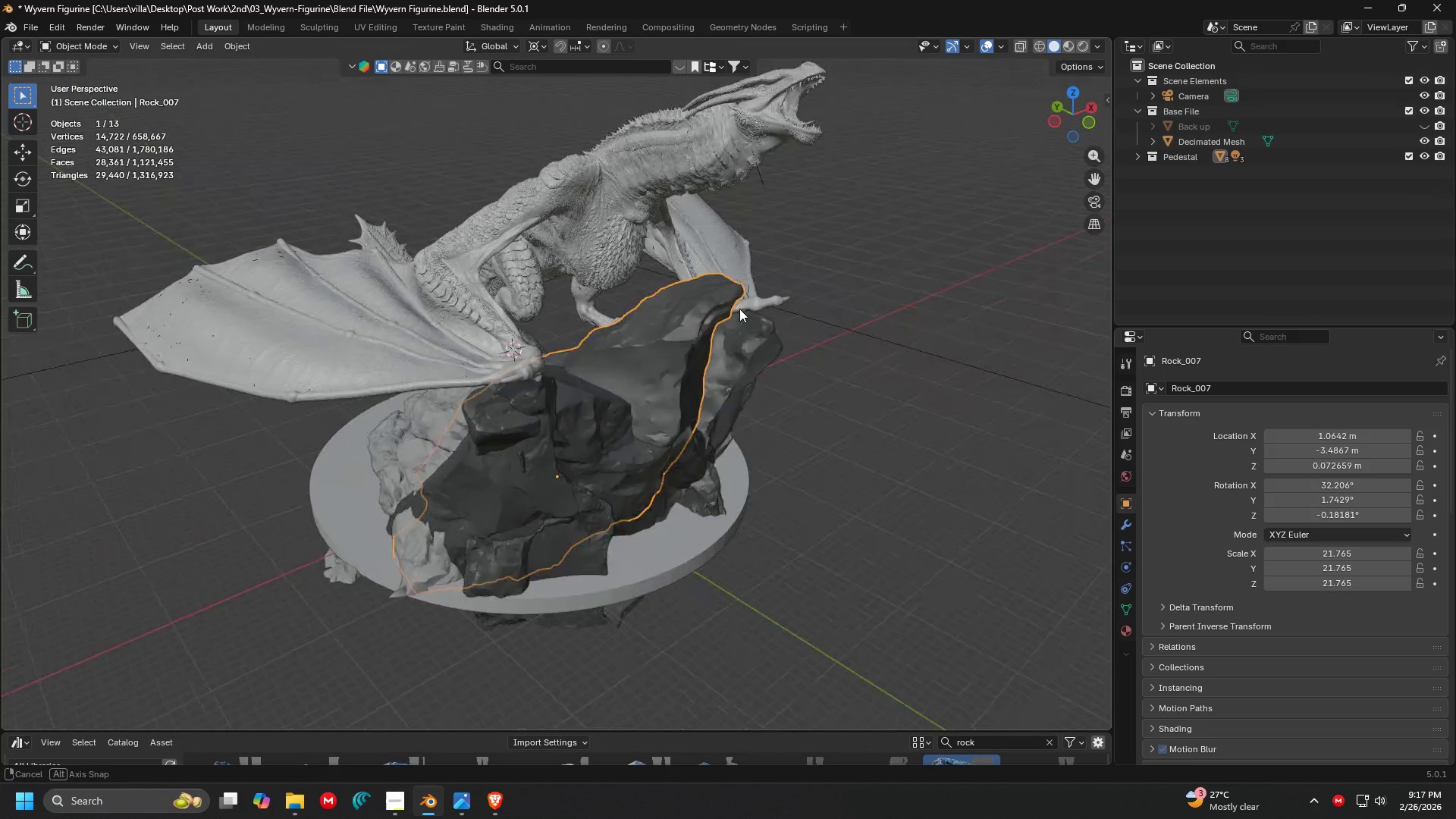 
key(Shift+ShiftLeft)
 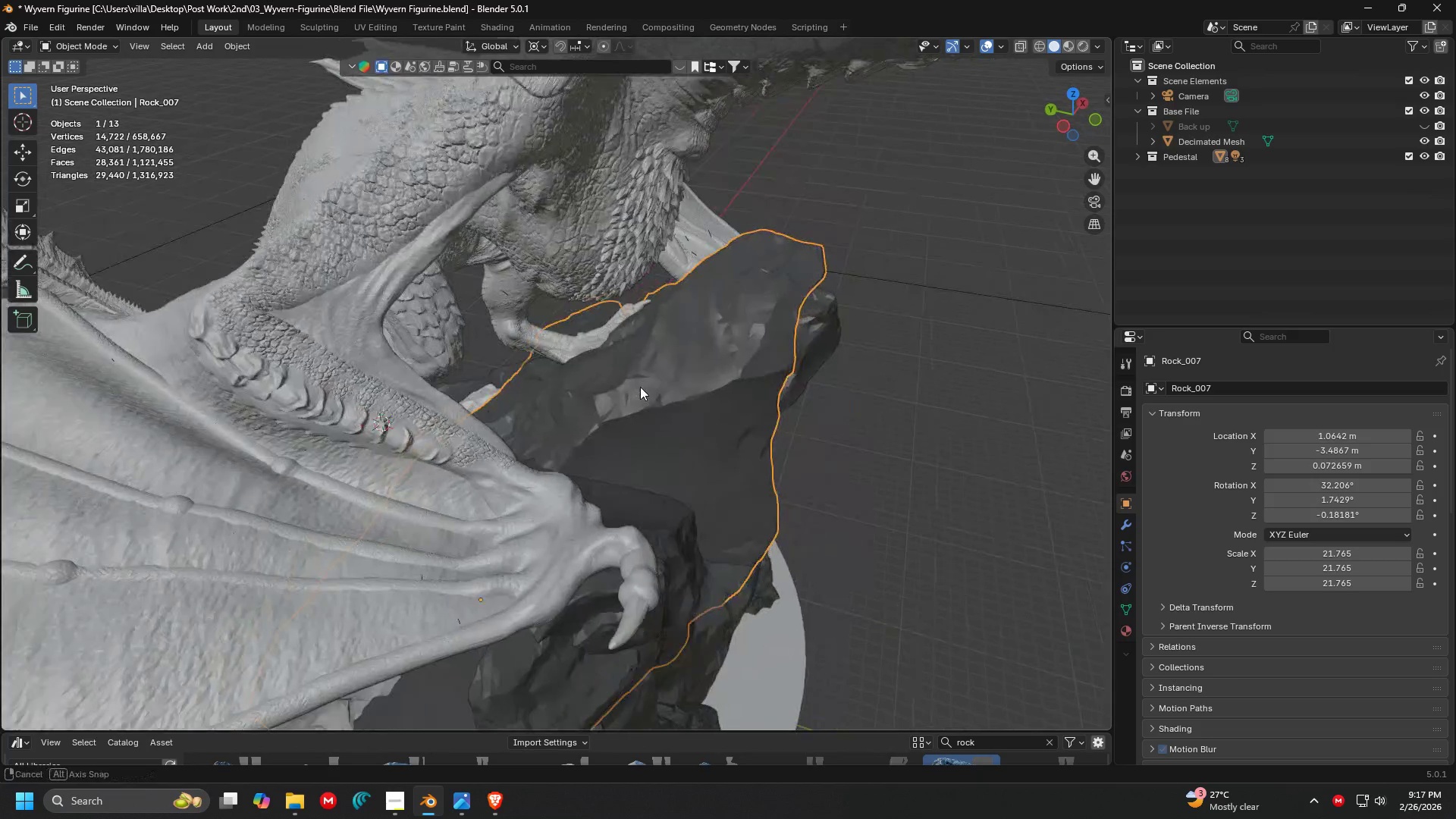 
scroll: coordinate [789, 319], scroll_direction: up, amount: 3.0
 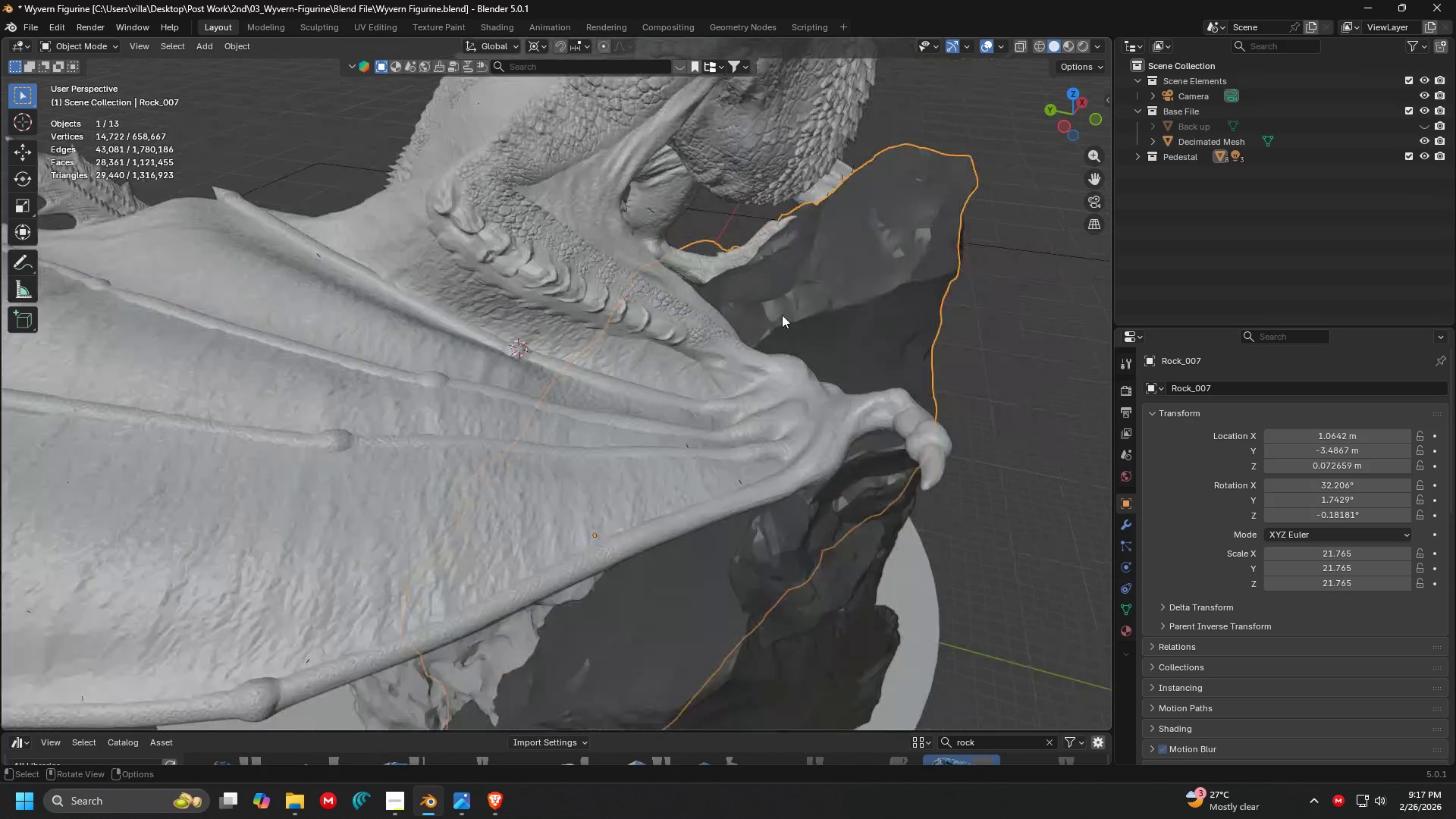 
key(Shift+ShiftLeft)
 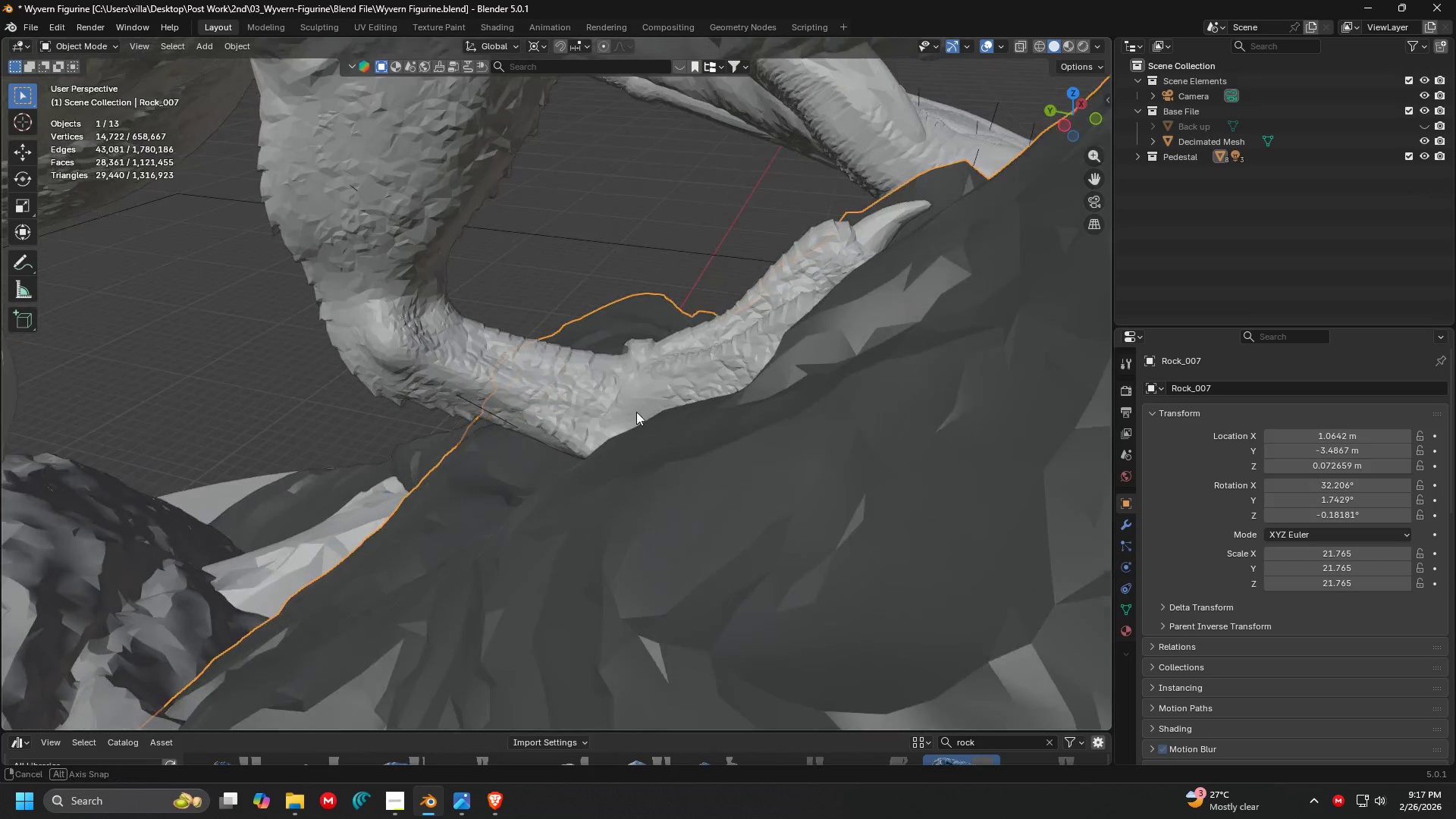 
scroll: coordinate [641, 312], scroll_direction: up, amount: 6.0
 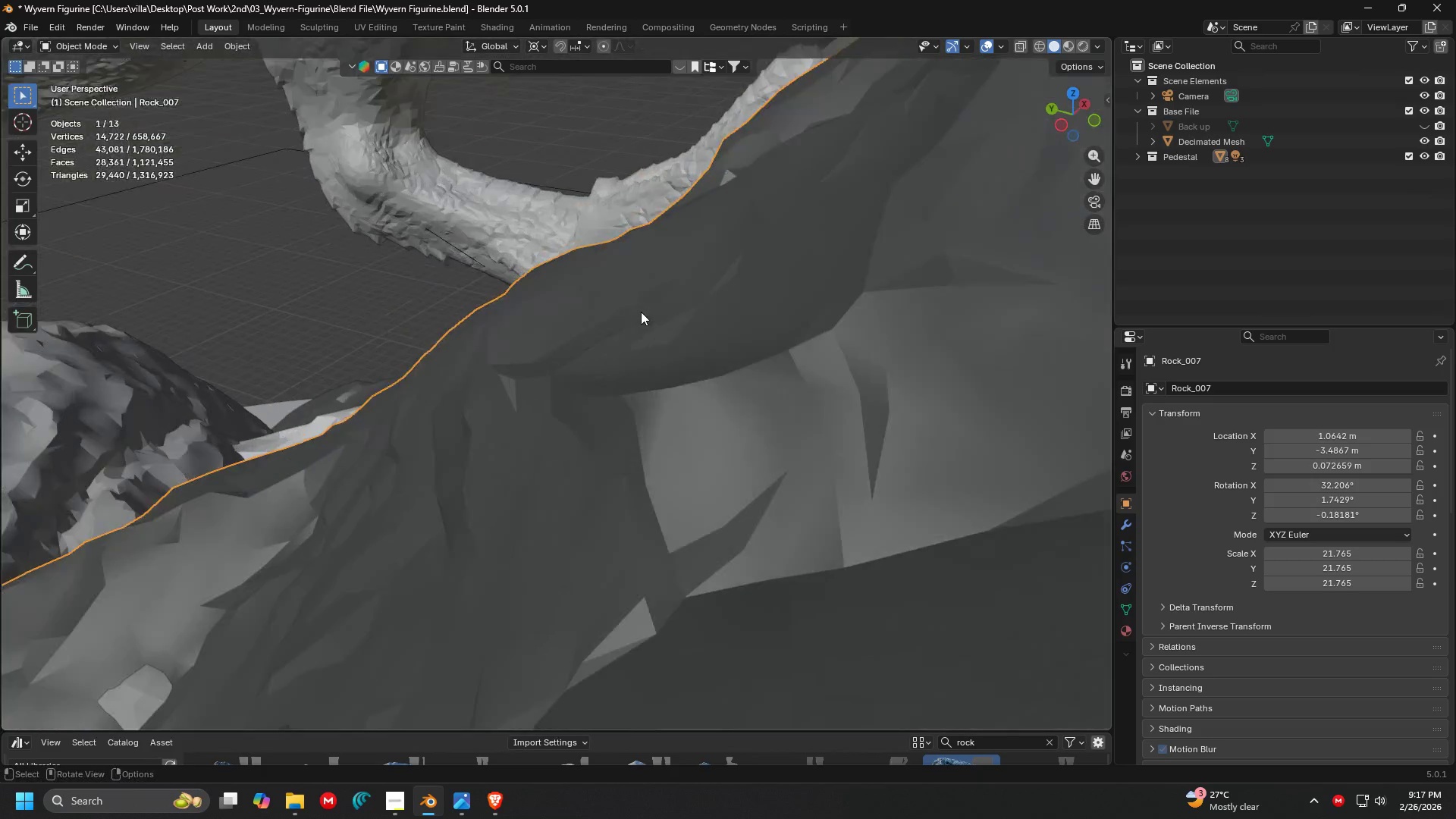 
hold_key(key=ShiftLeft, duration=0.53)
right_click([770, 354])
 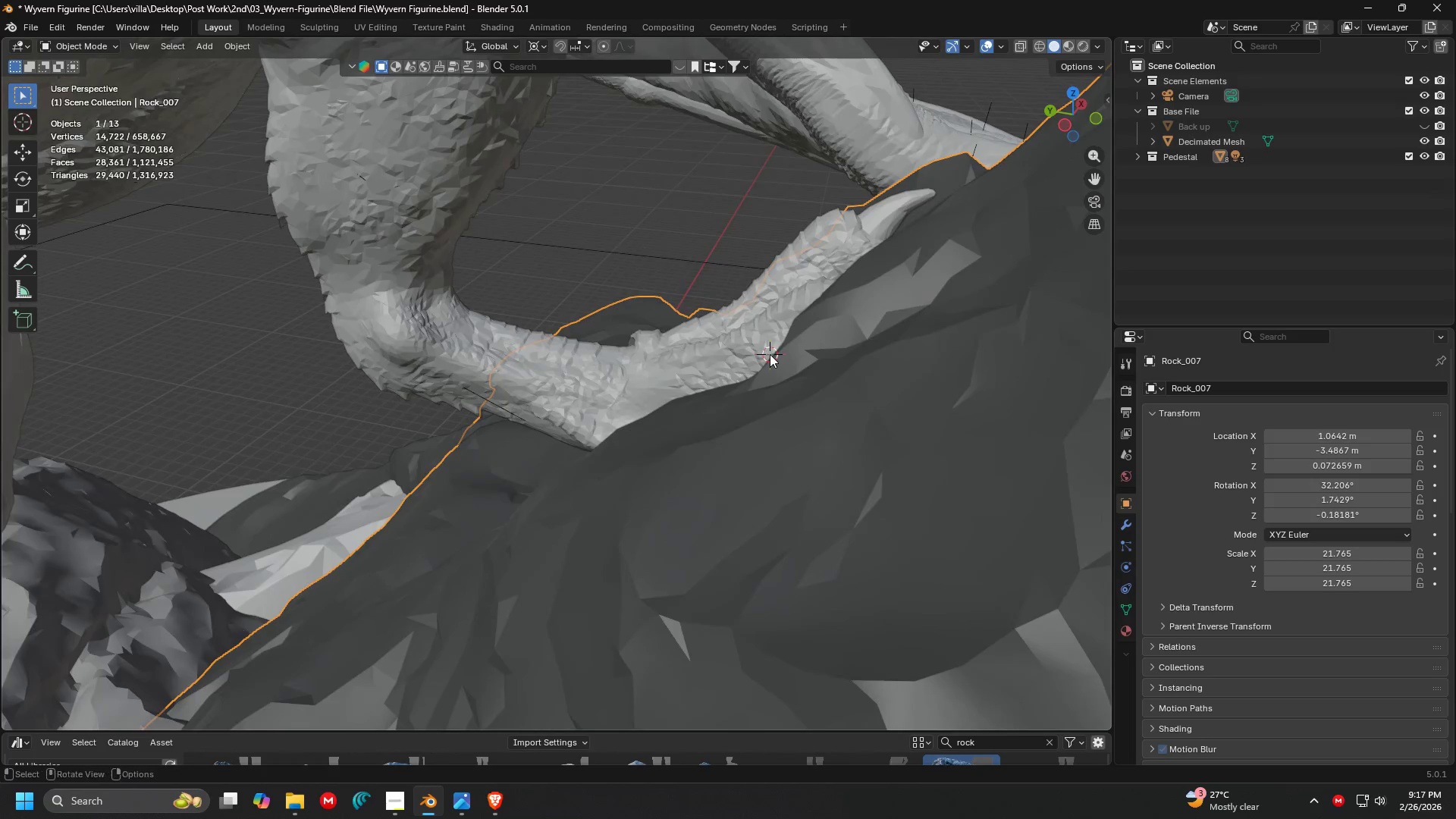 
scroll: coordinate [770, 354], scroll_direction: down, amount: 4.0
 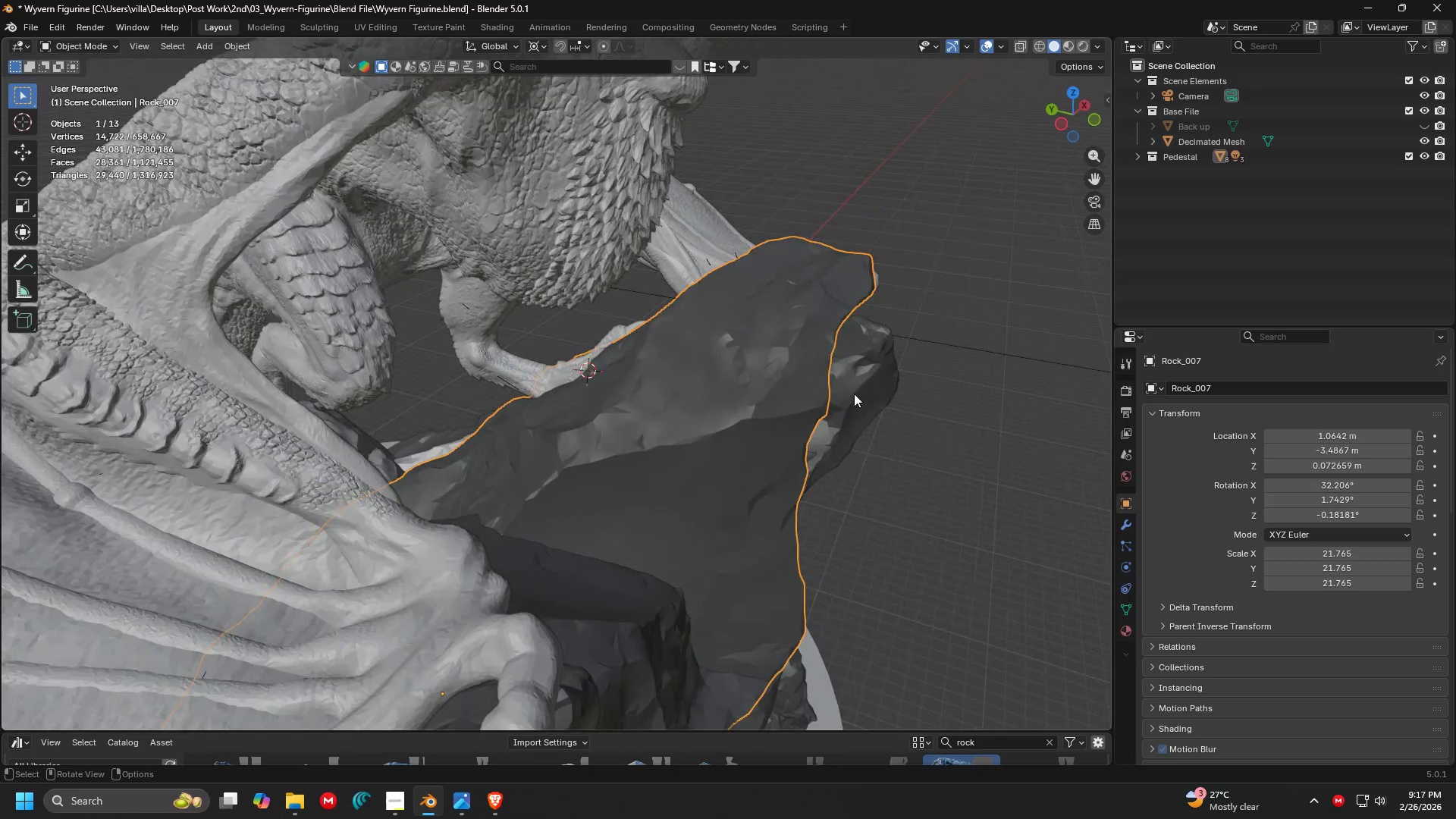 
key(S)
 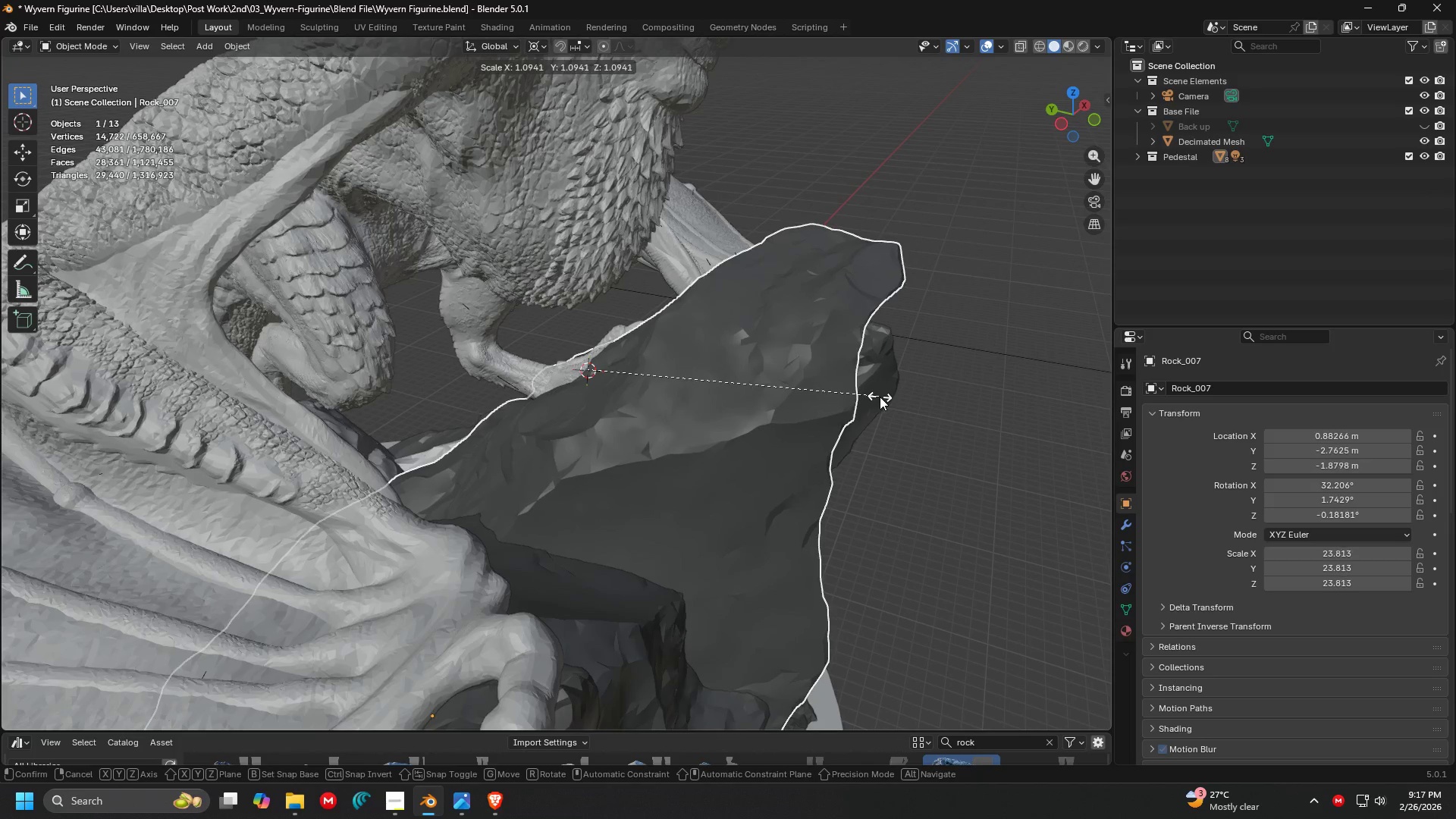 
left_click([883, 397])
 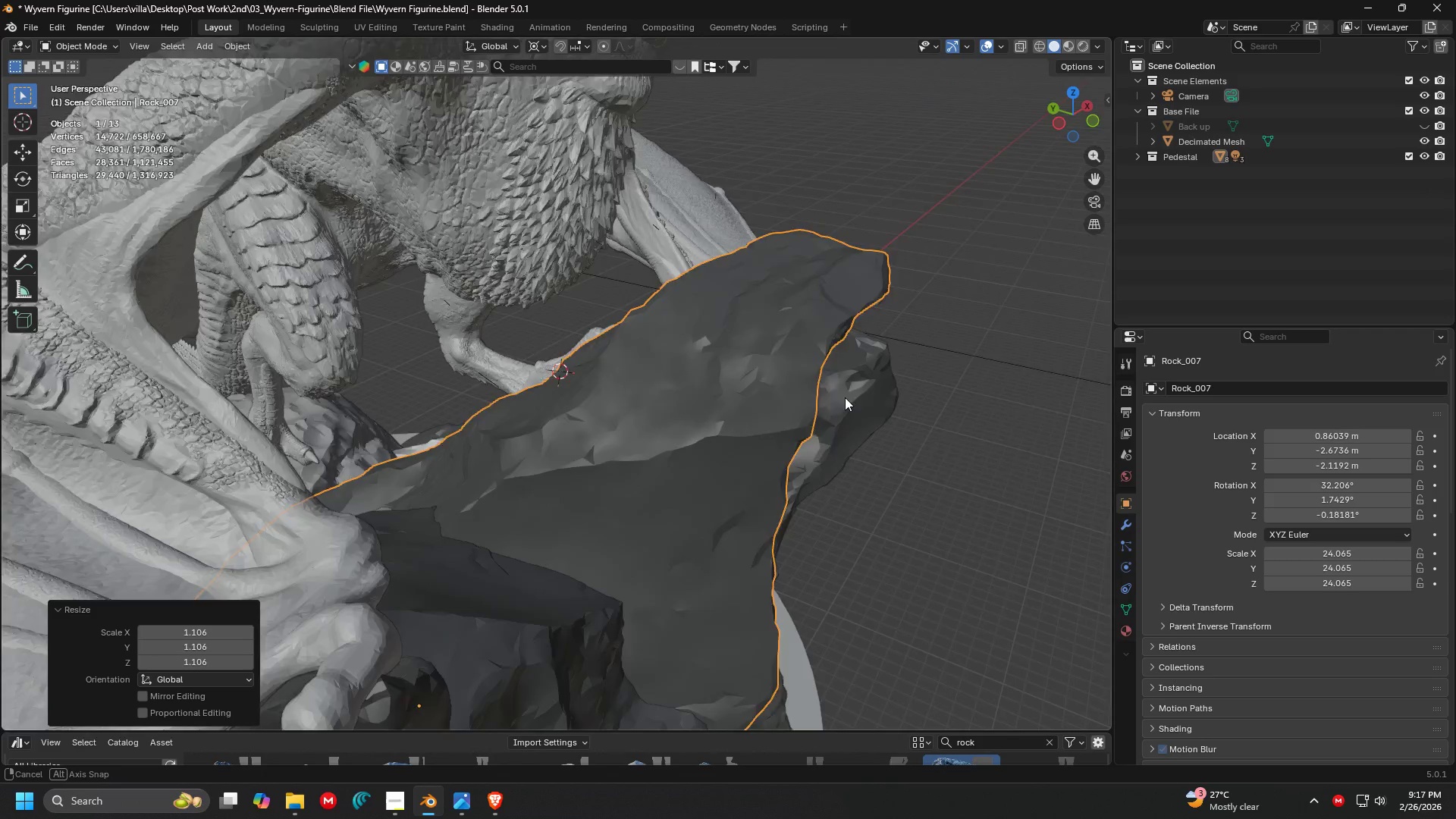 
scroll: coordinate [801, 388], scroll_direction: down, amount: 2.0
 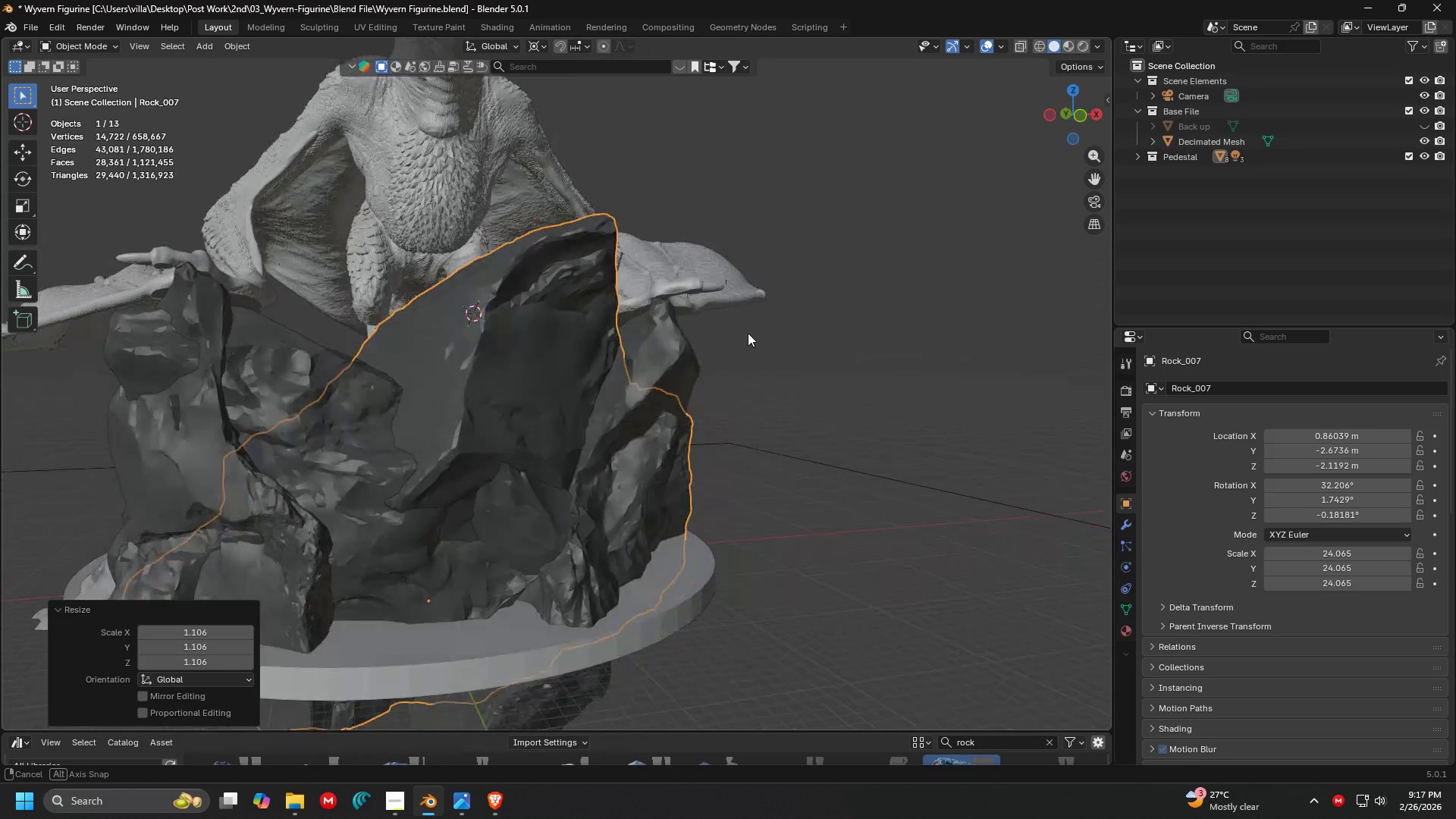 
key(S)
 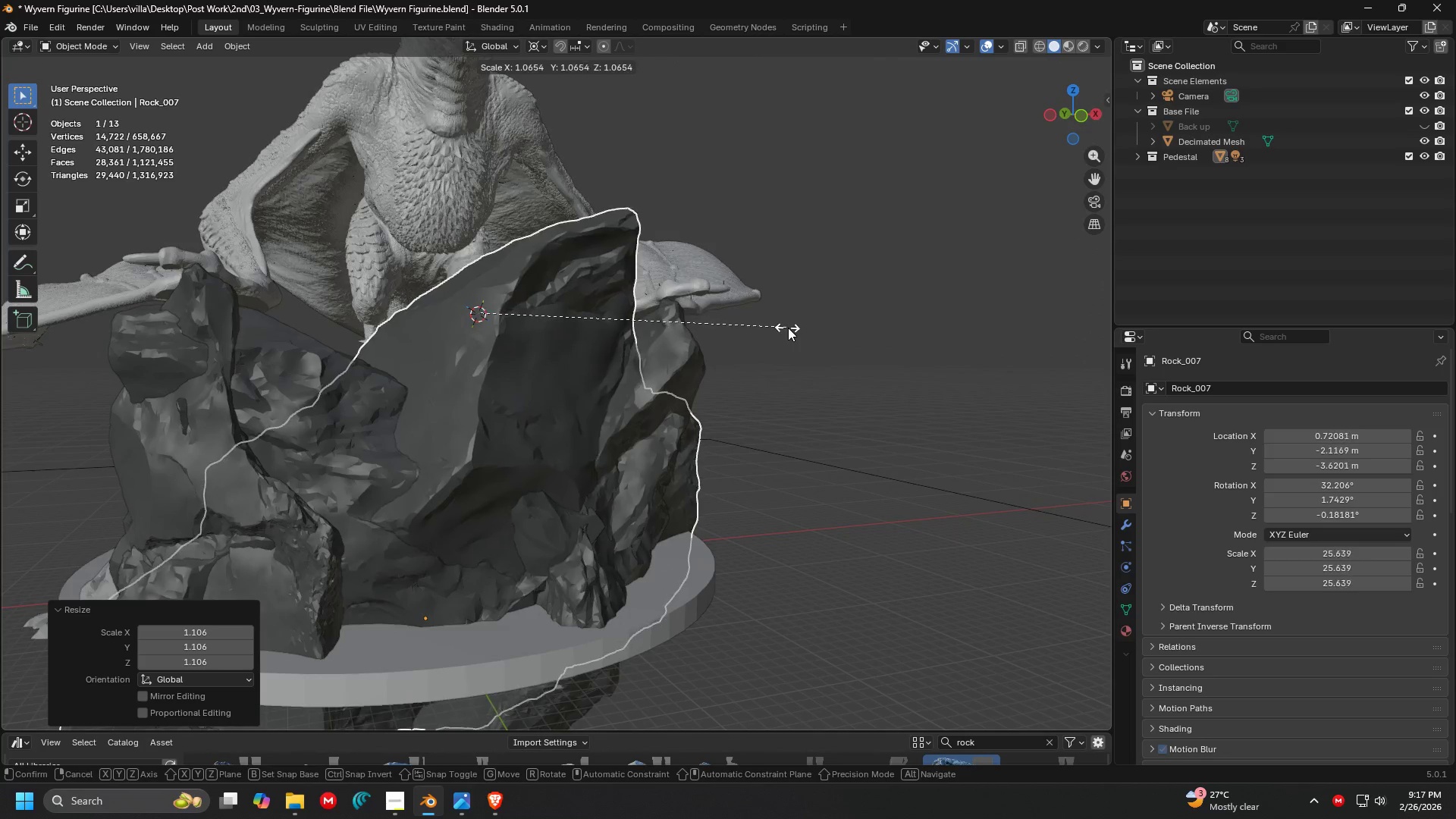 
left_click([789, 328])
 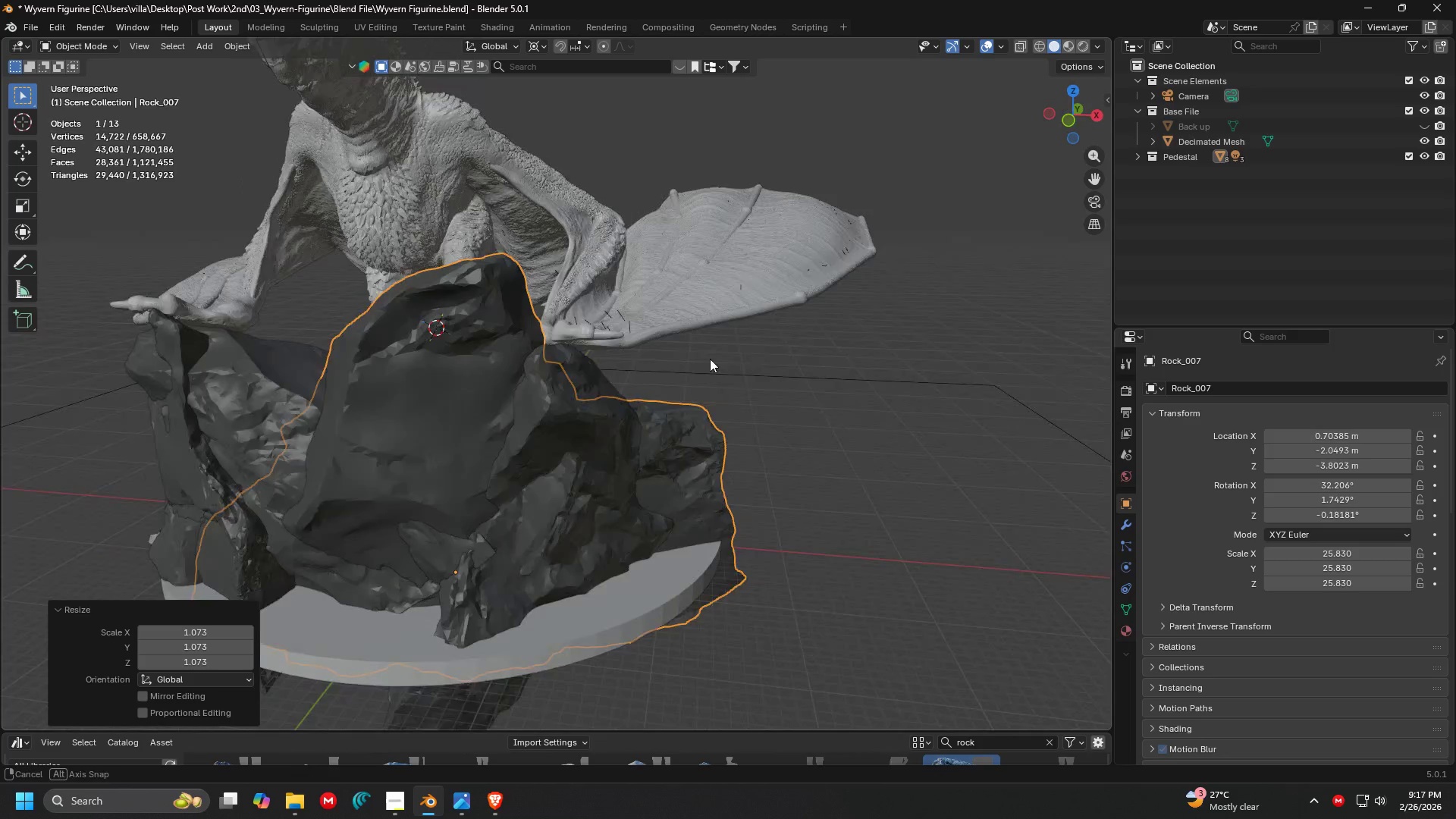 
key(Shift+ShiftLeft)
 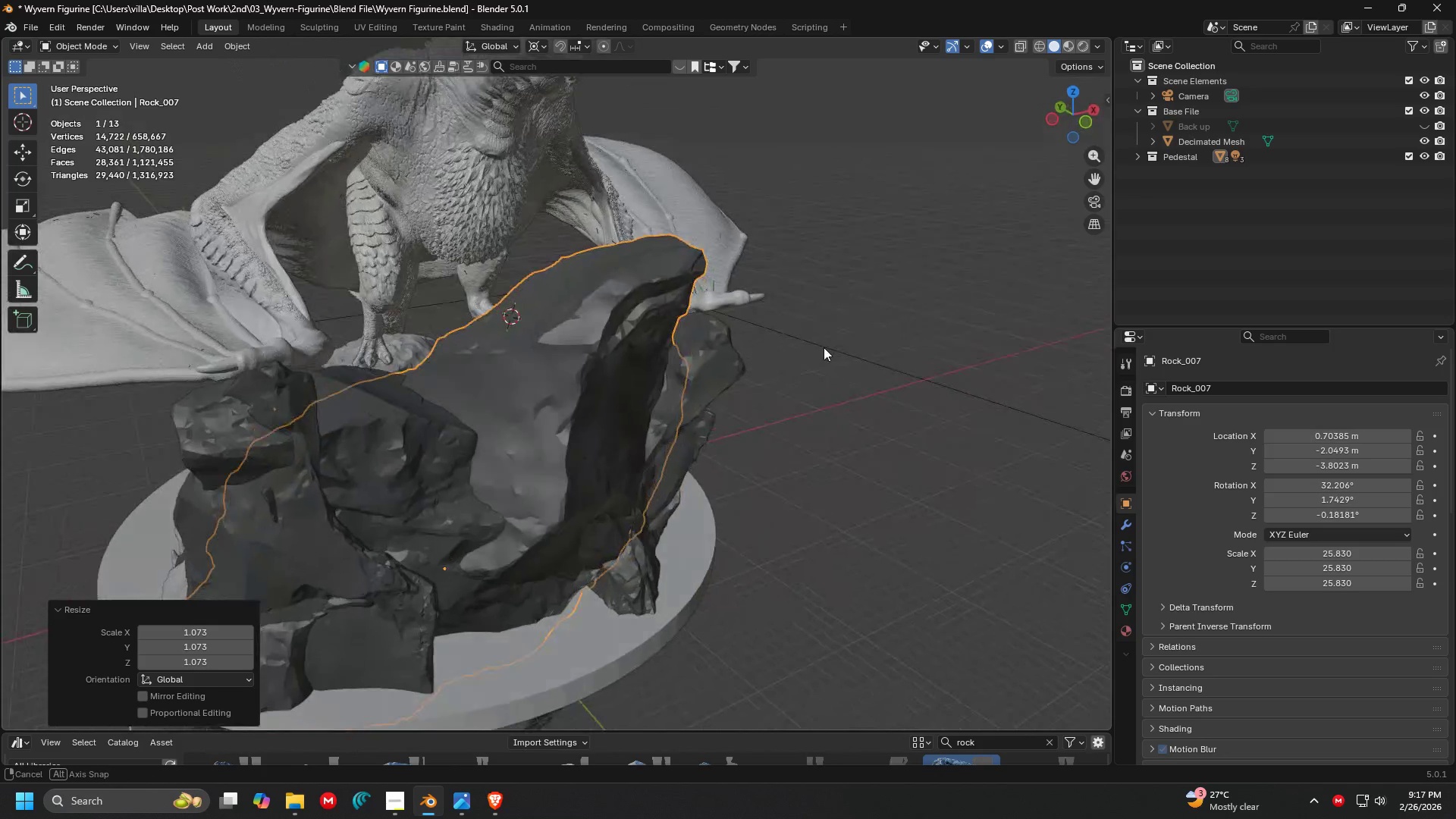 
left_click([821, 336])
 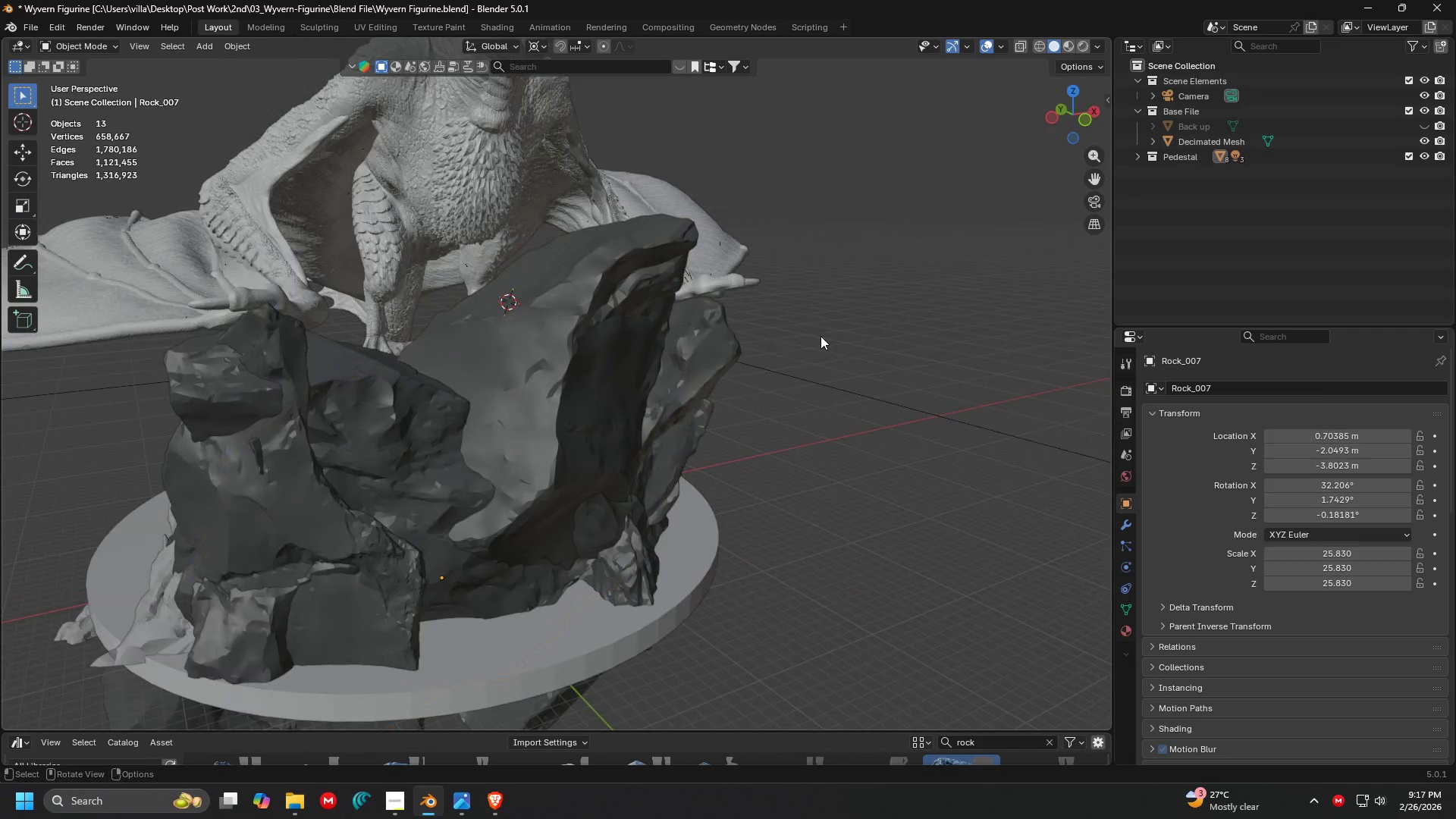 
scroll: coordinate [821, 336], scroll_direction: down, amount: 2.0
 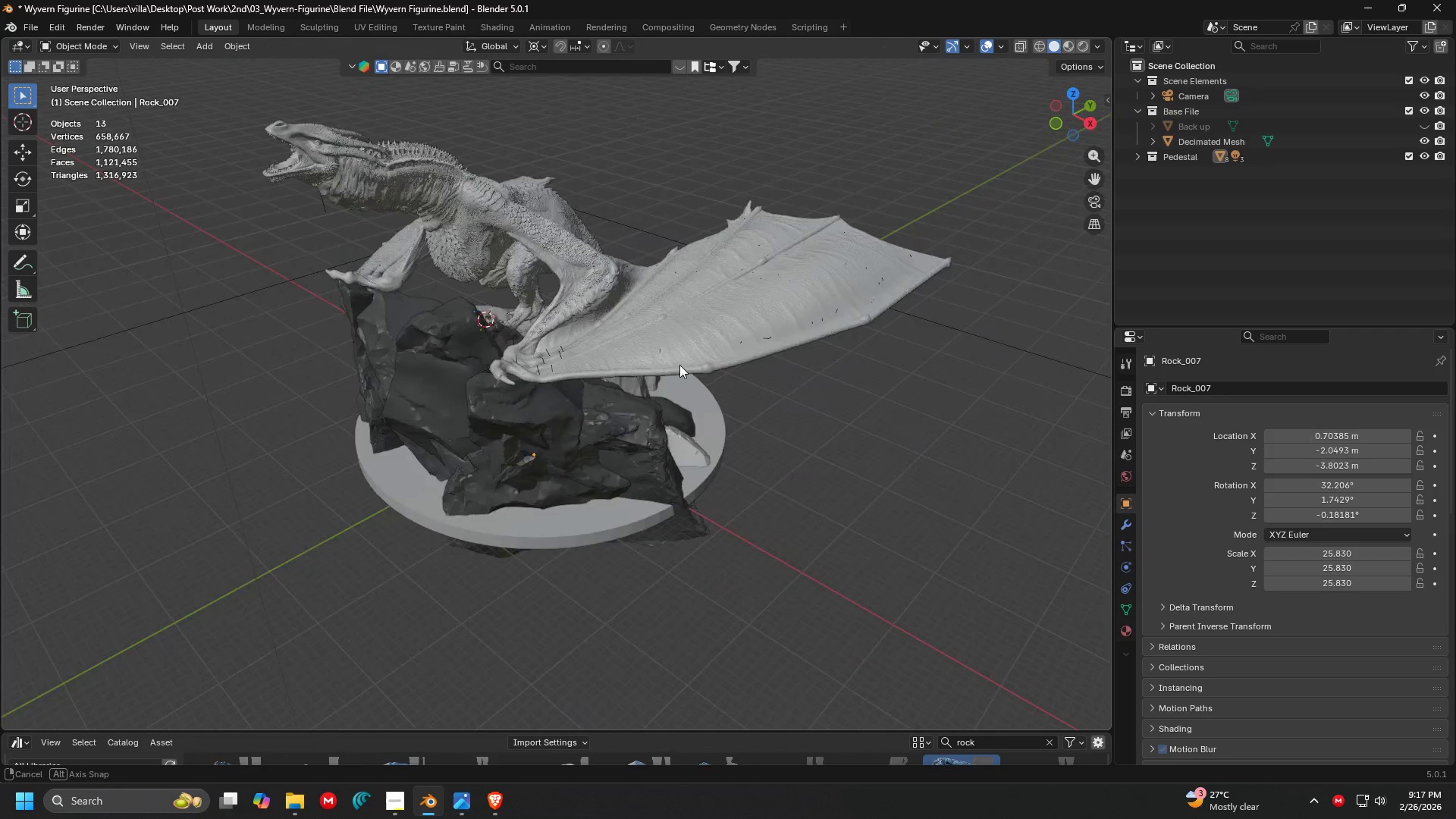 
key(Shift+ShiftLeft)
 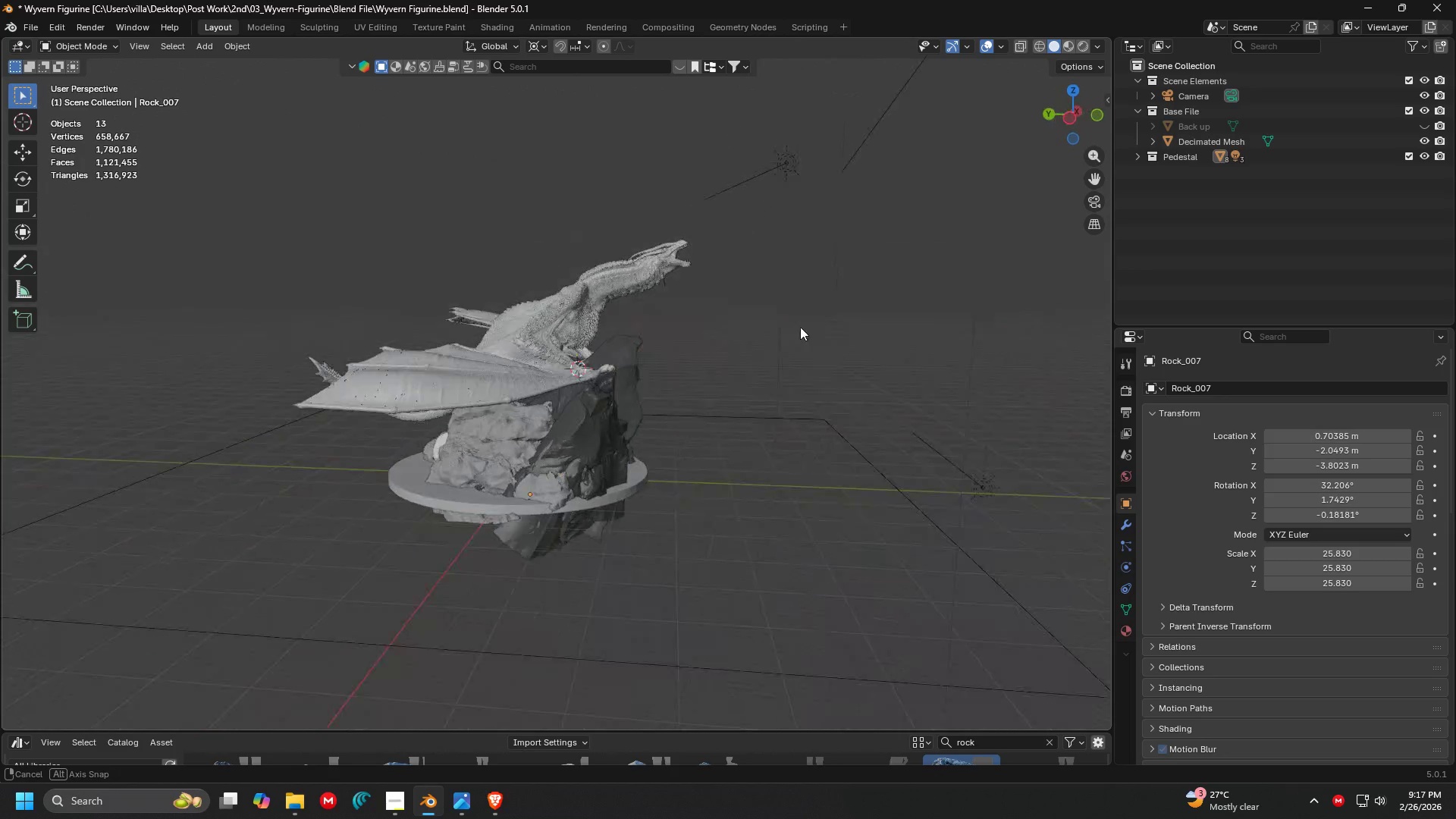 
scroll: coordinate [696, 306], scroll_direction: down, amount: 3.0
 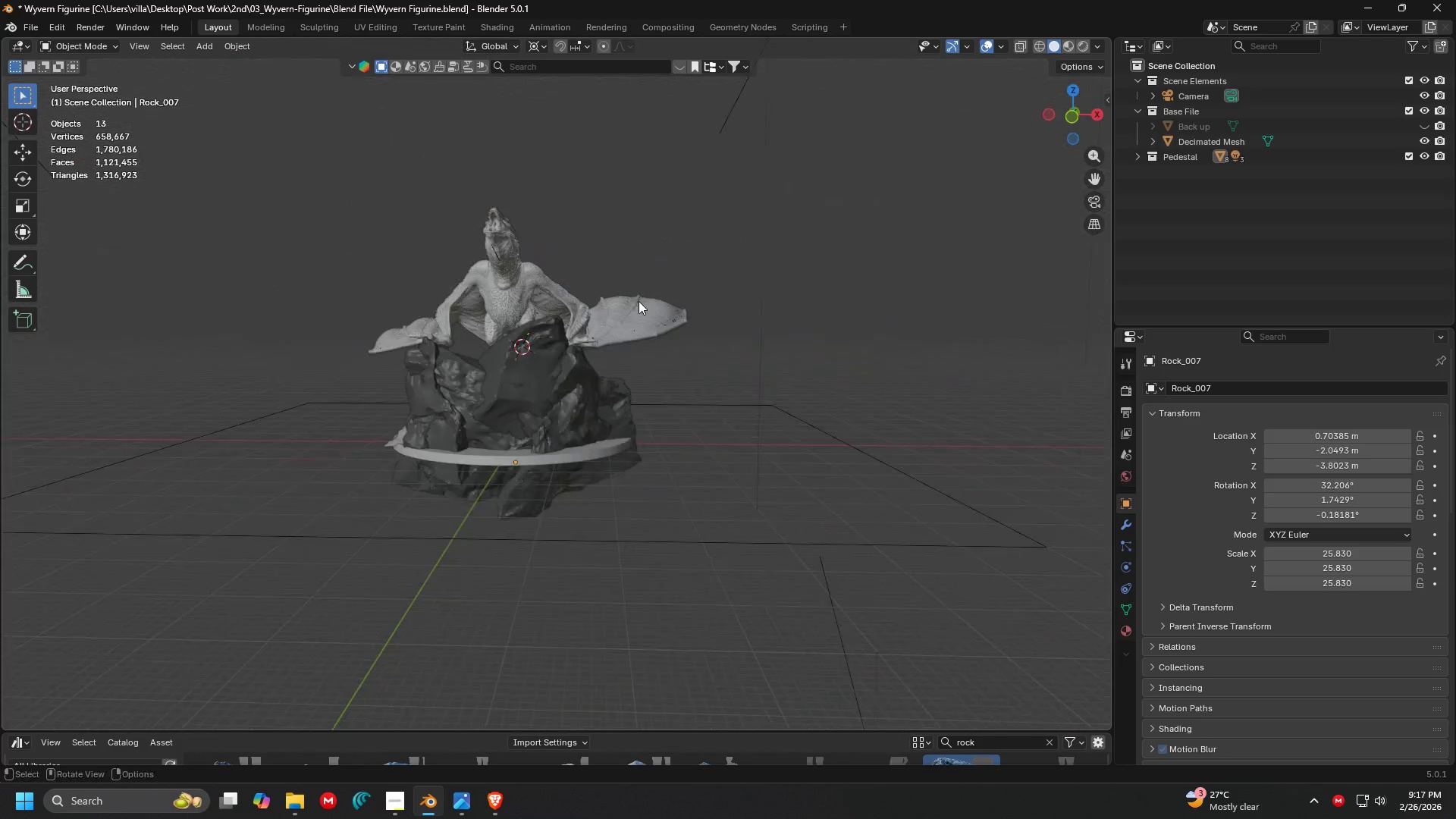 
hold_key(key=ShiftLeft, duration=0.33)
scroll: coordinate [814, 261], scroll_direction: up, amount: 1.0
 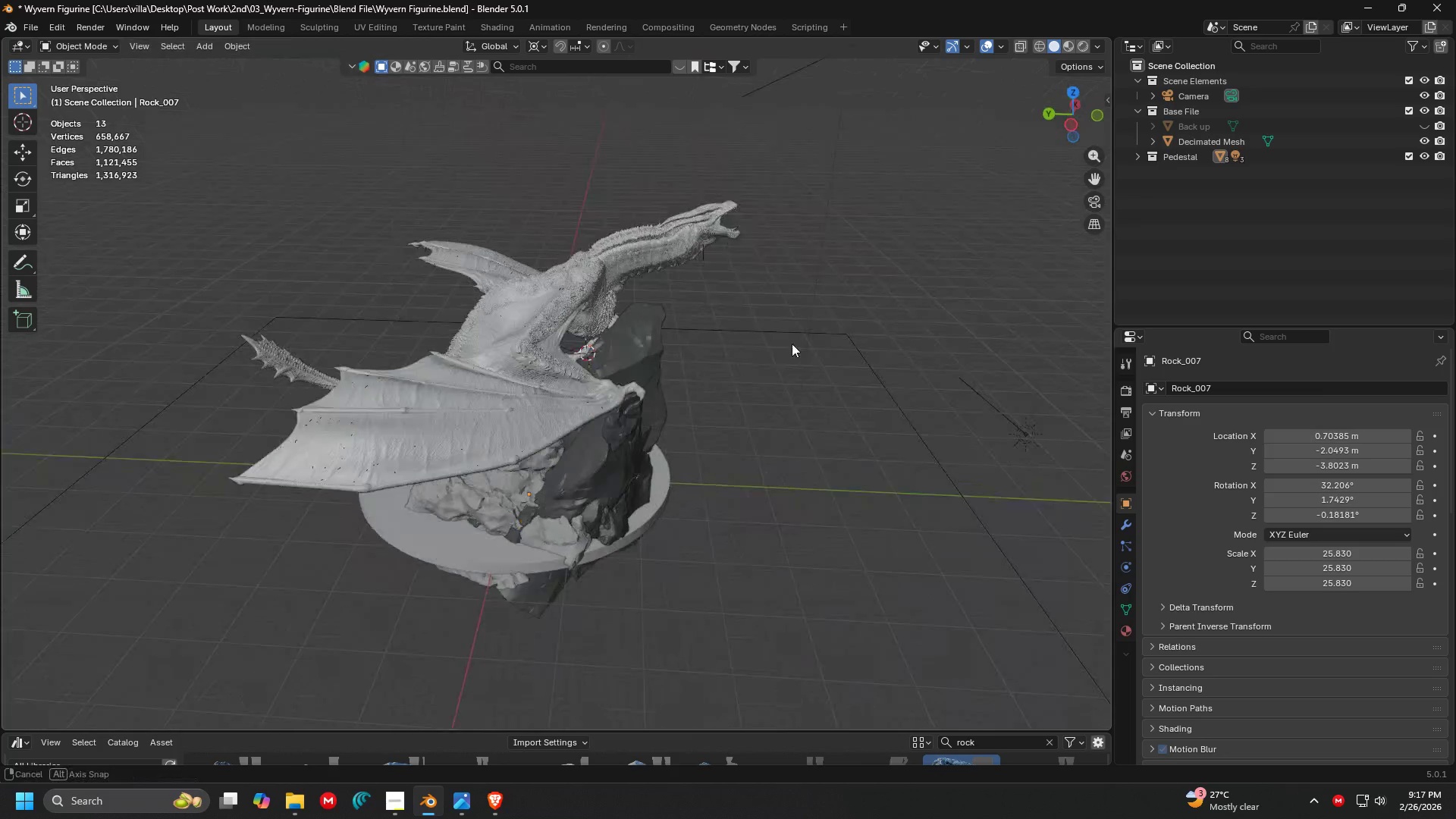 
key(Shift+ShiftLeft)
 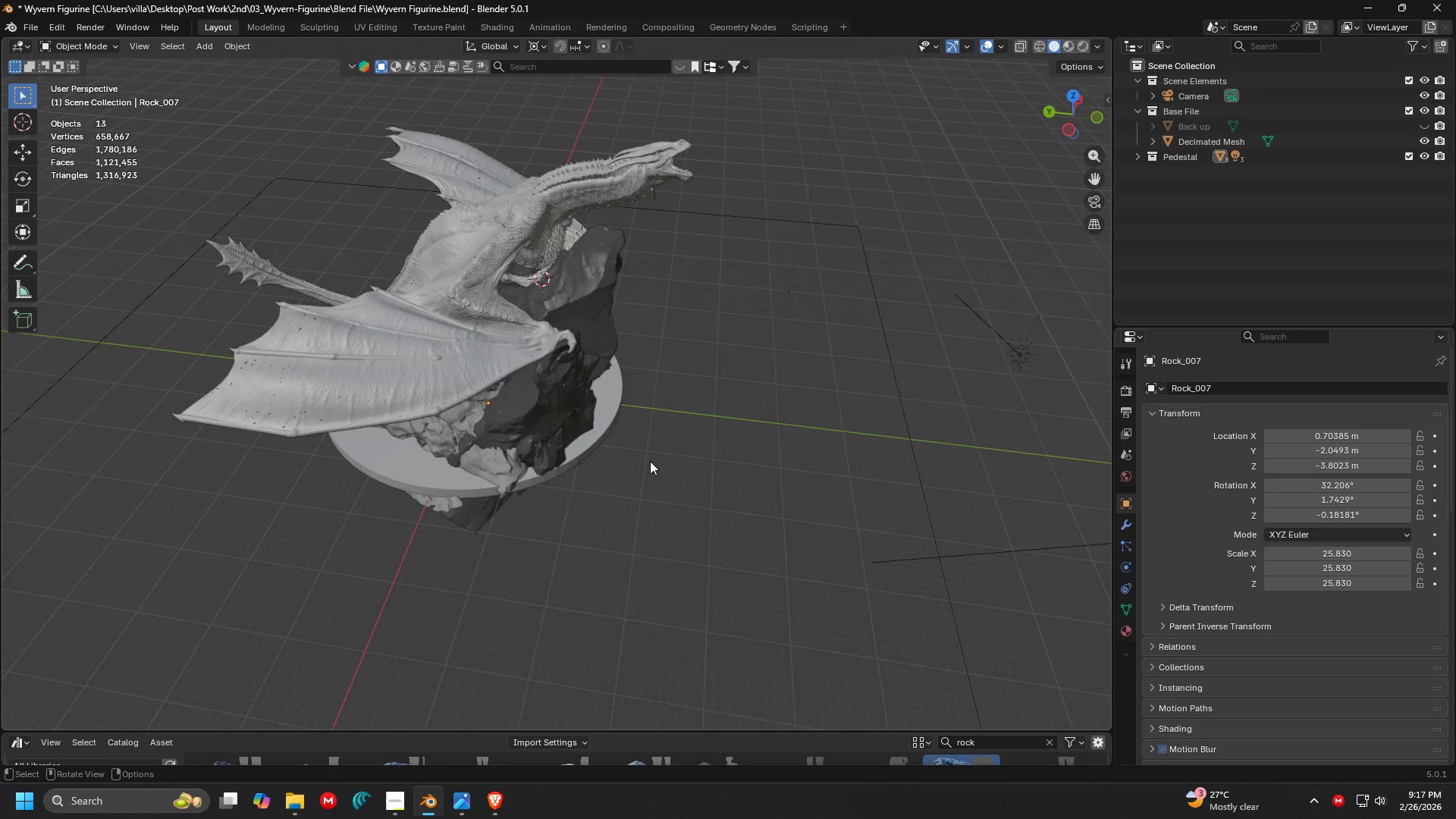 
scroll: coordinate [783, 367], scroll_direction: up, amount: 1.0
 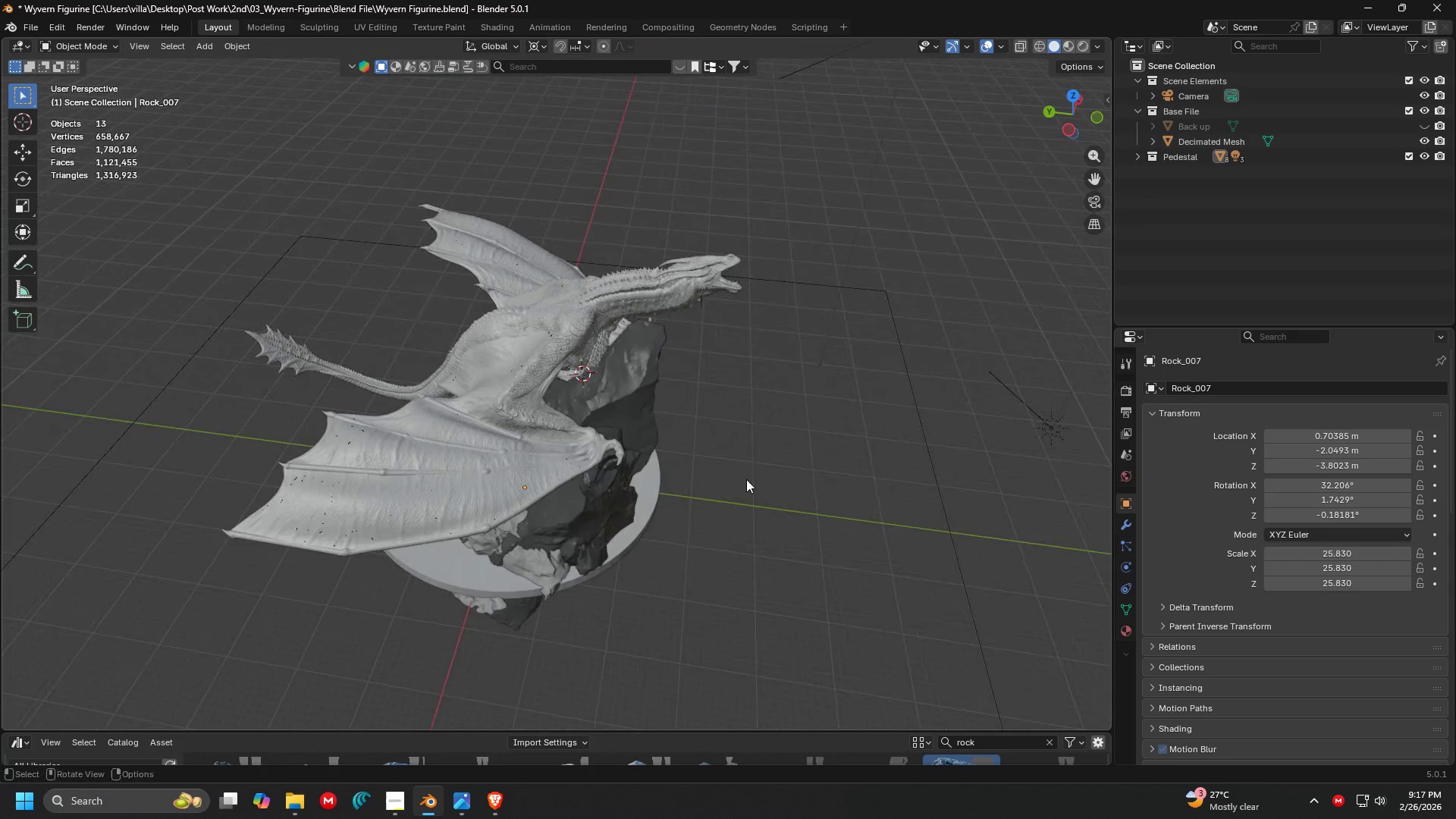 
left_click([440, 428])
 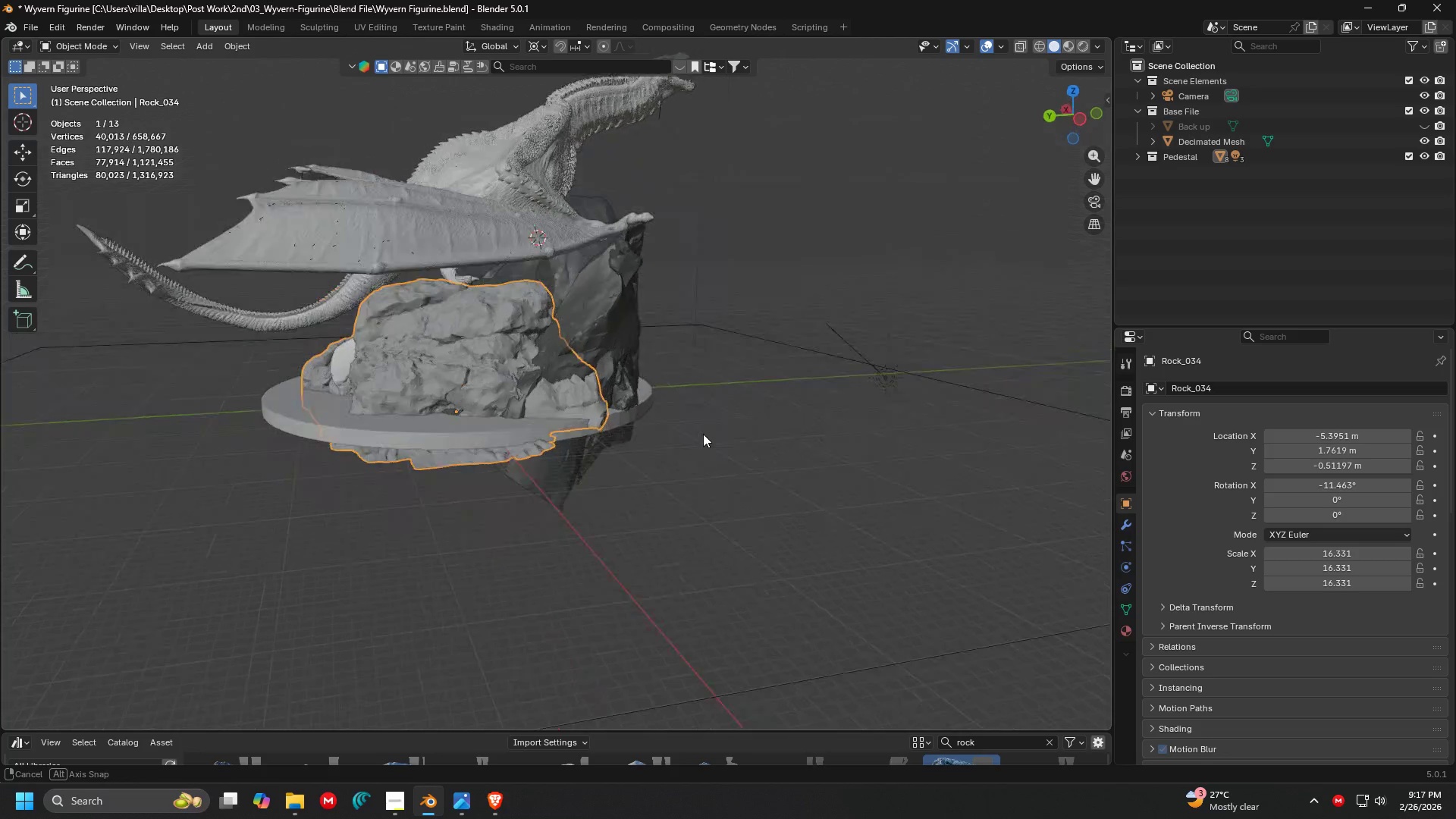 
scroll: coordinate [672, 430], scroll_direction: up, amount: 2.0
 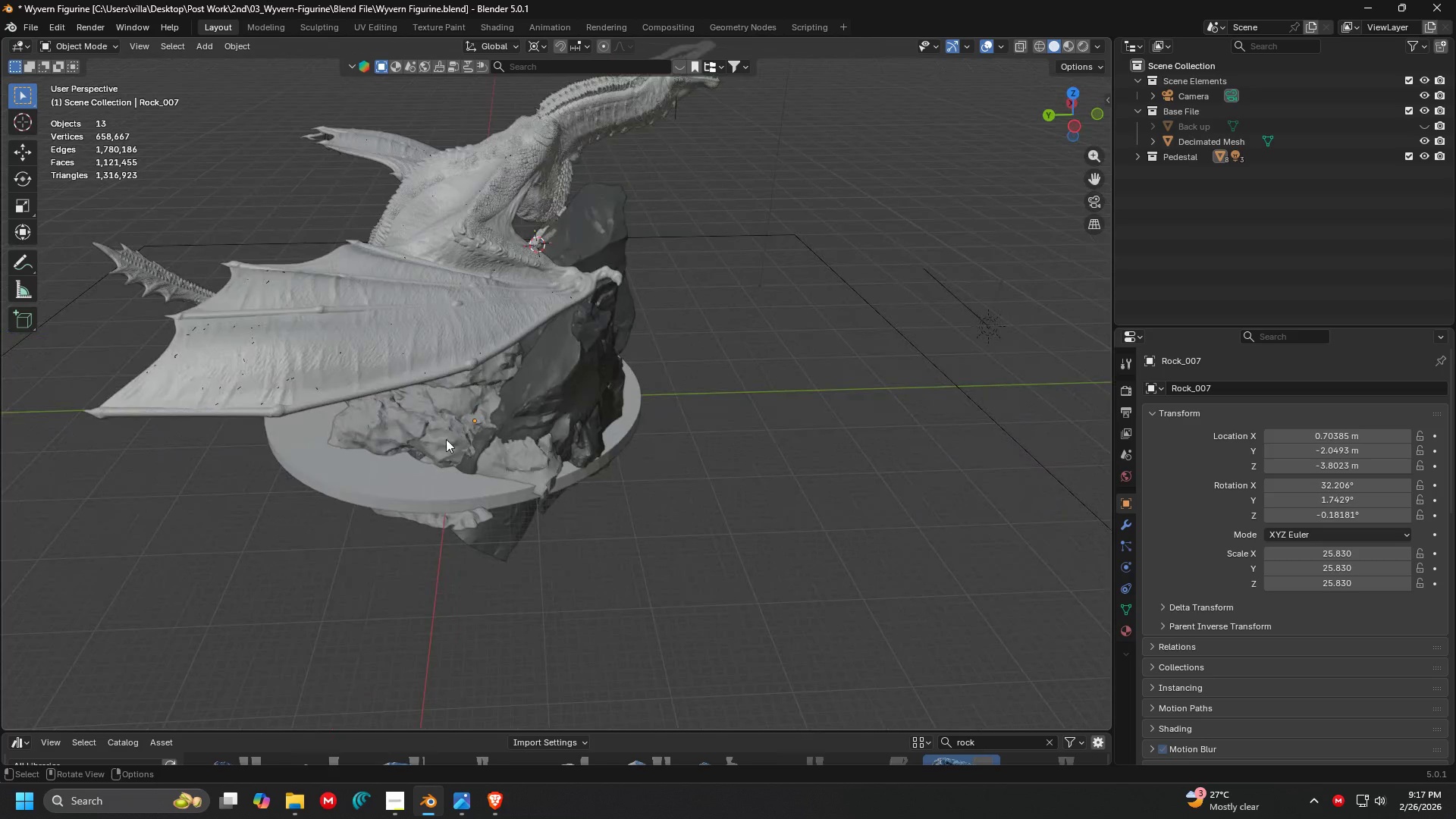 
key(Shift+ShiftLeft)
 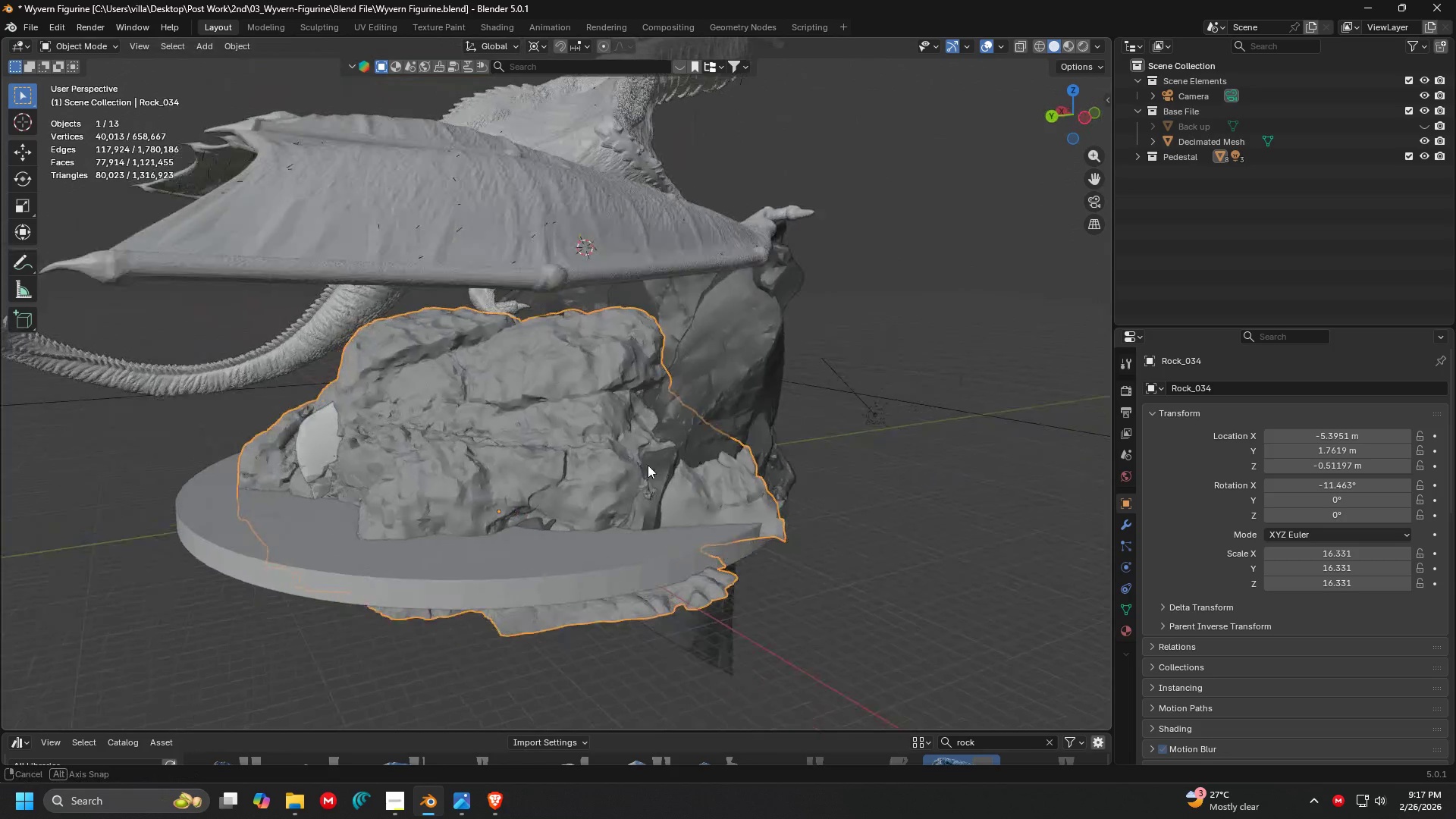 
scroll: coordinate [629, 391], scroll_direction: up, amount: 2.0
 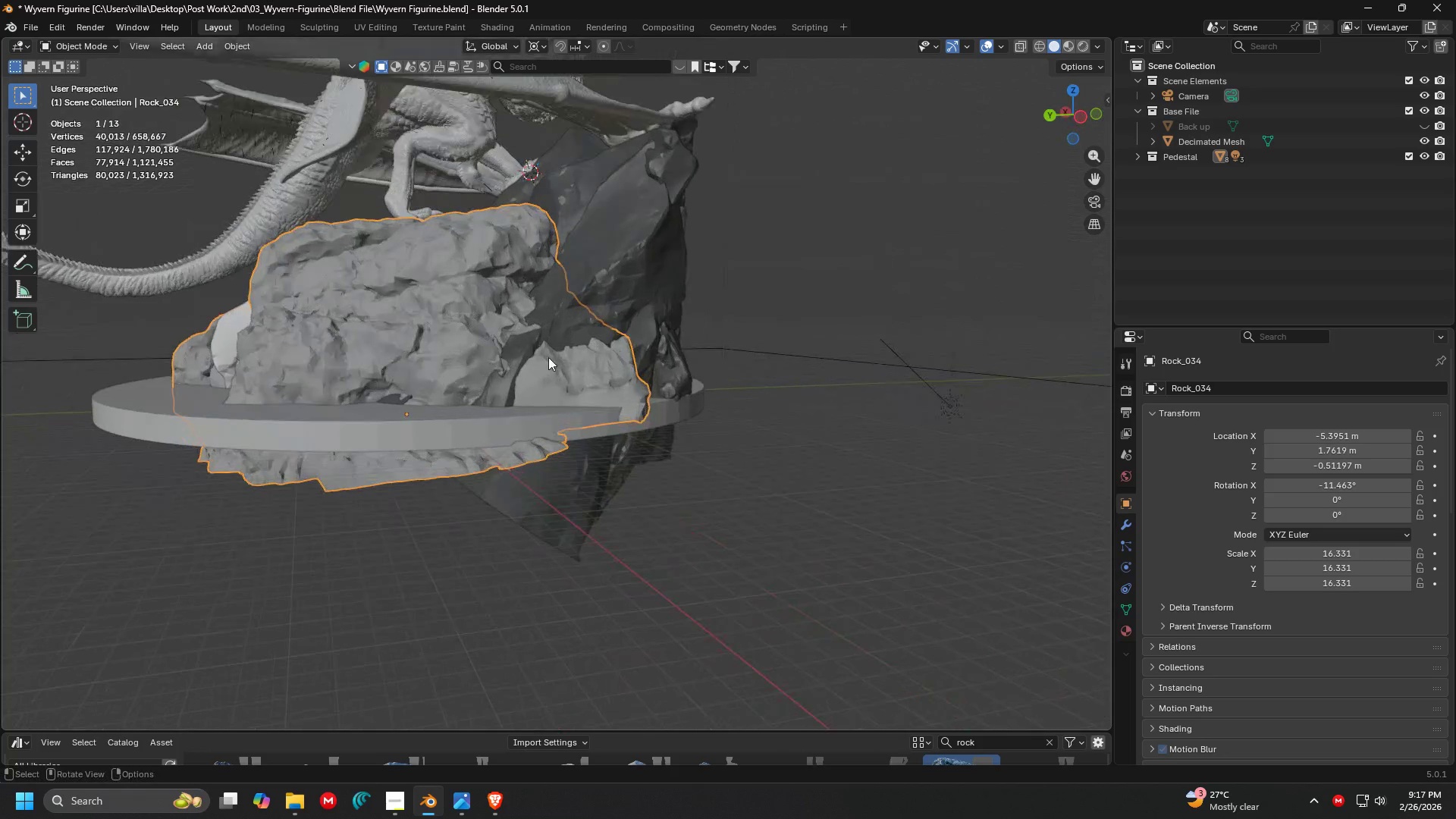 
key(Shift+ShiftLeft)
 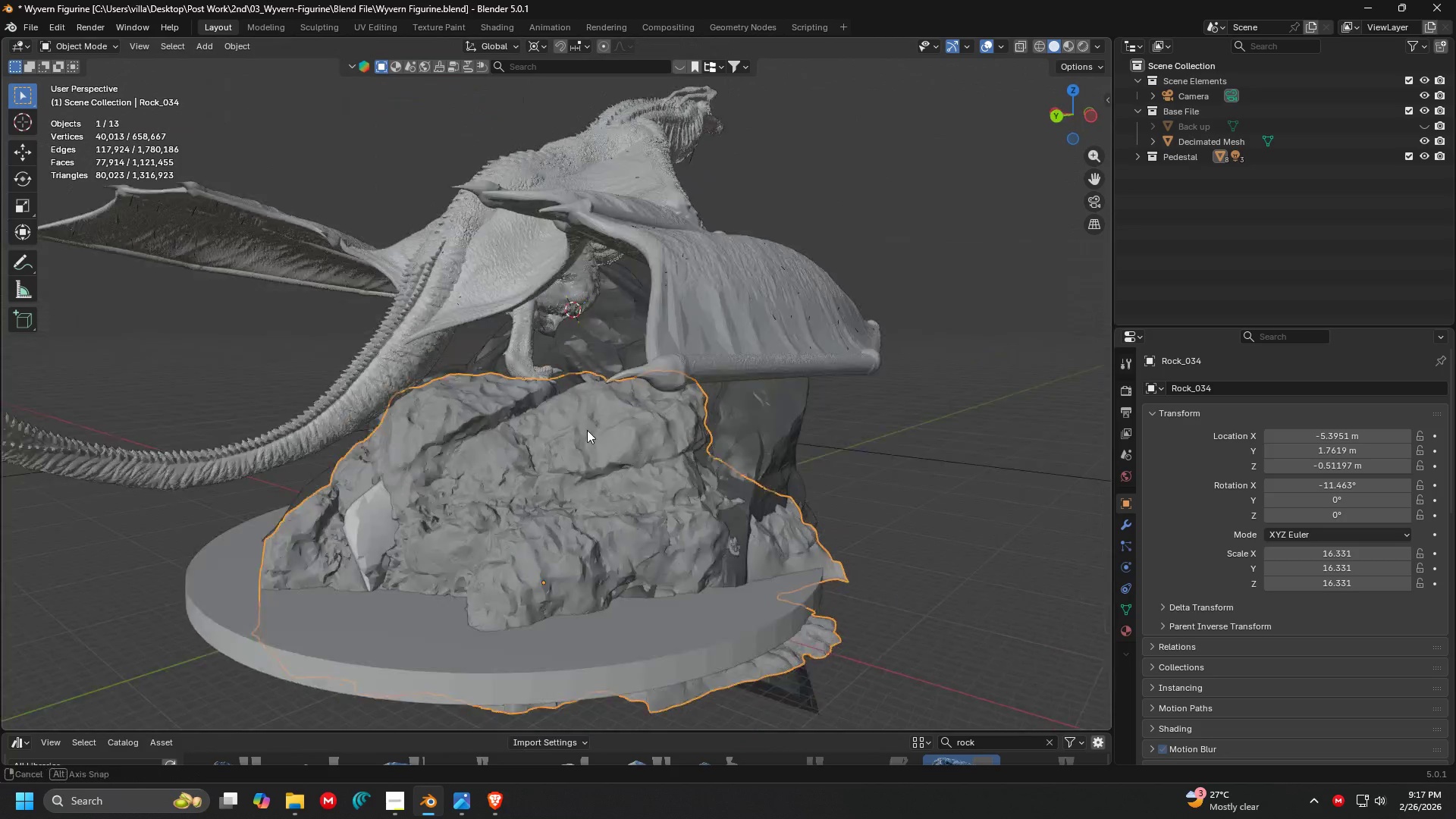 
scroll: coordinate [692, 473], scroll_direction: up, amount: 1.0
 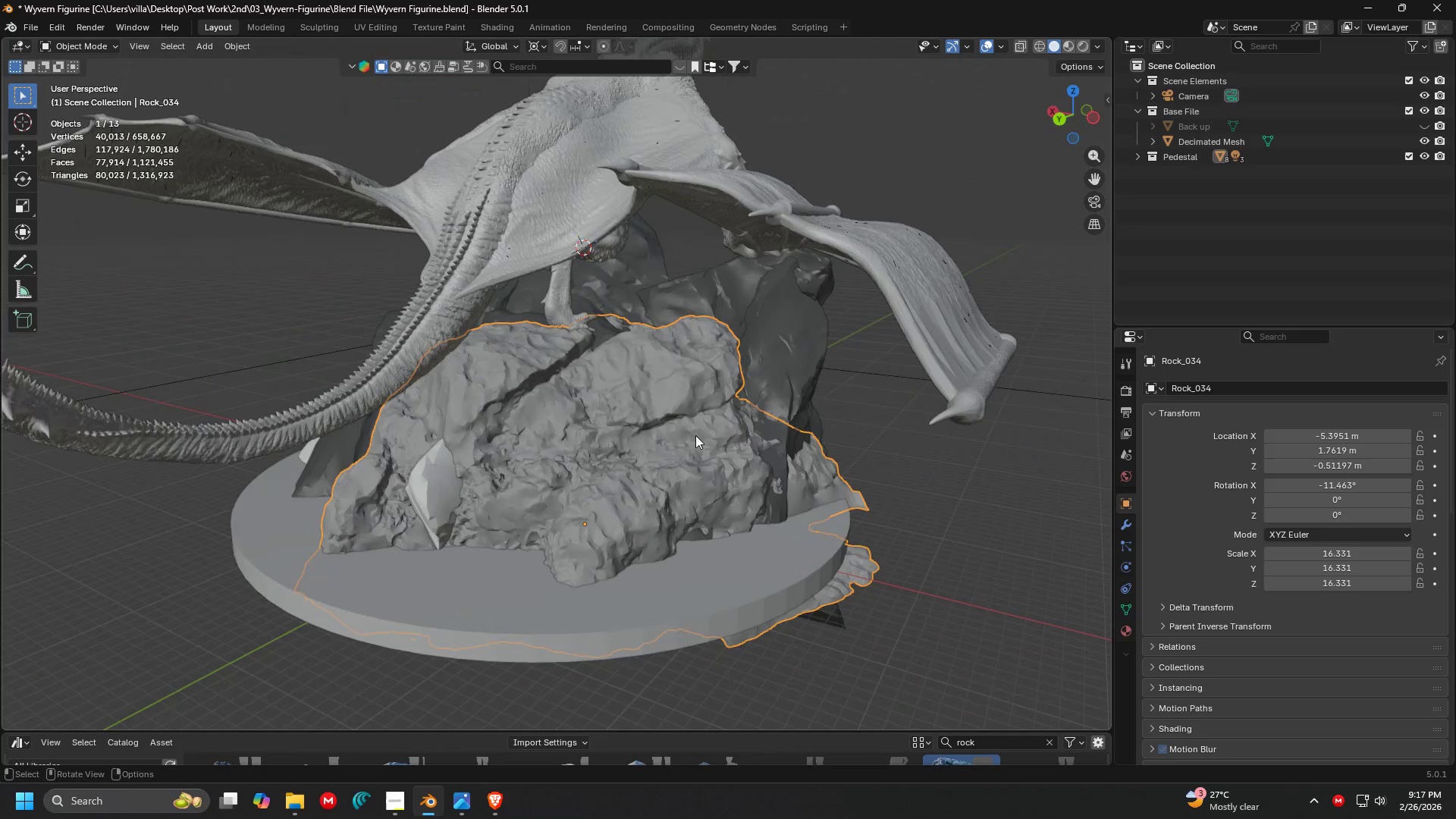 
key(Shift+ShiftLeft)
 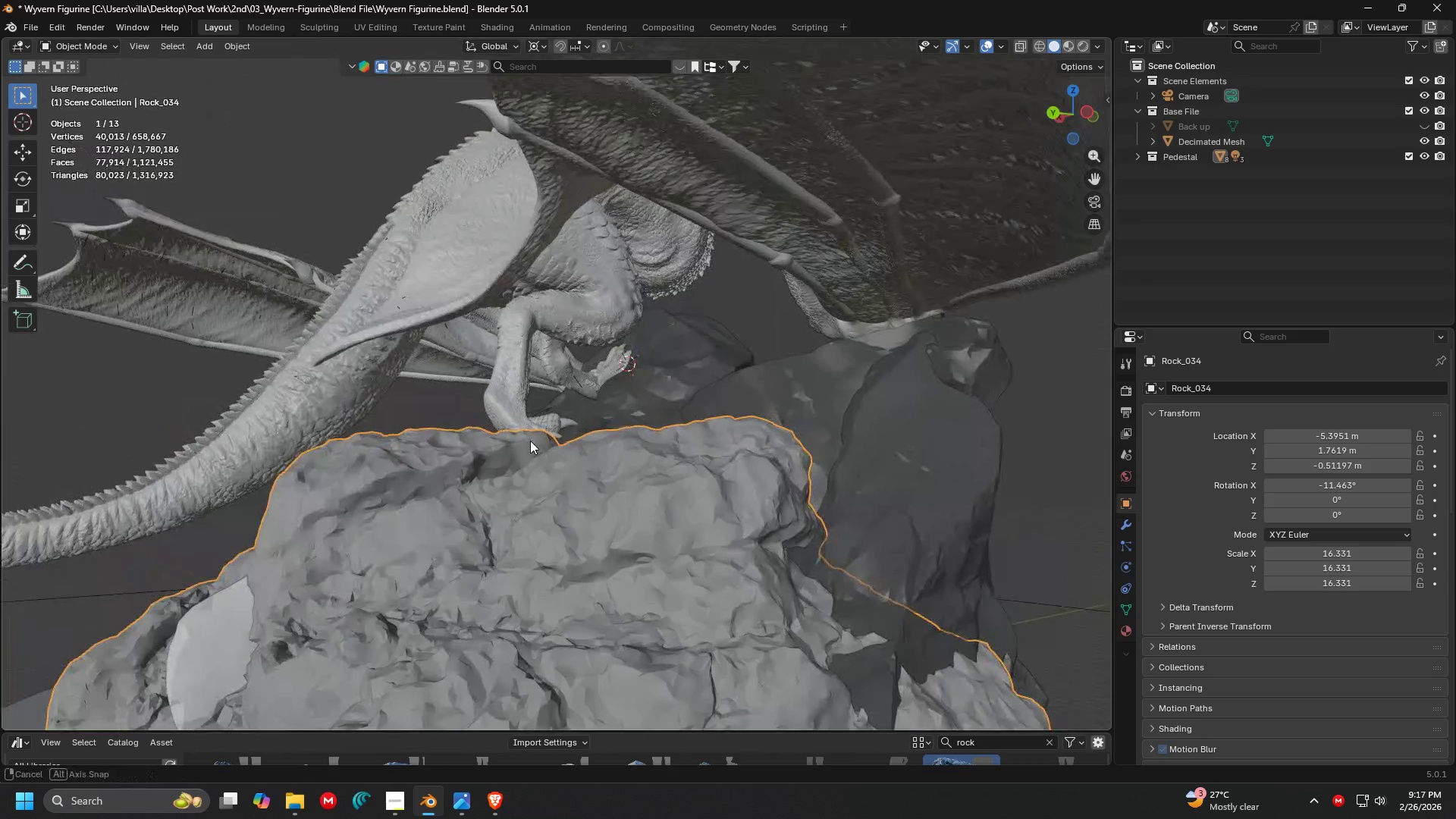 
scroll: coordinate [551, 400], scroll_direction: up, amount: 3.0
 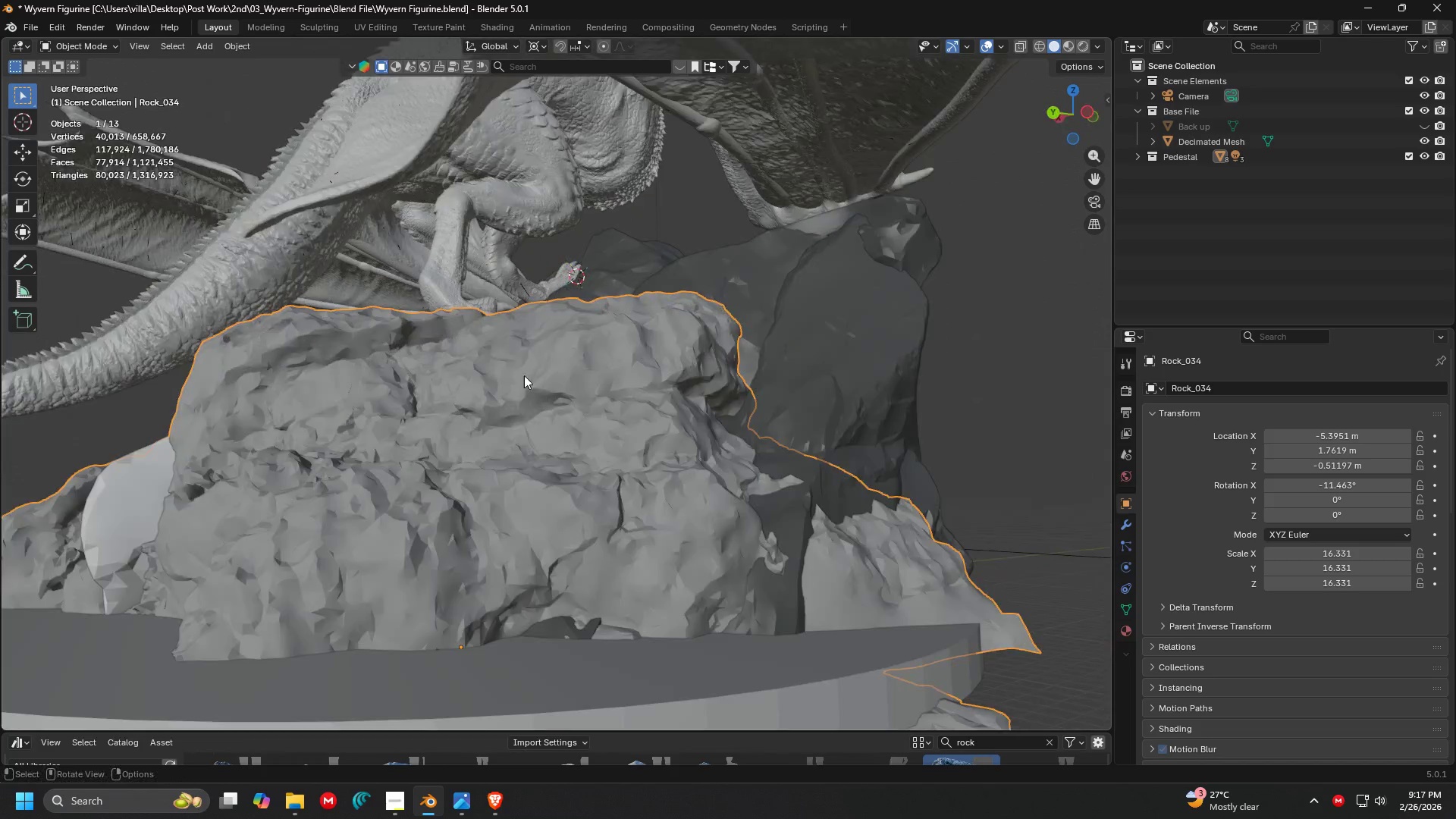 
key(Shift+ShiftLeft)
 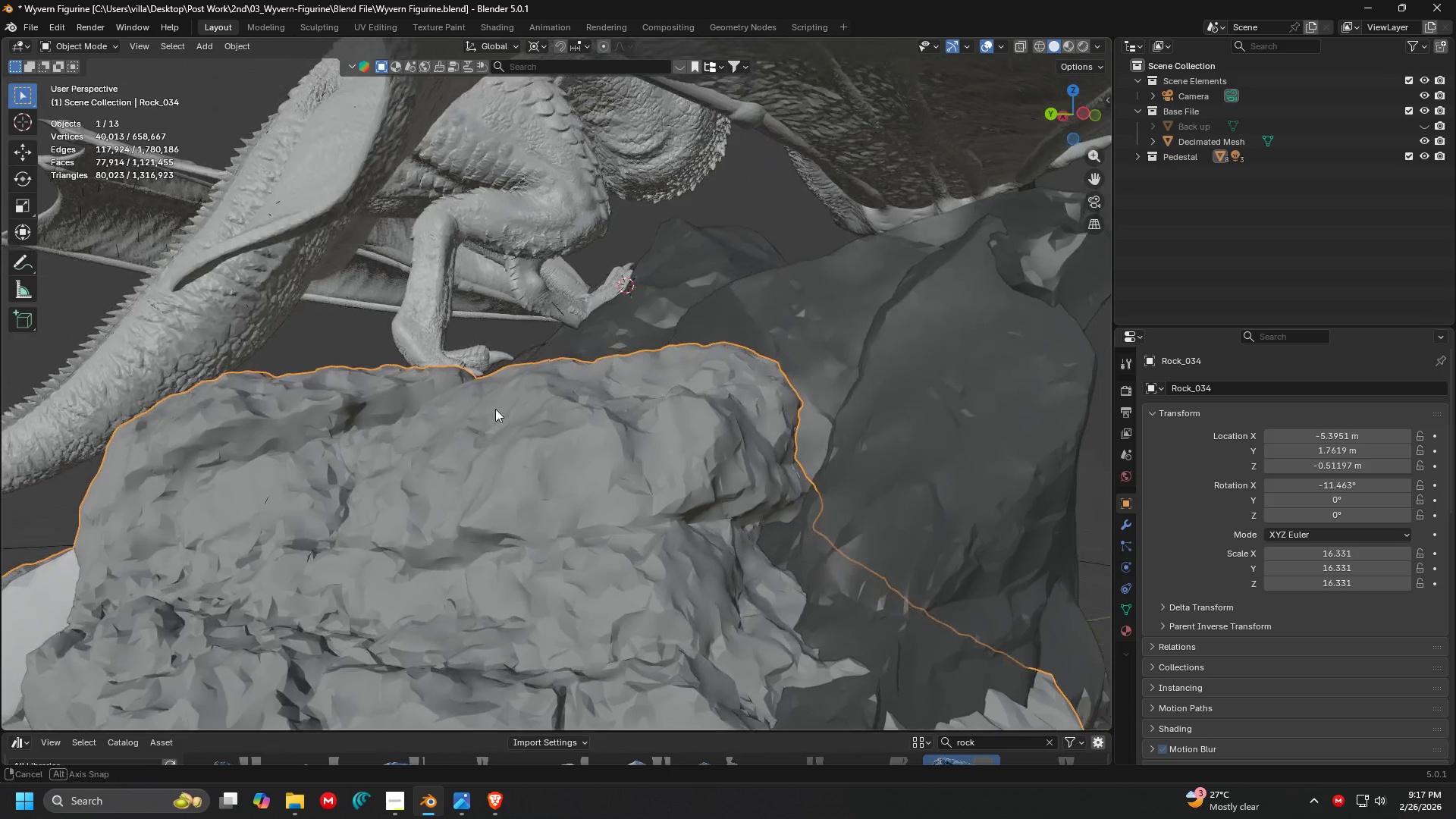 
scroll: coordinate [516, 444], scroll_direction: up, amount: 2.0
 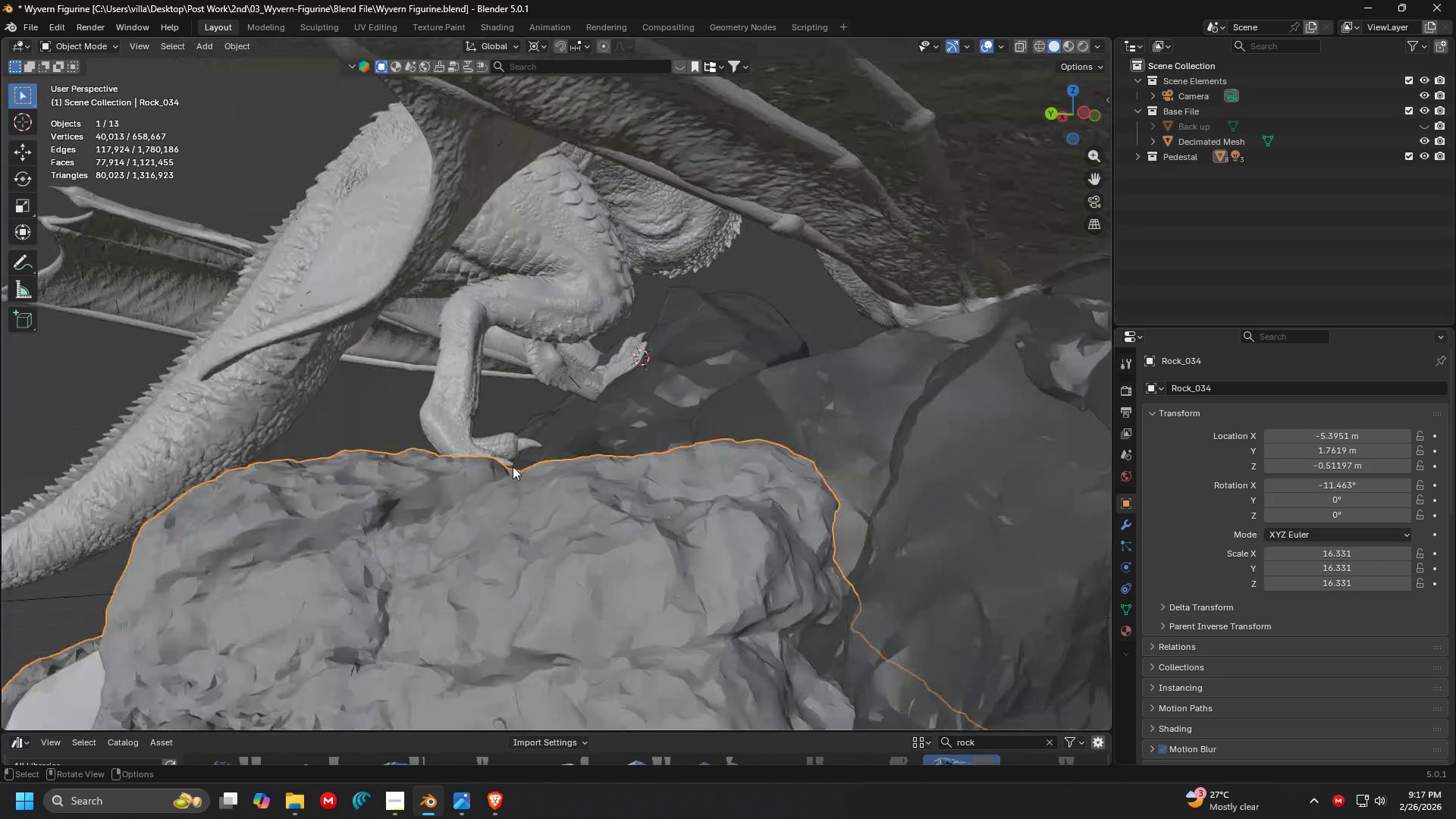 
hold_key(key=ShiftLeft, duration=0.52)
right_click([479, 361])
 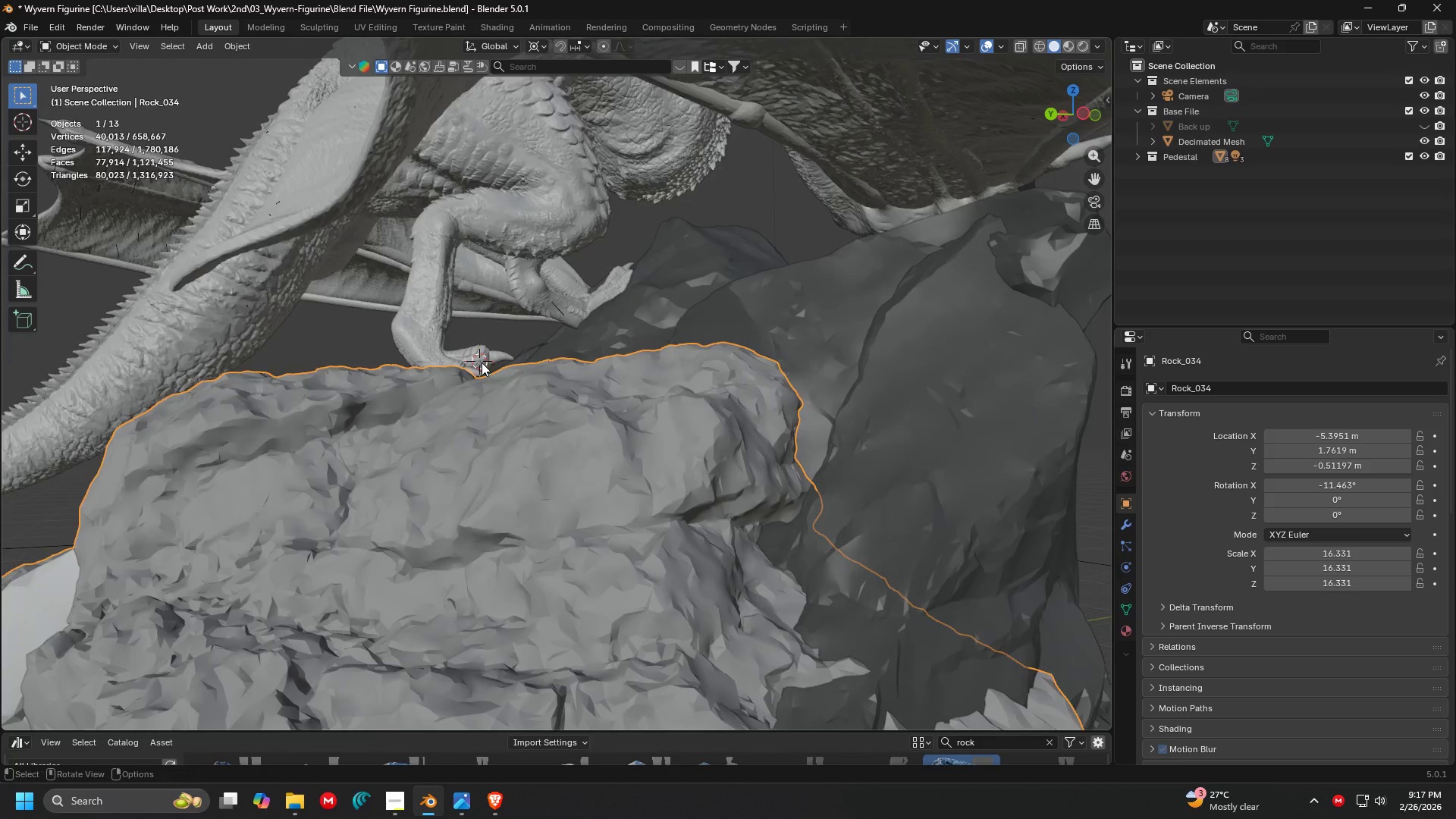 
key(Shift+ShiftLeft)
 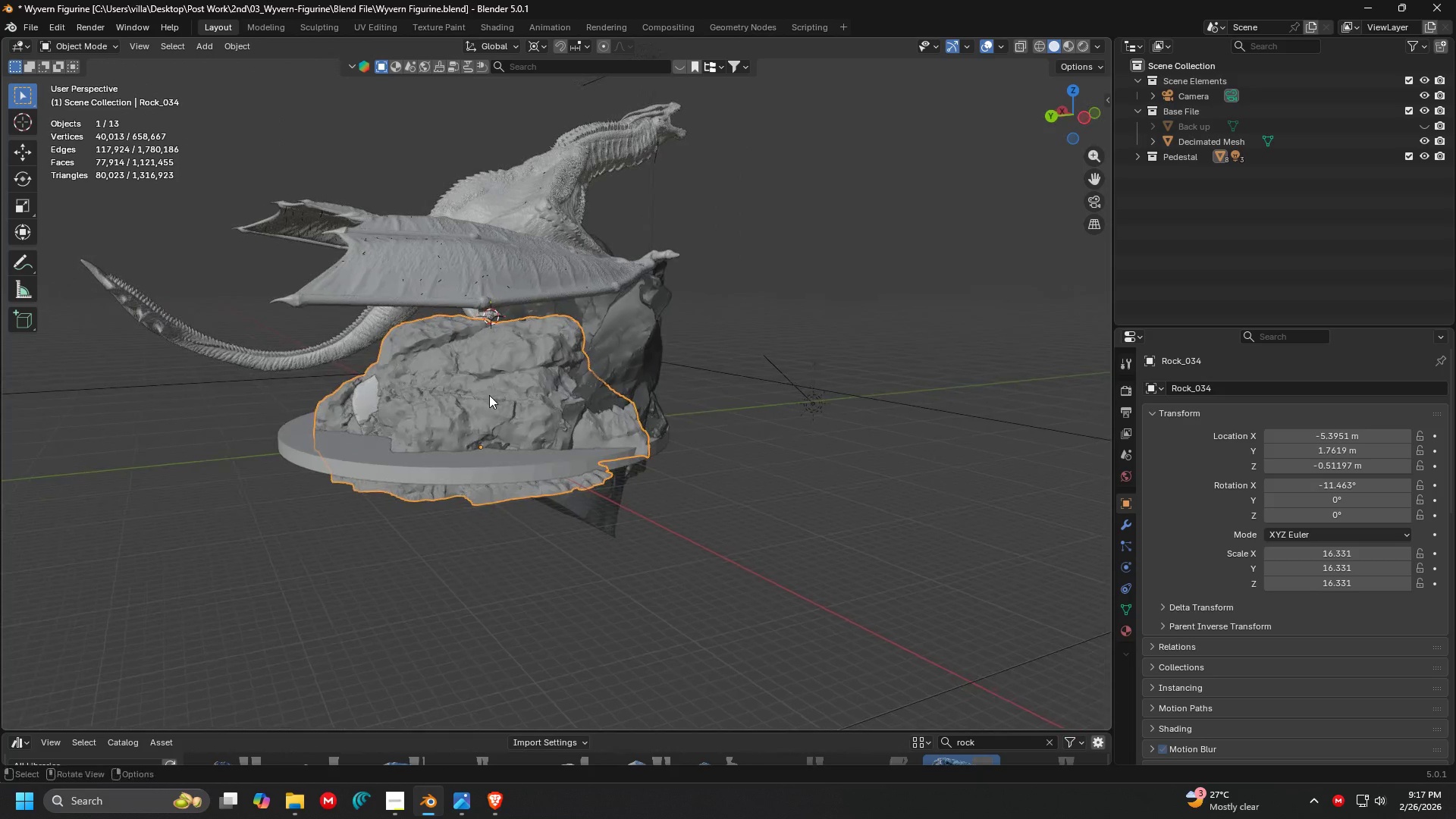 
scroll: coordinate [500, 384], scroll_direction: down, amount: 5.0
 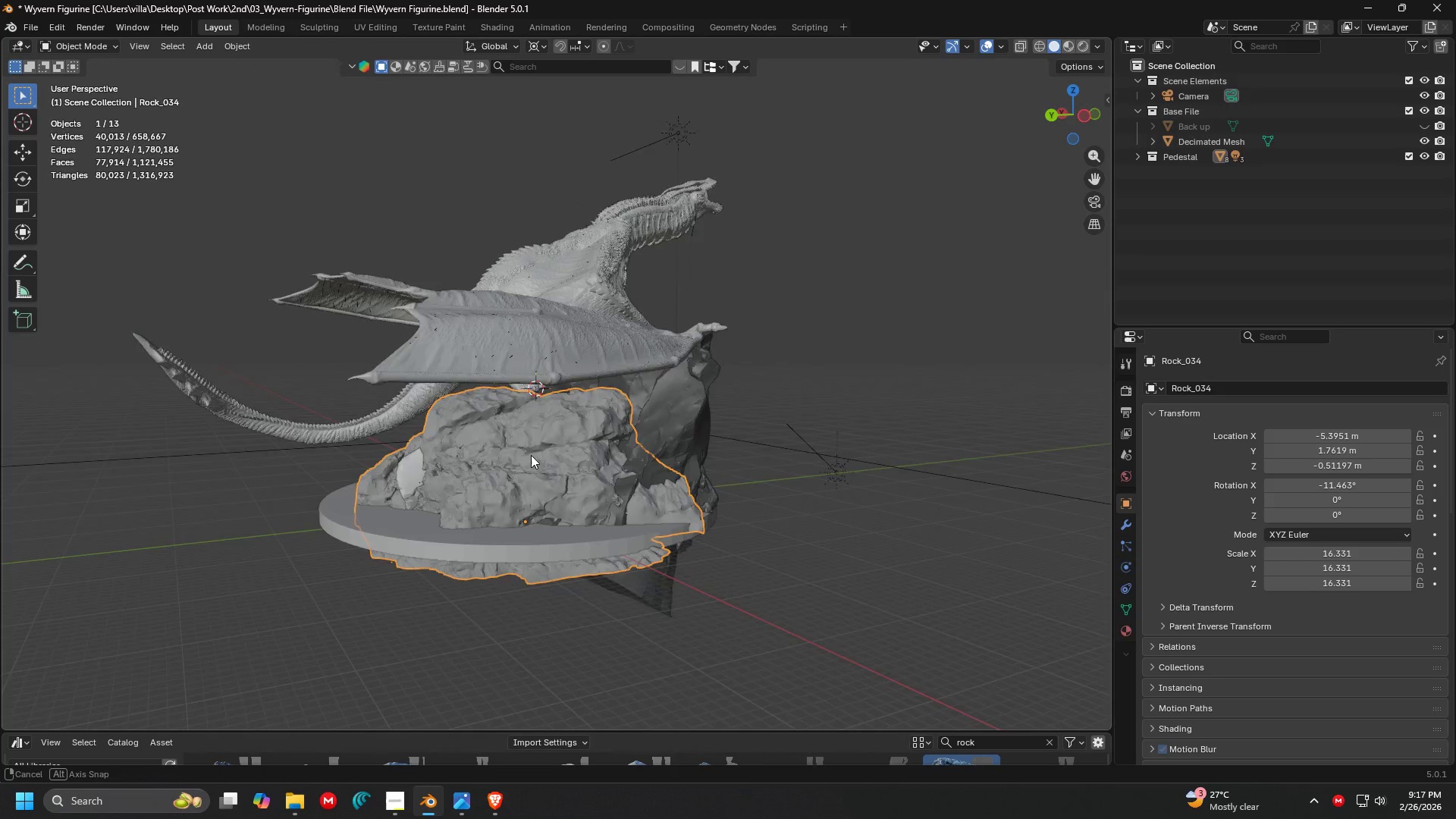 
type(sZ)
 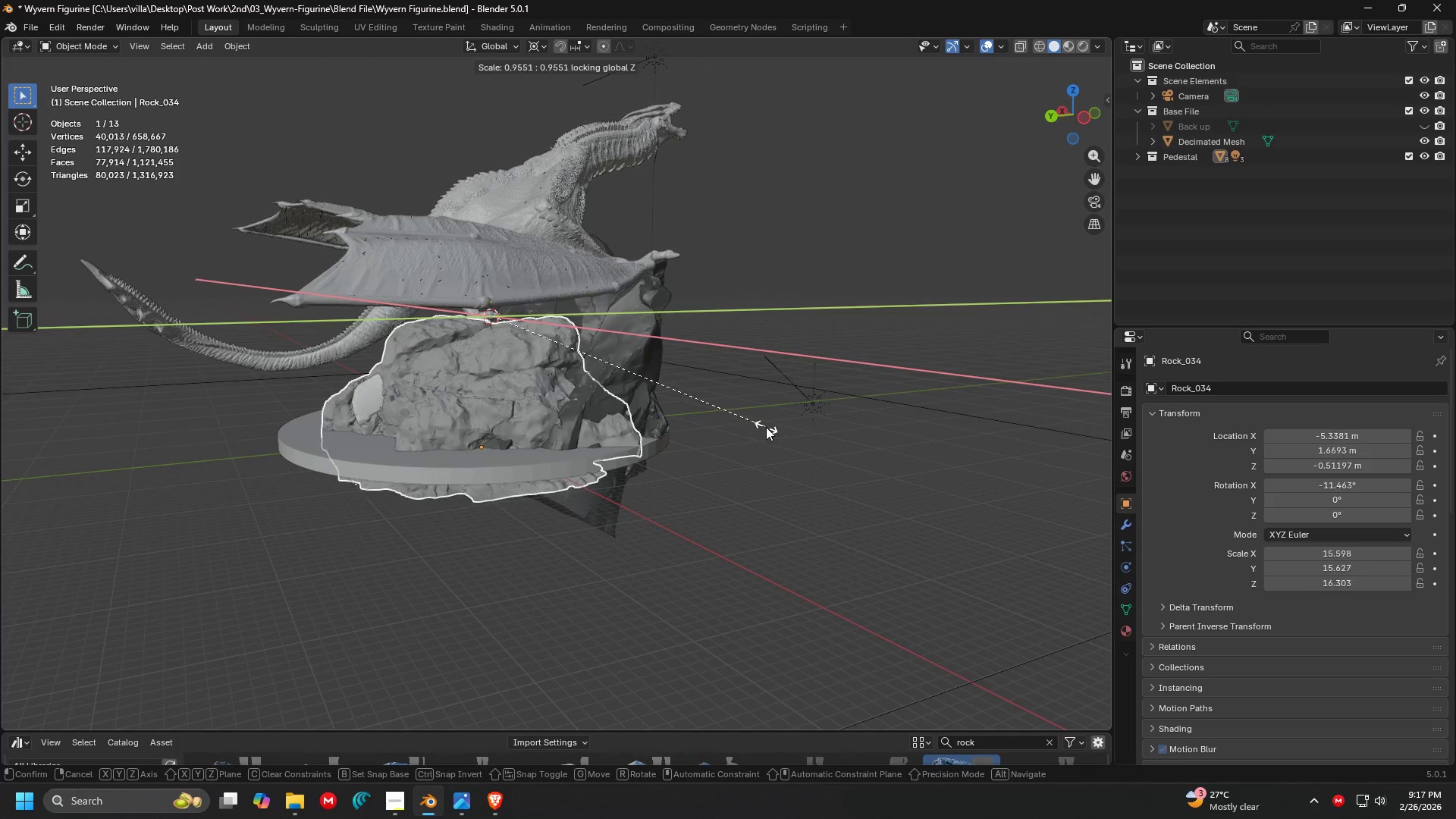 
left_click([747, 423])
 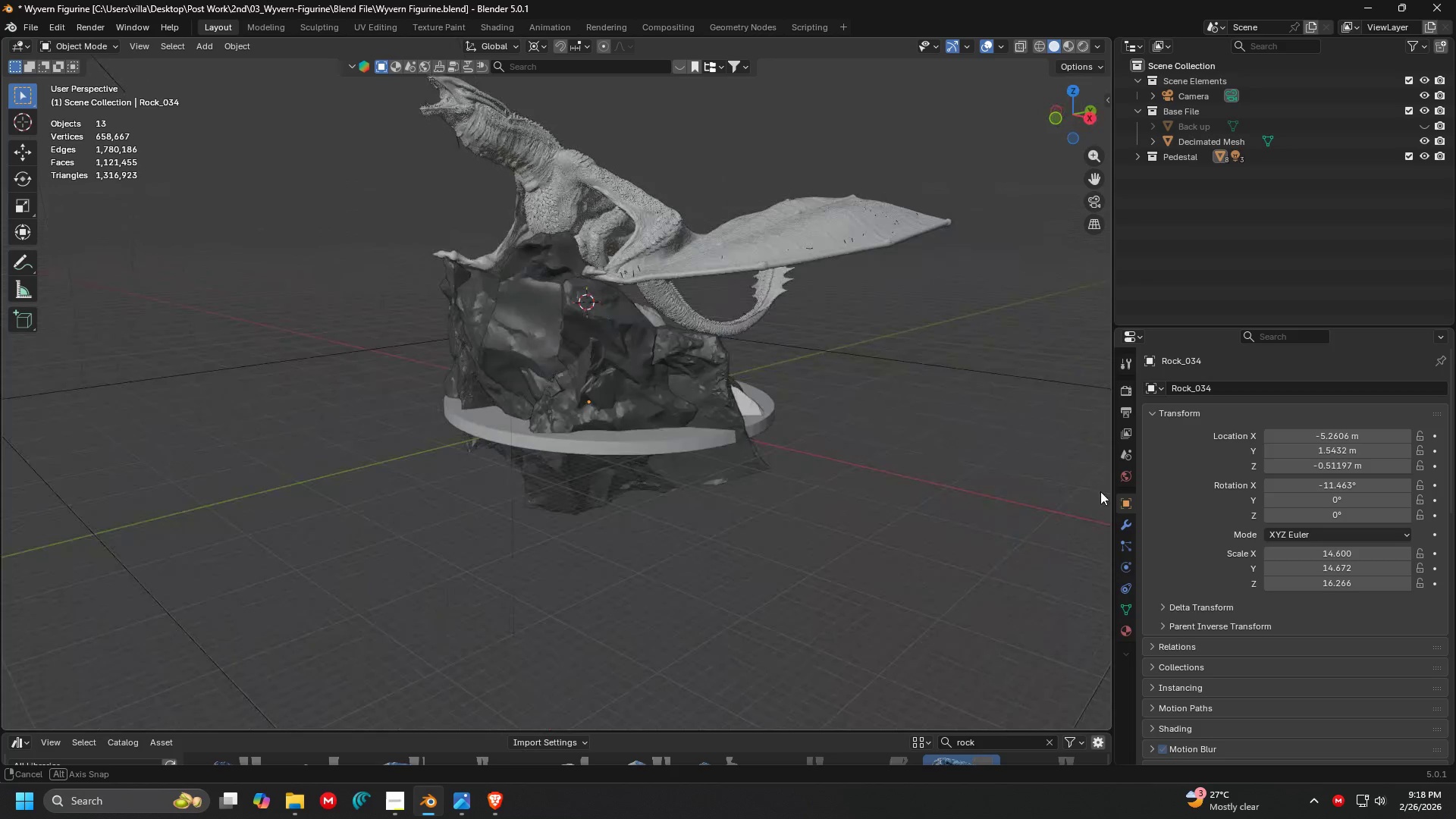 
scroll: coordinate [318, 388], scroll_direction: down, amount: 1.0
 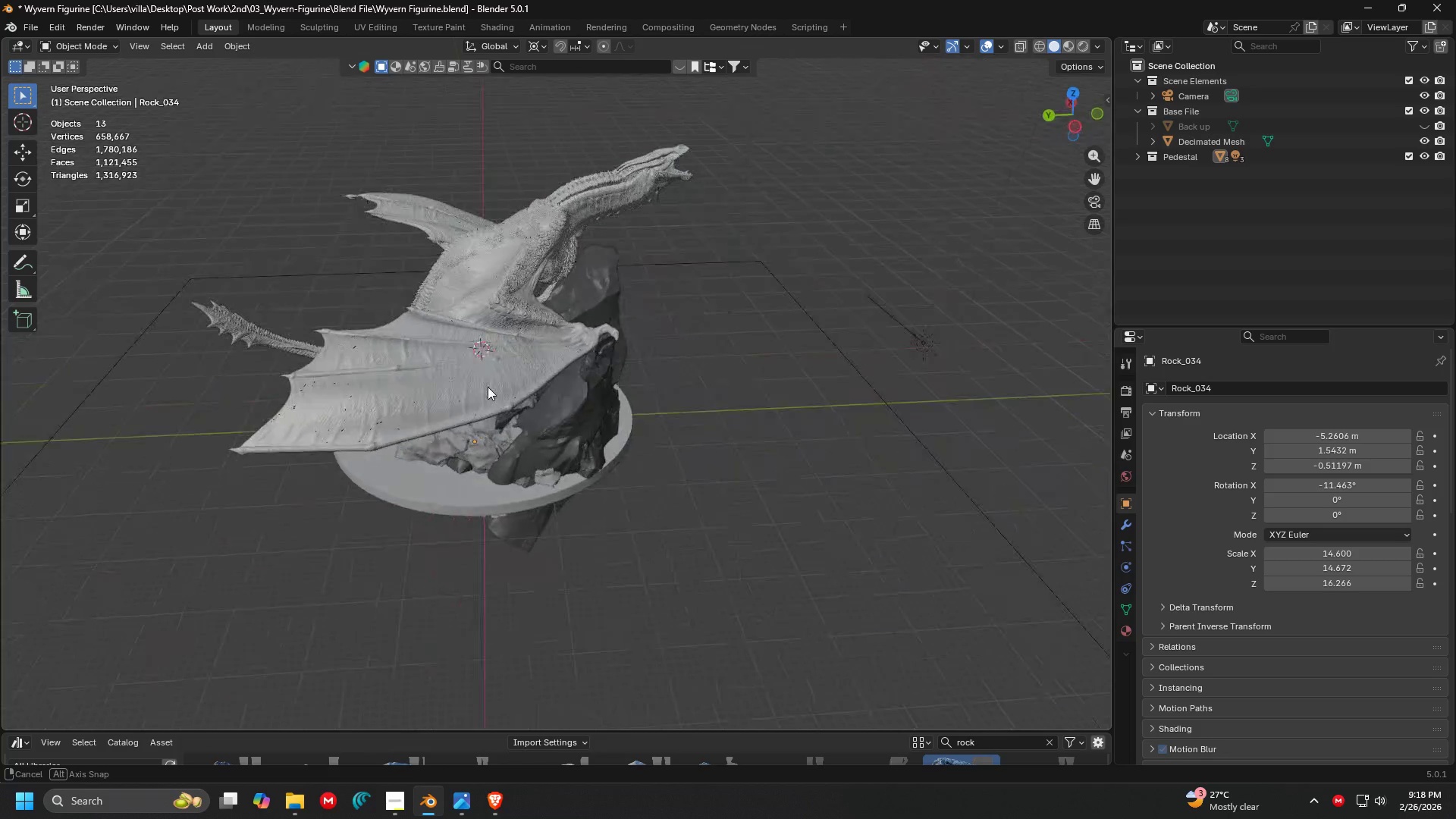 
key(Shift+ShiftLeft)
 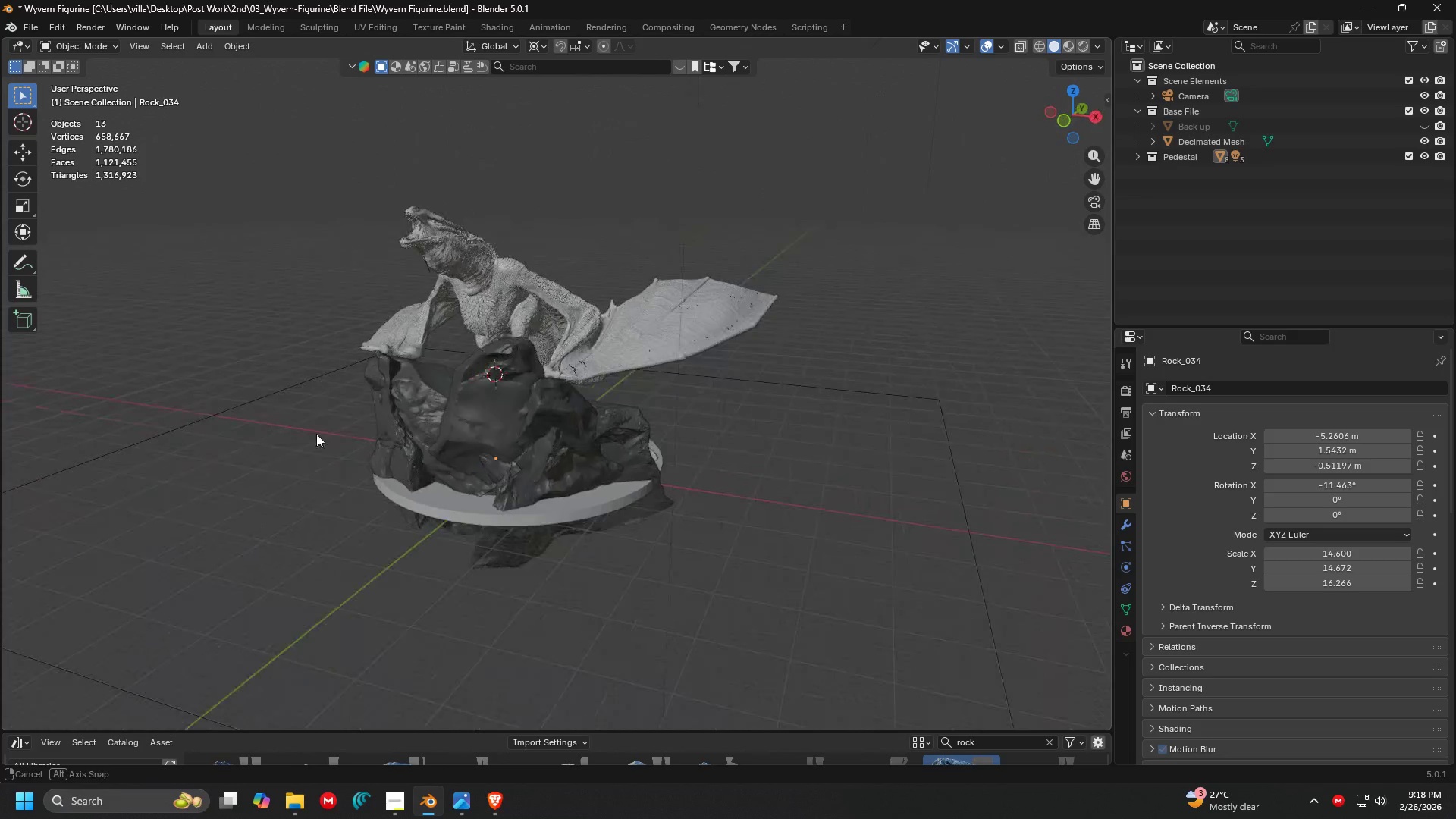 
scroll: coordinate [424, 340], scroll_direction: up, amount: 4.0
 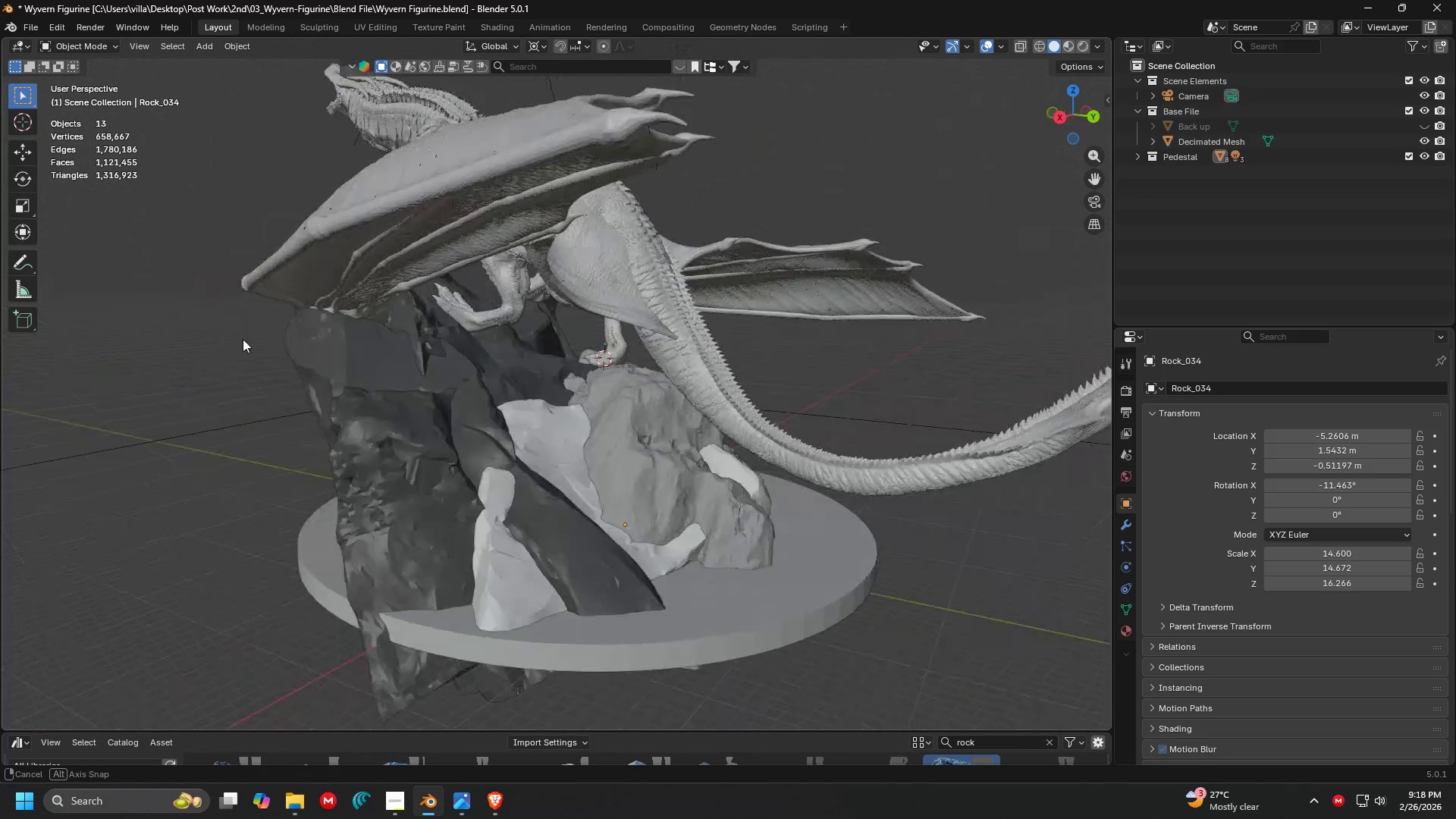 
scroll: coordinate [357, 320], scroll_direction: down, amount: 3.0
 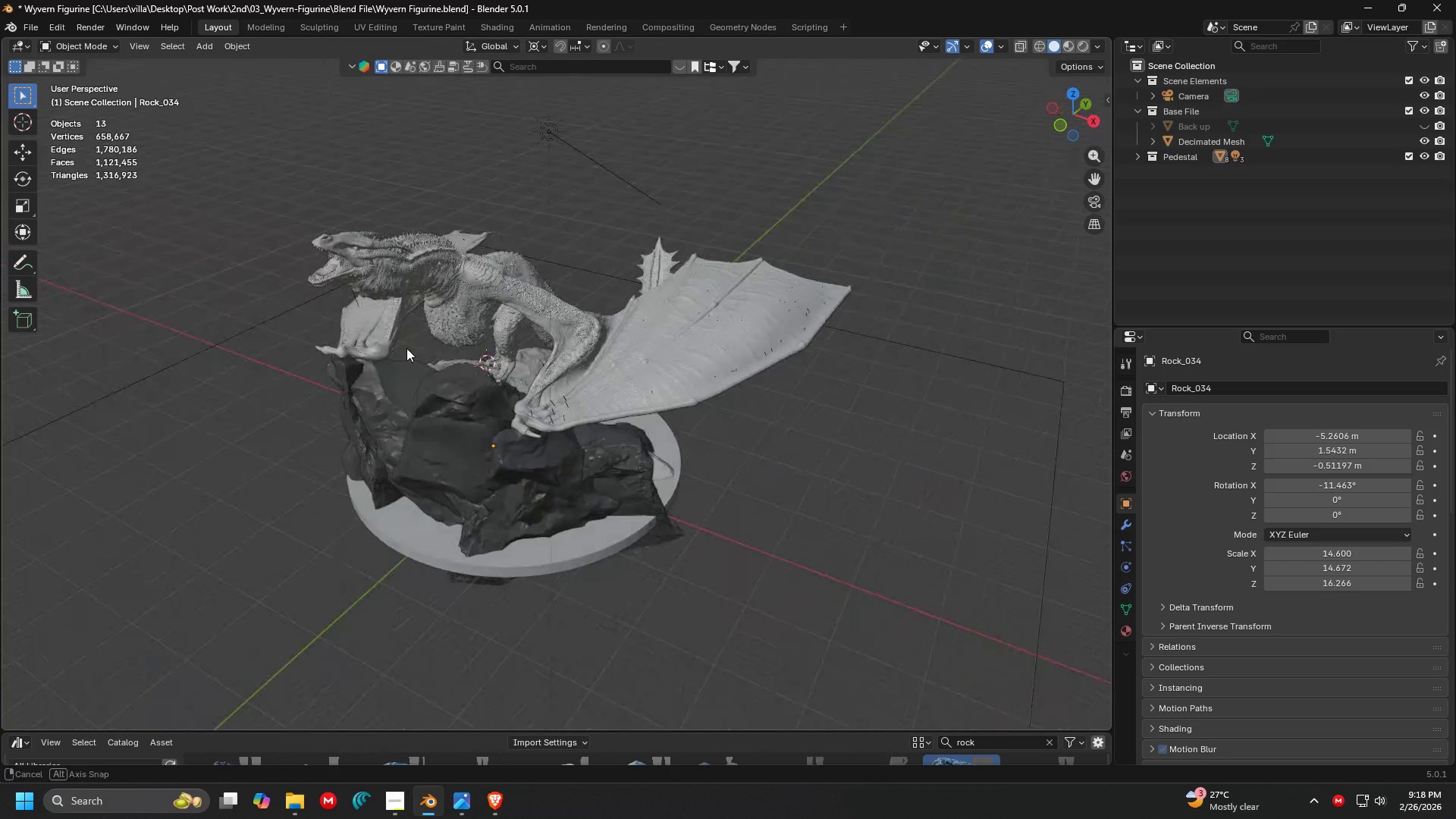 
scroll: coordinate [413, 350], scroll_direction: up, amount: 3.0
 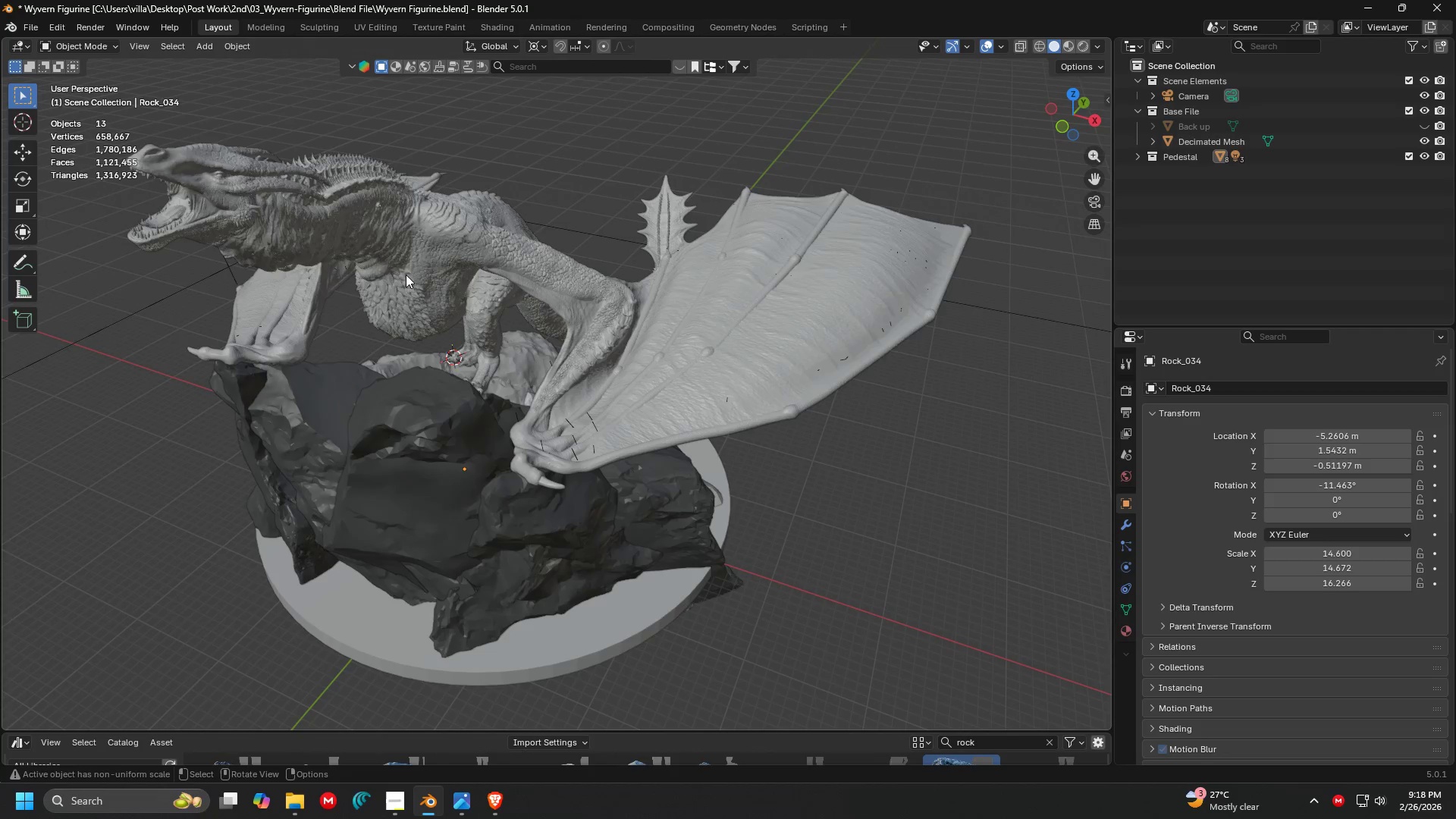 
hold_key(key=ShiftLeft, duration=0.52)
 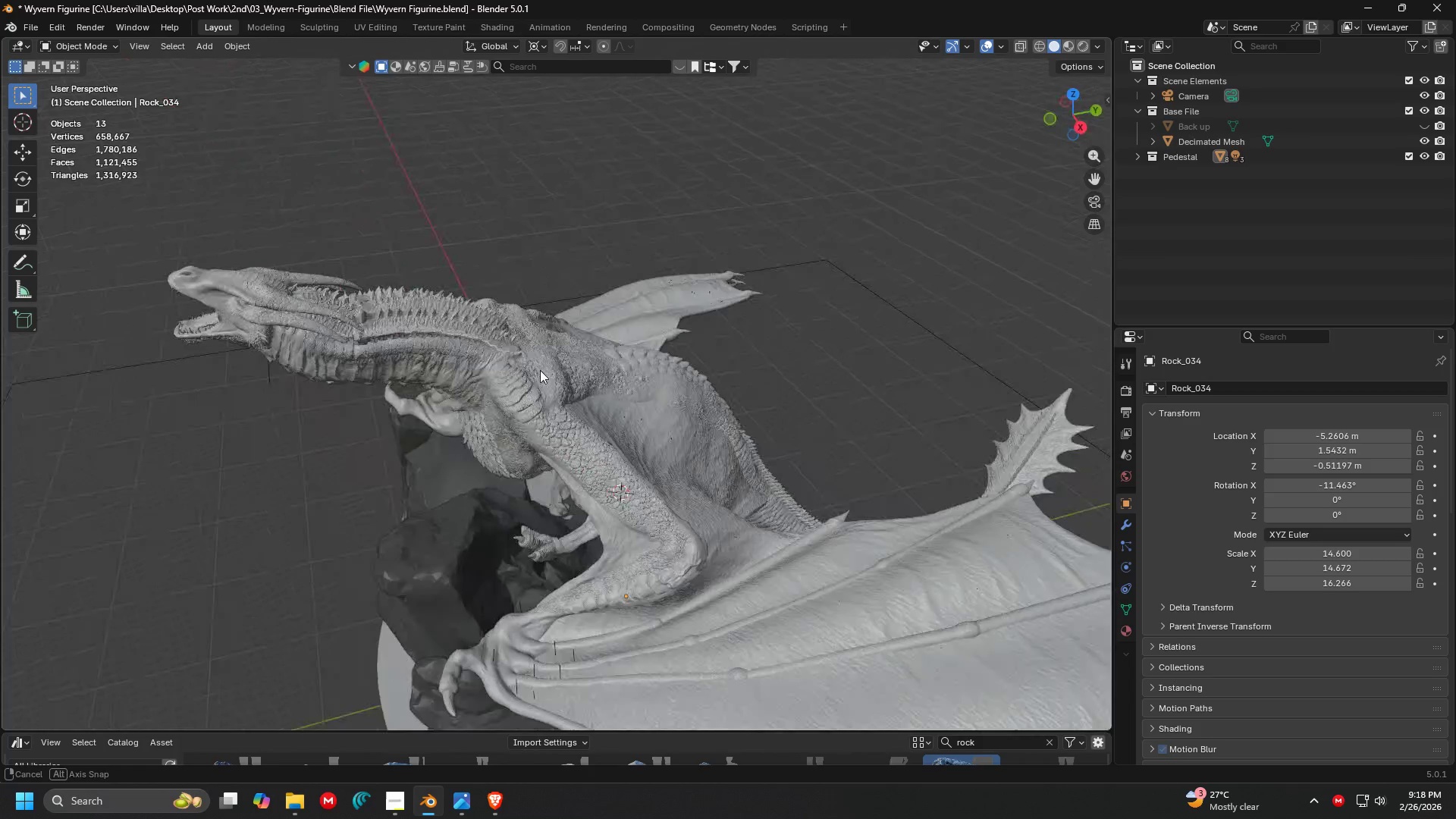 
key(Shift+ShiftLeft)
 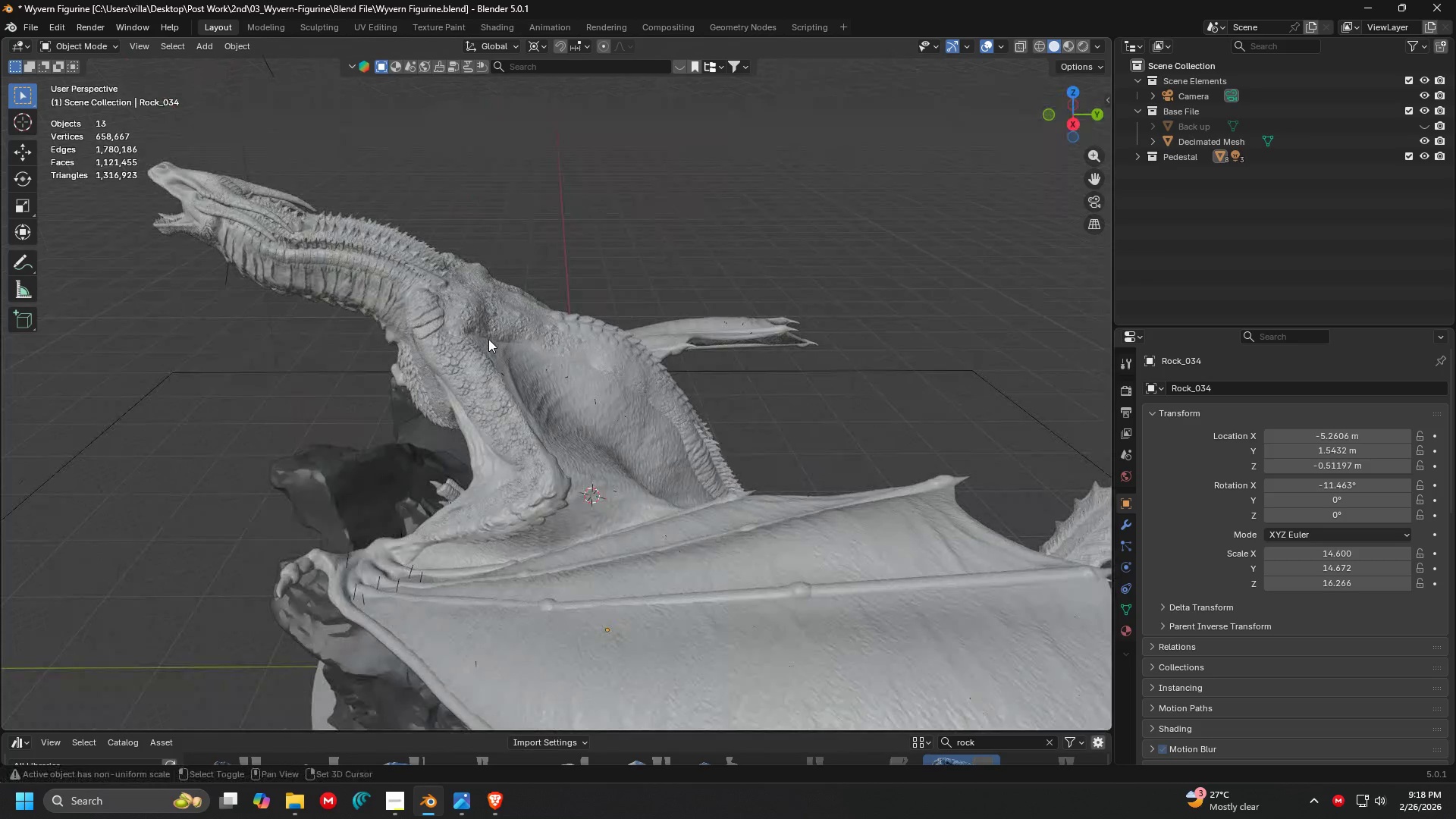 
middle_click([487, 338])
 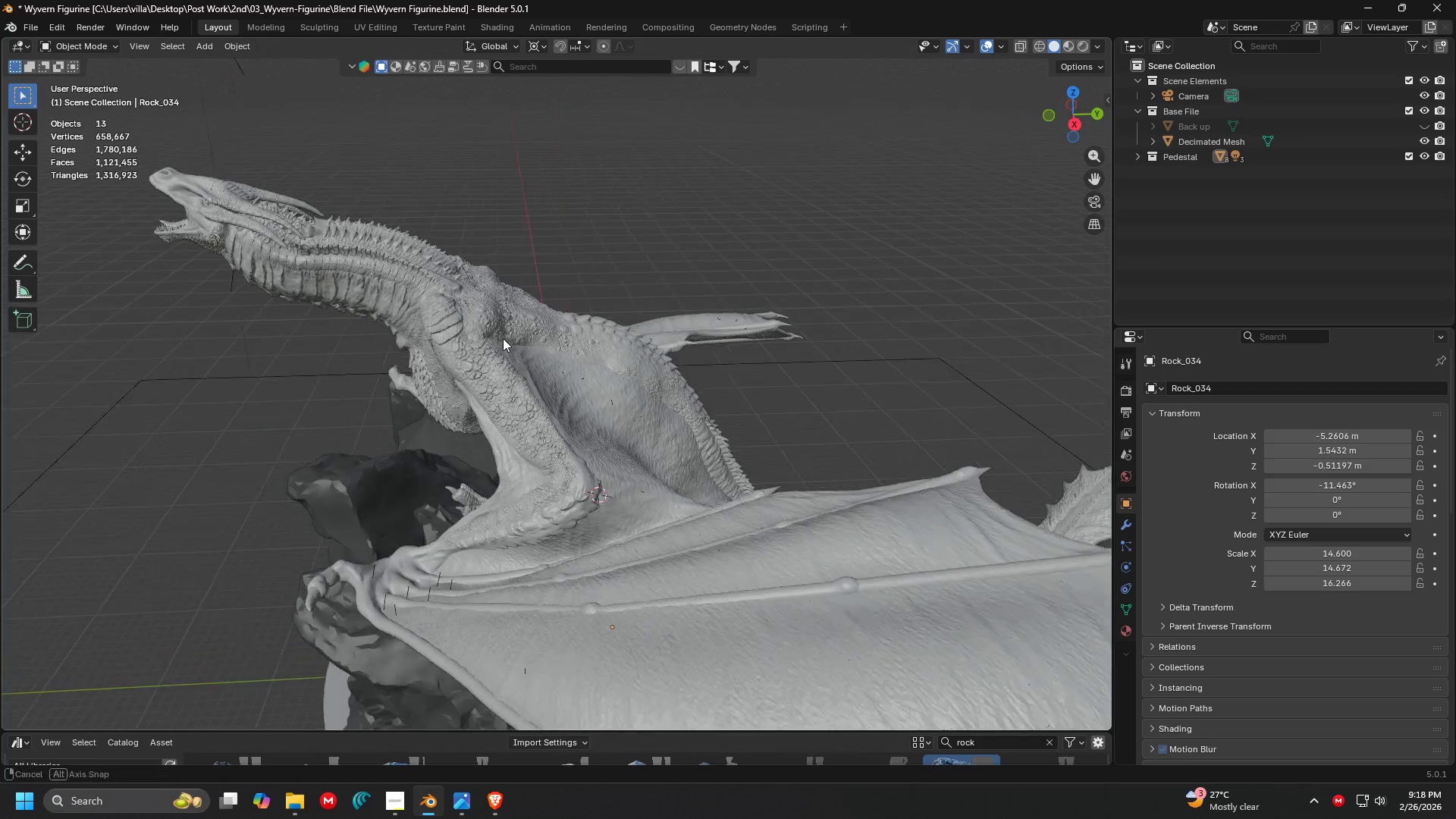 
key(Control+ControlLeft)
 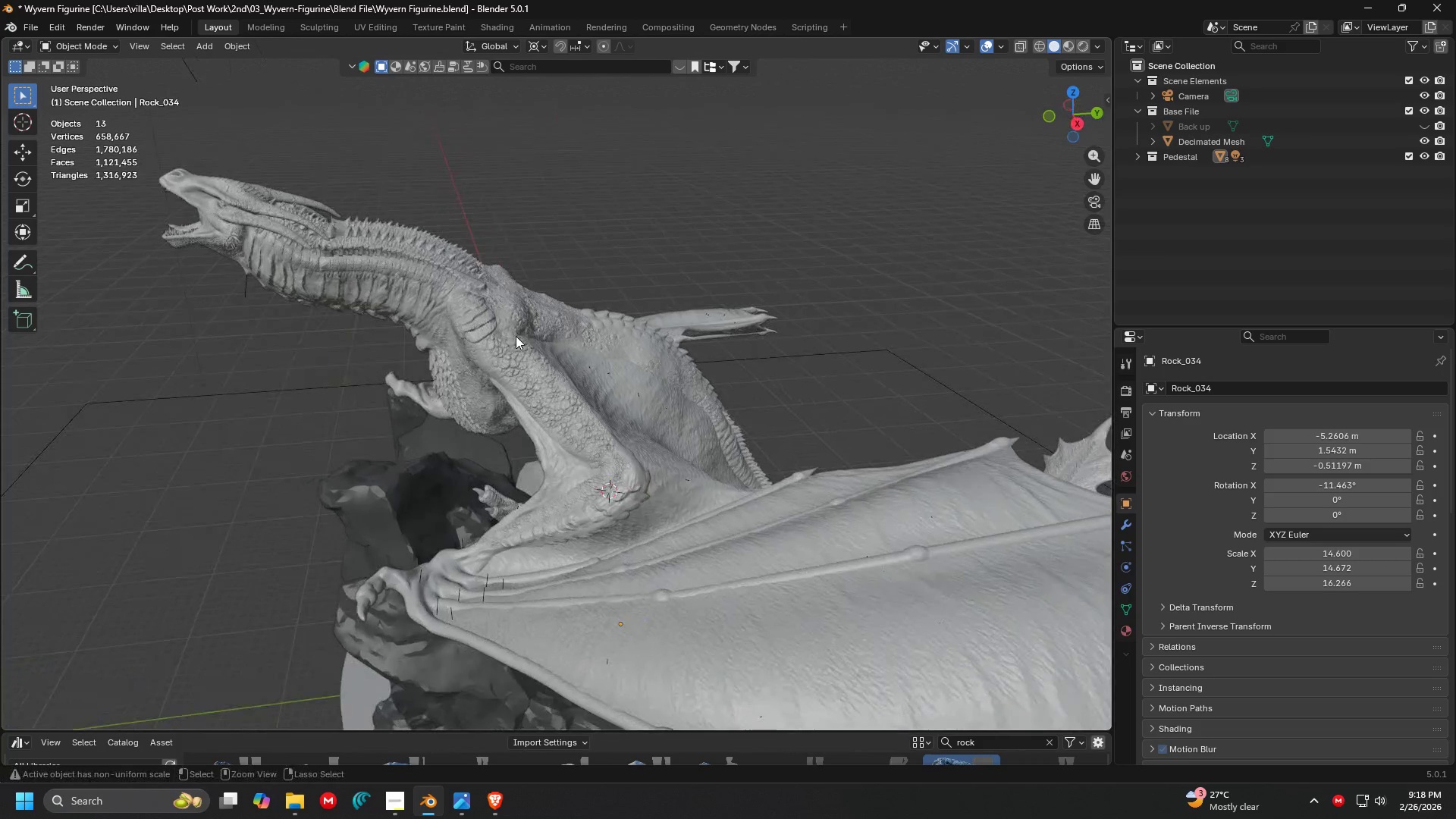 
key(Control+S)
 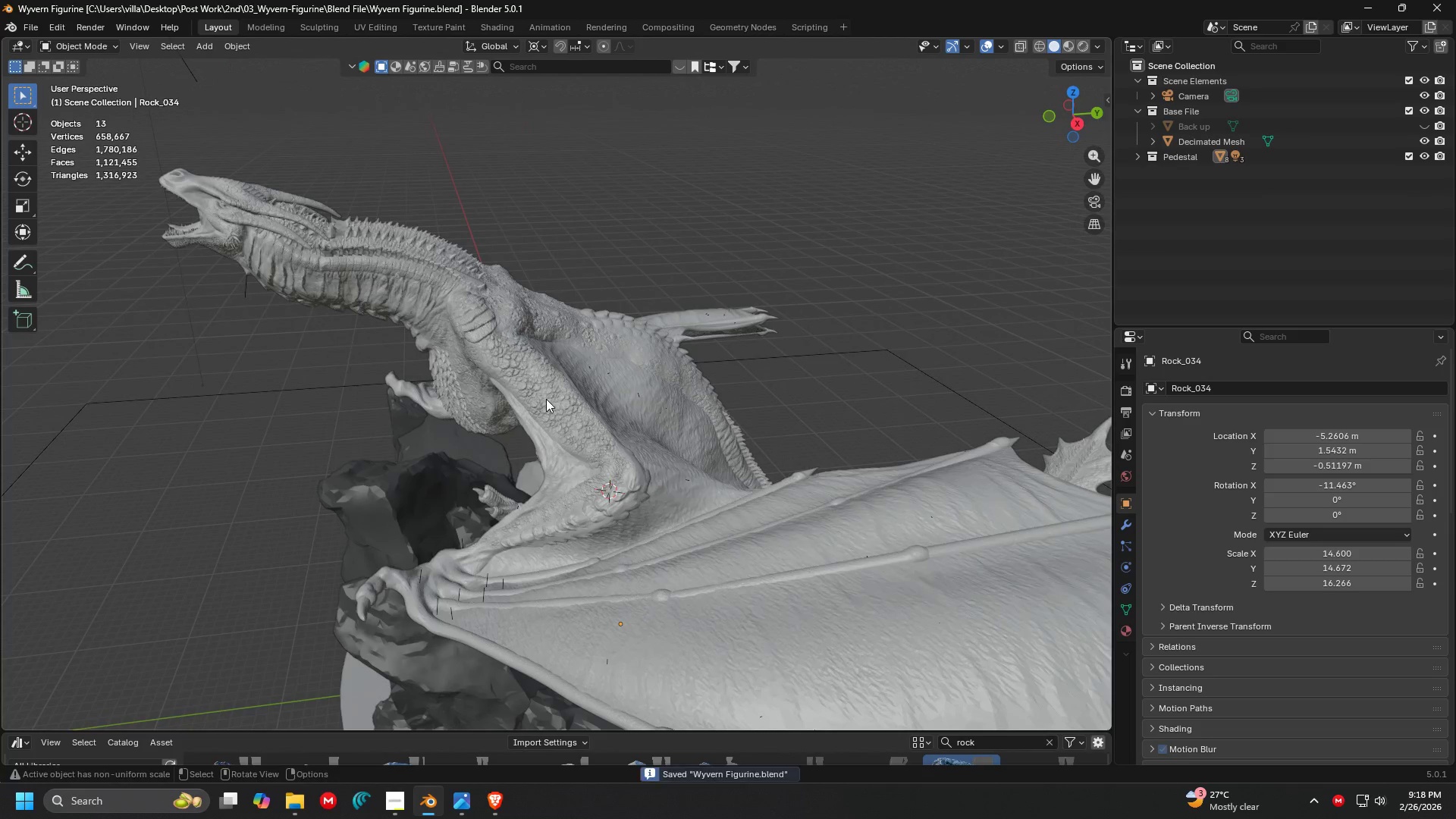 
hold_key(key=Z, duration=0.31)
 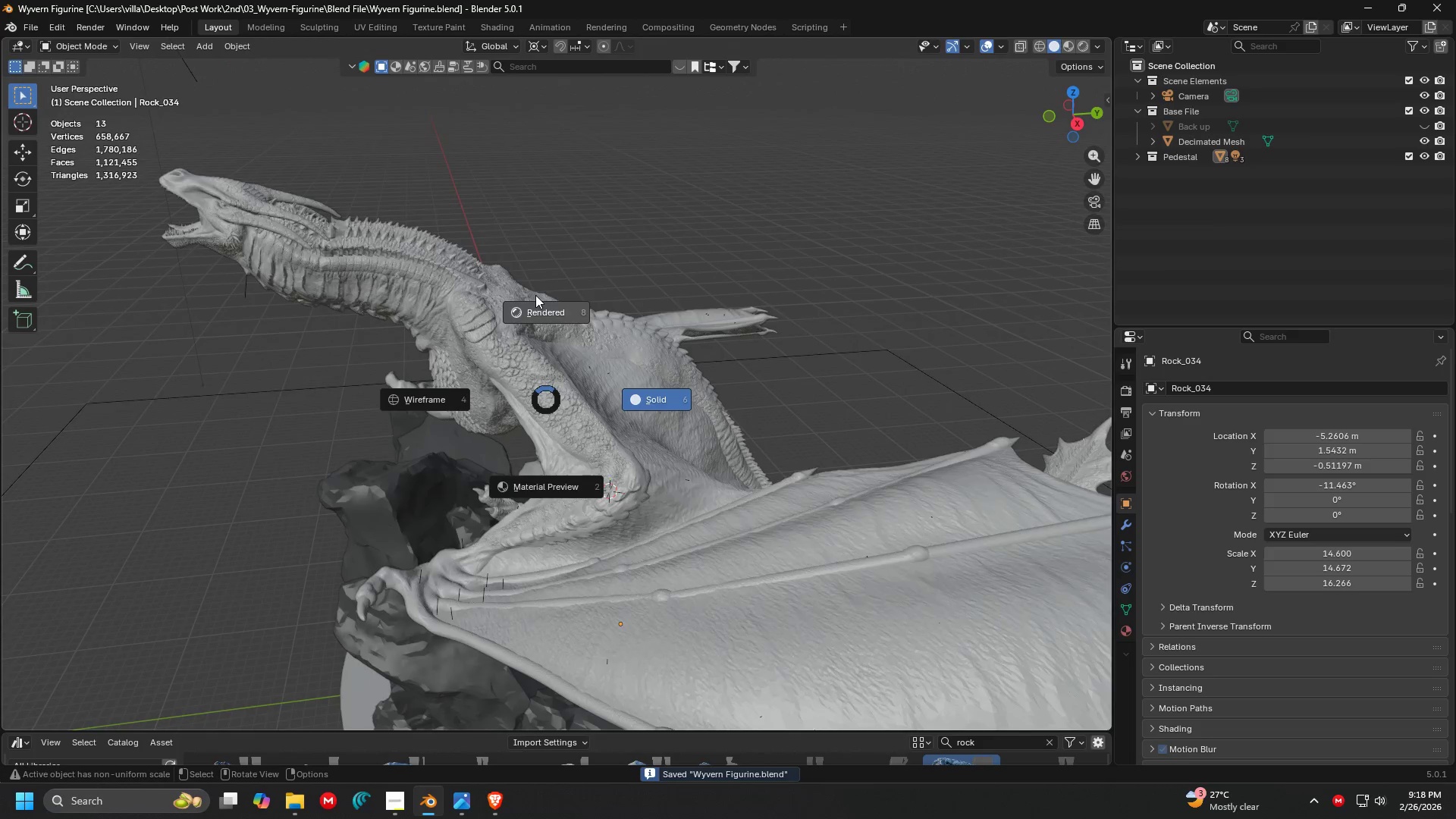 
left_click([535, 295])
 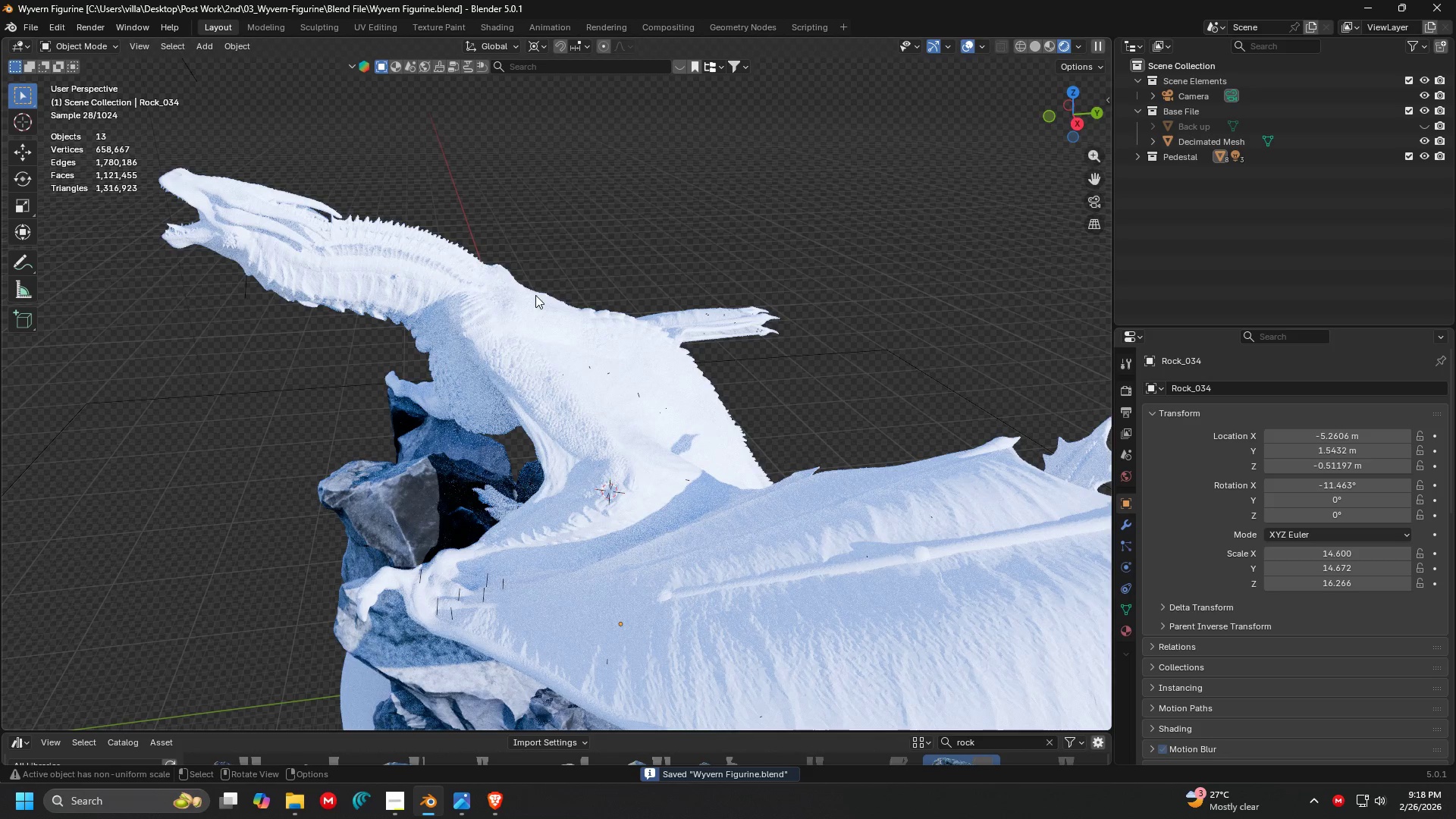 
left_click([591, 315])
 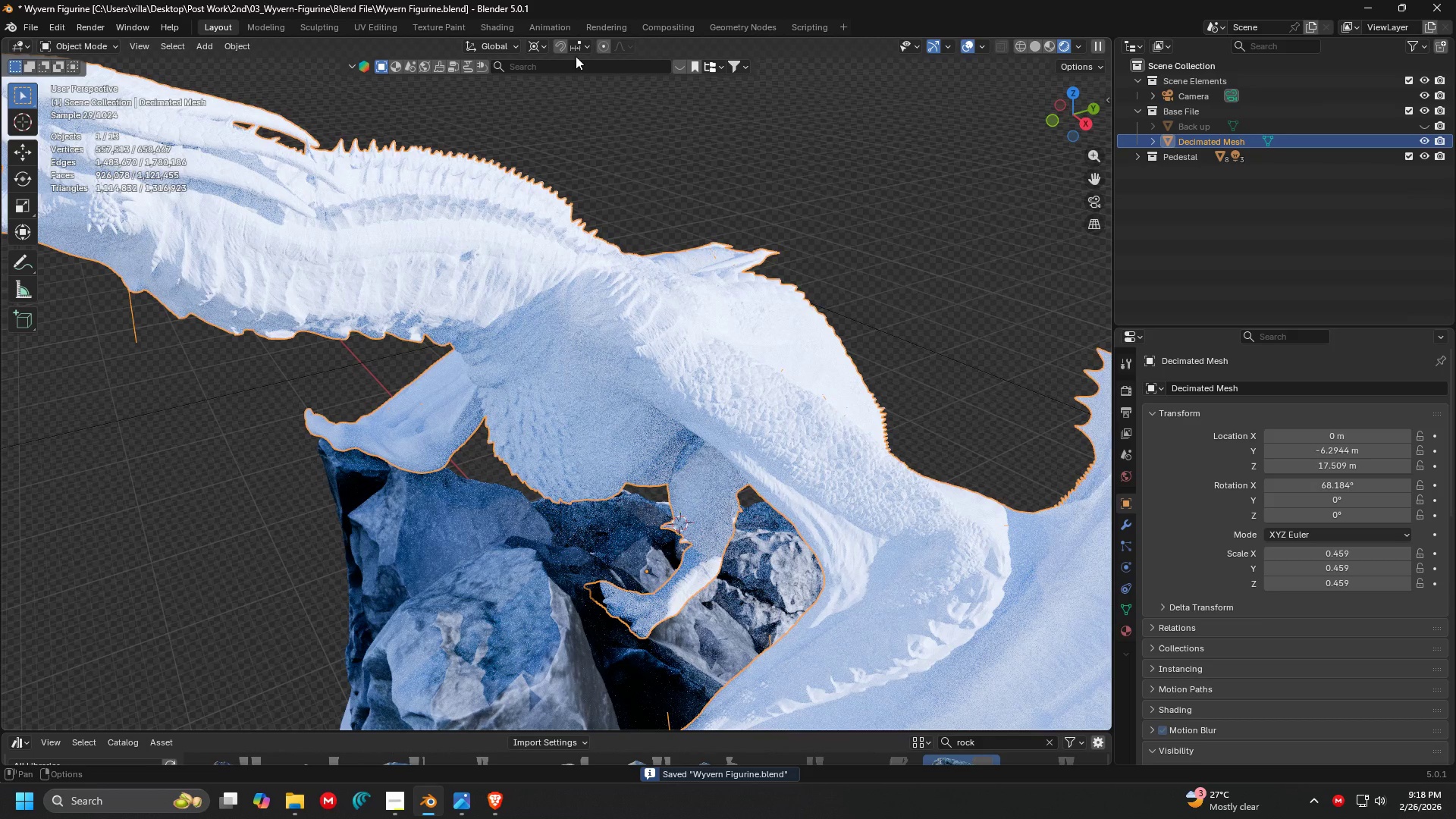 
scroll: coordinate [592, 315], scroll_direction: up, amount: 2.0
 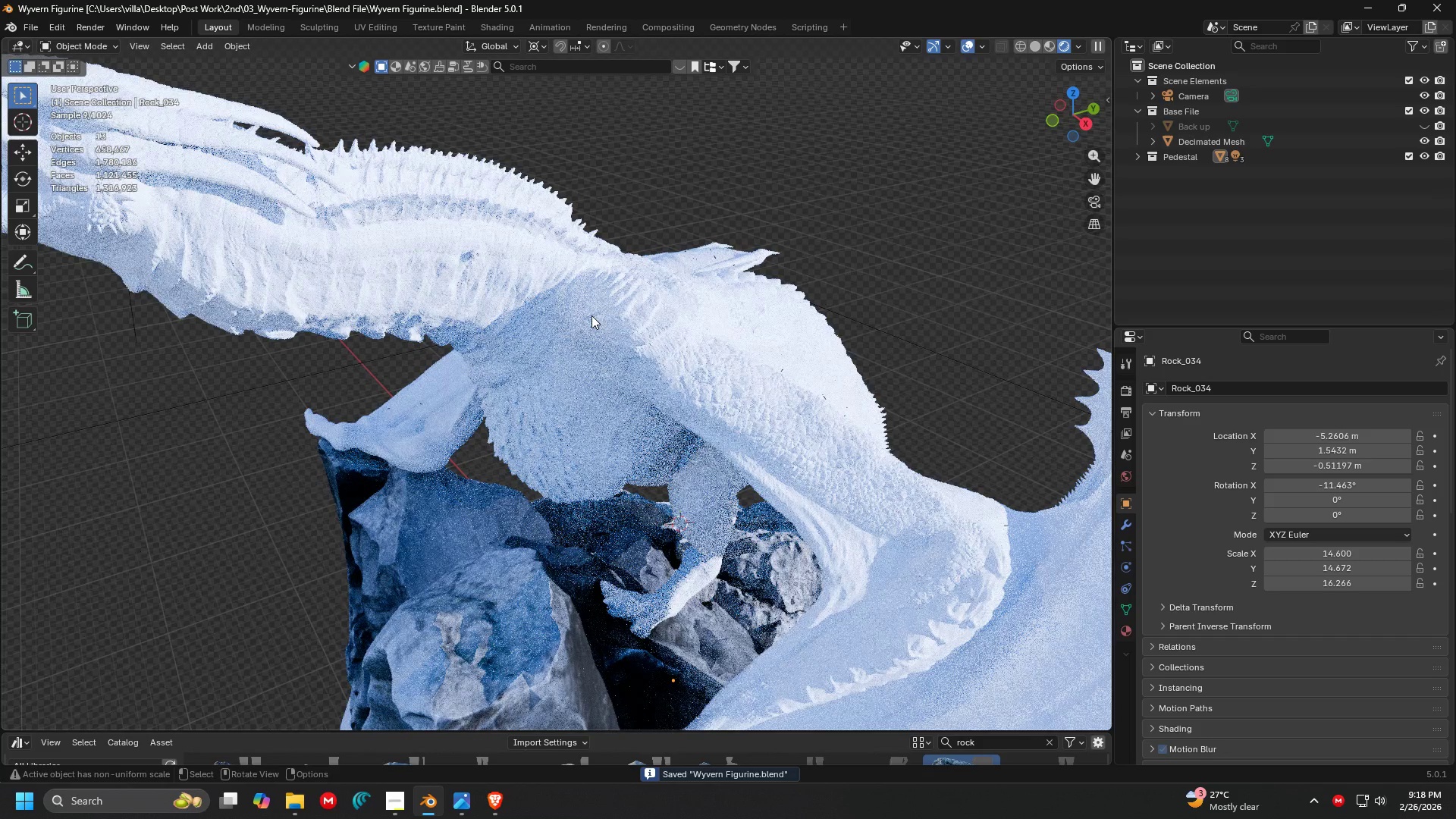 
left_click([573, 66])
 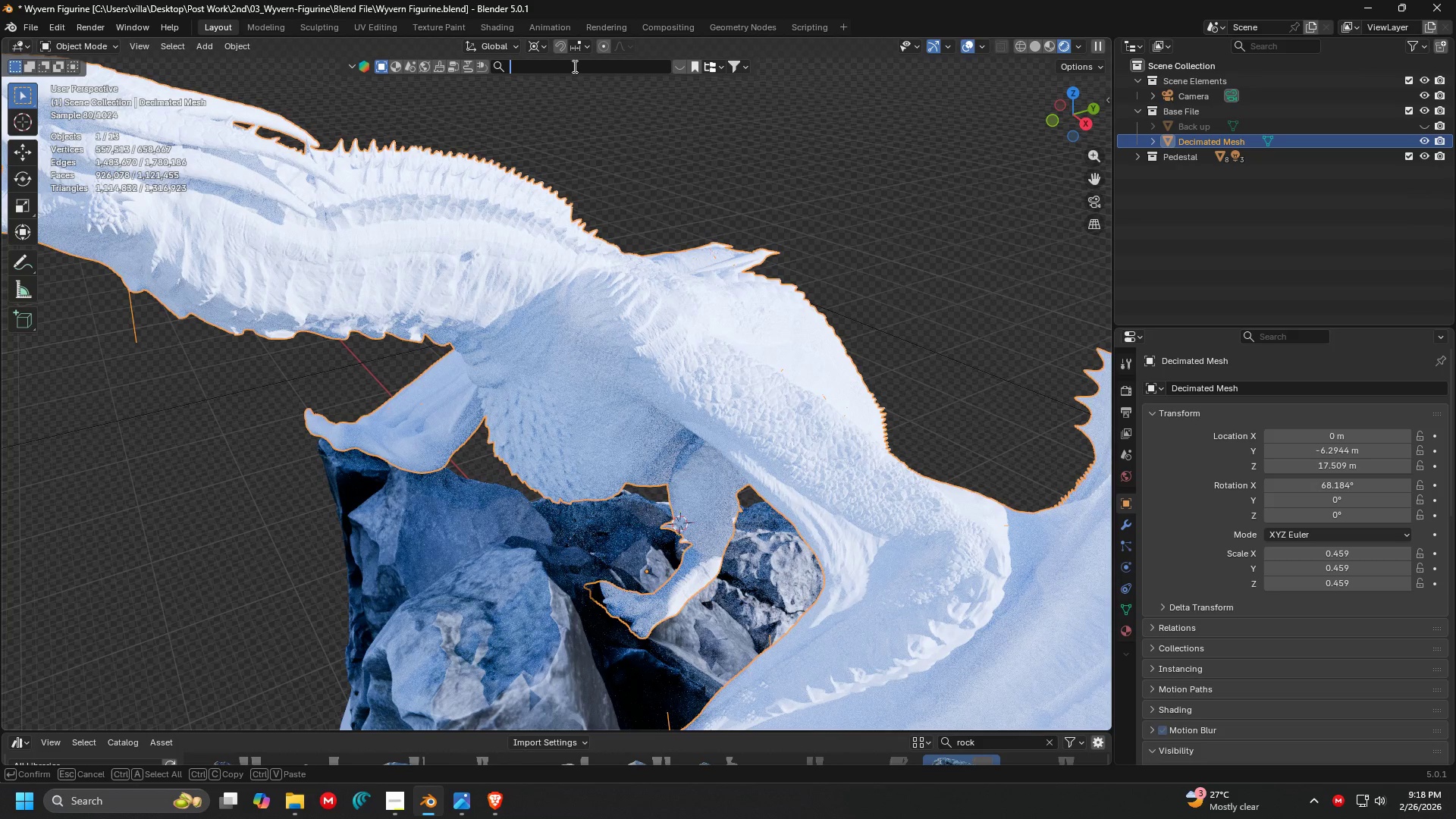 
type(clay)
 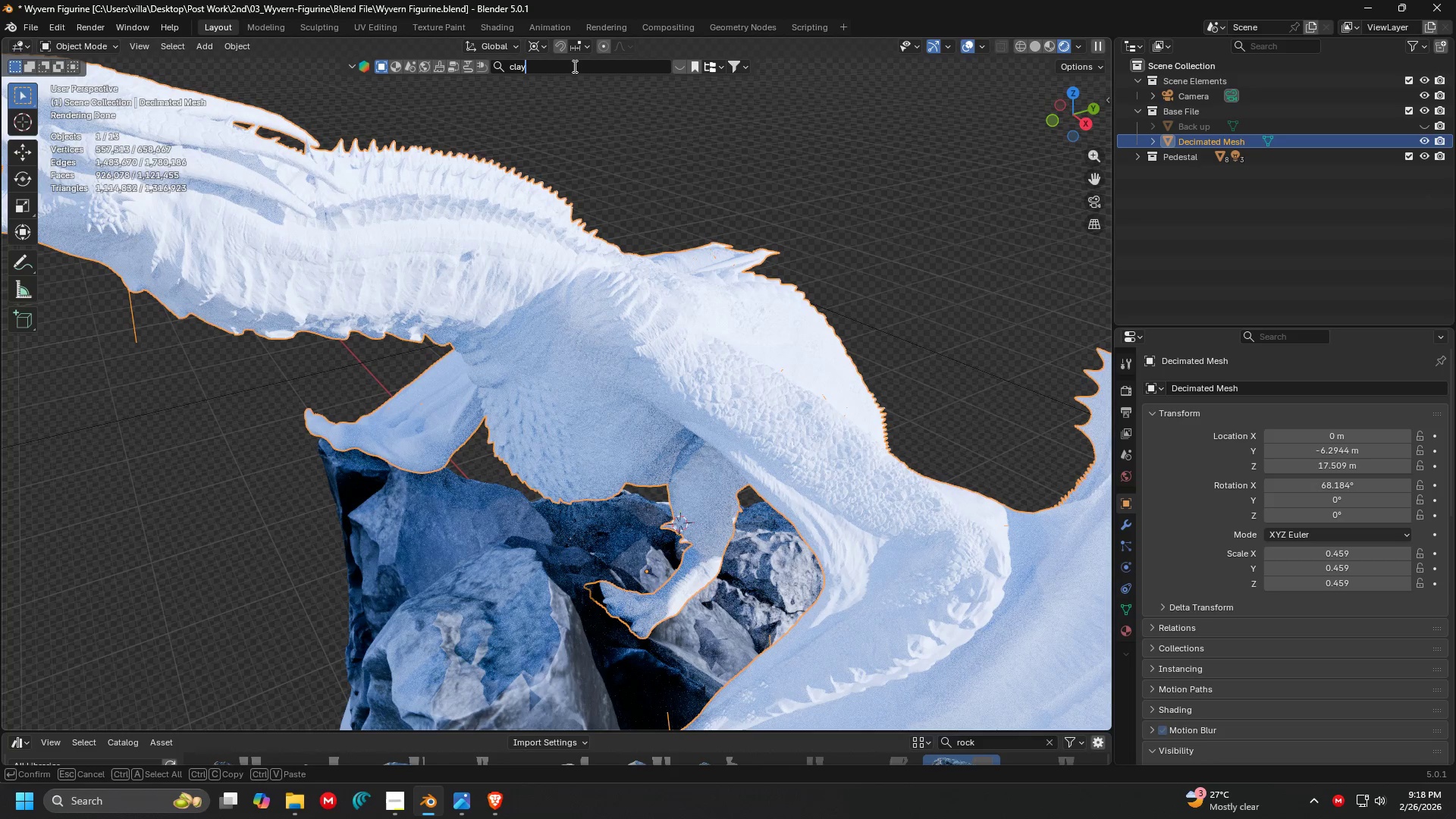 
key(Enter)
 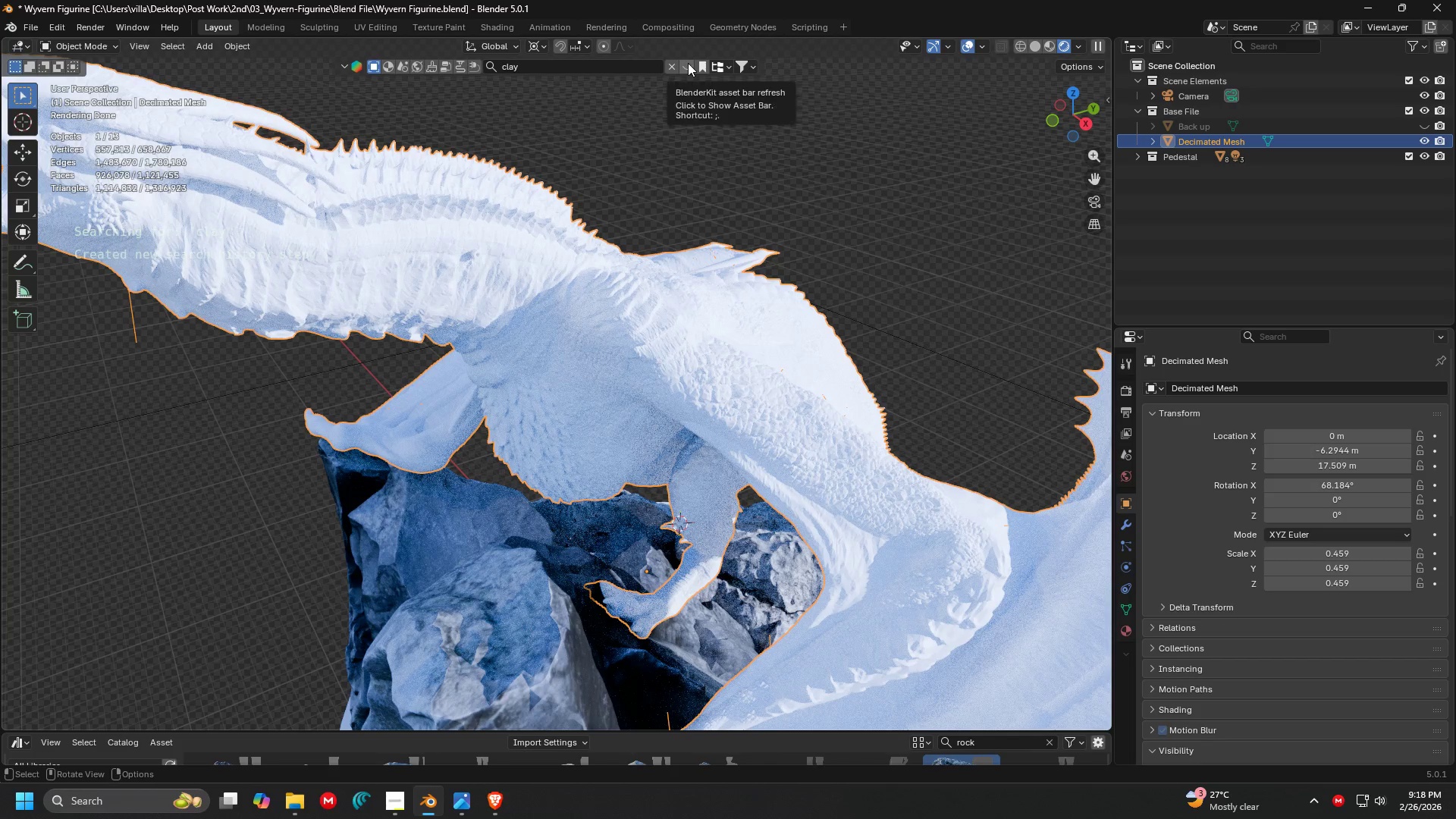 
left_click([688, 63])
 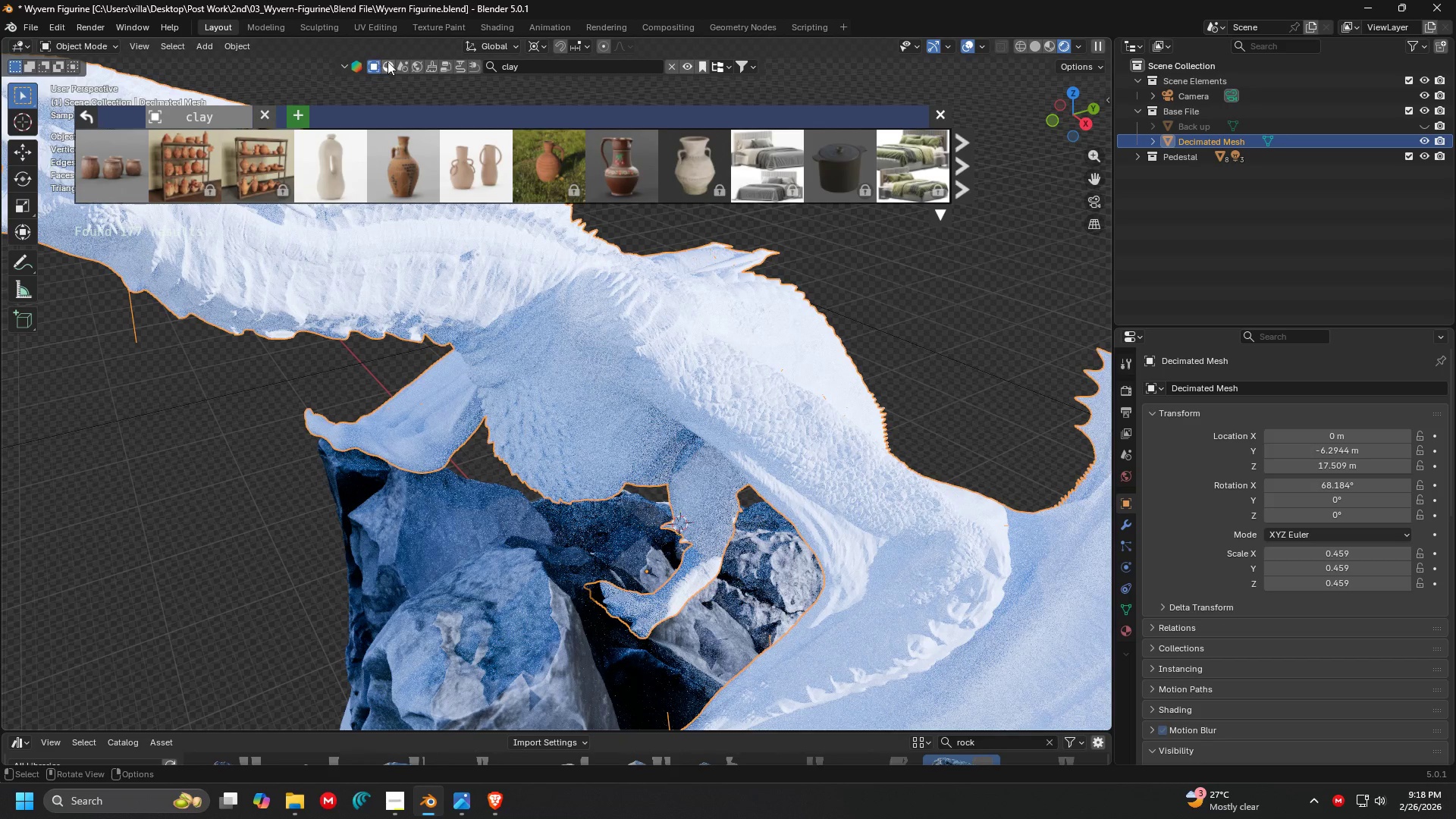 
double_click([545, 61])
 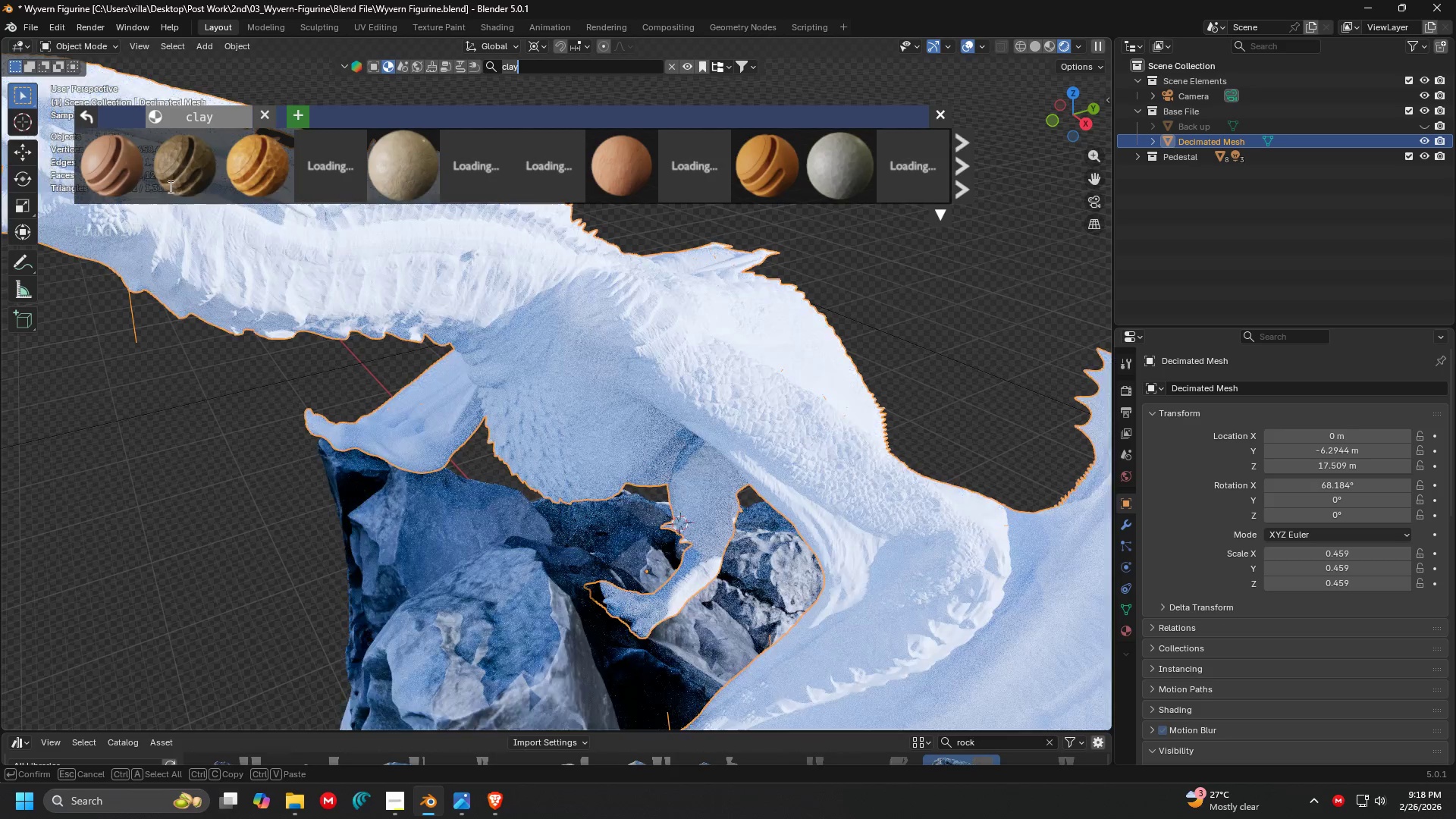 
left_click([292, 81])
 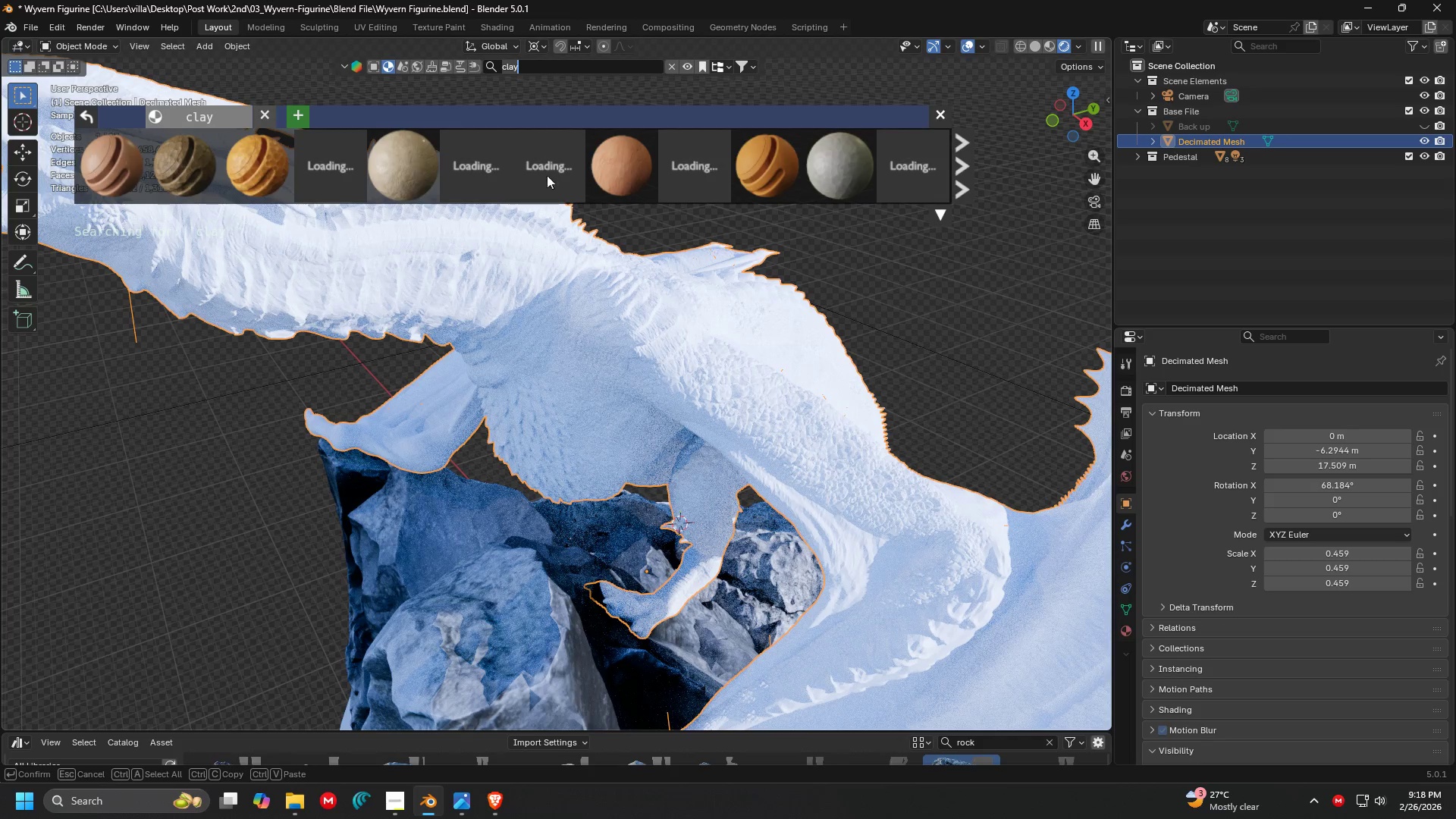 
left_click([934, 231])
 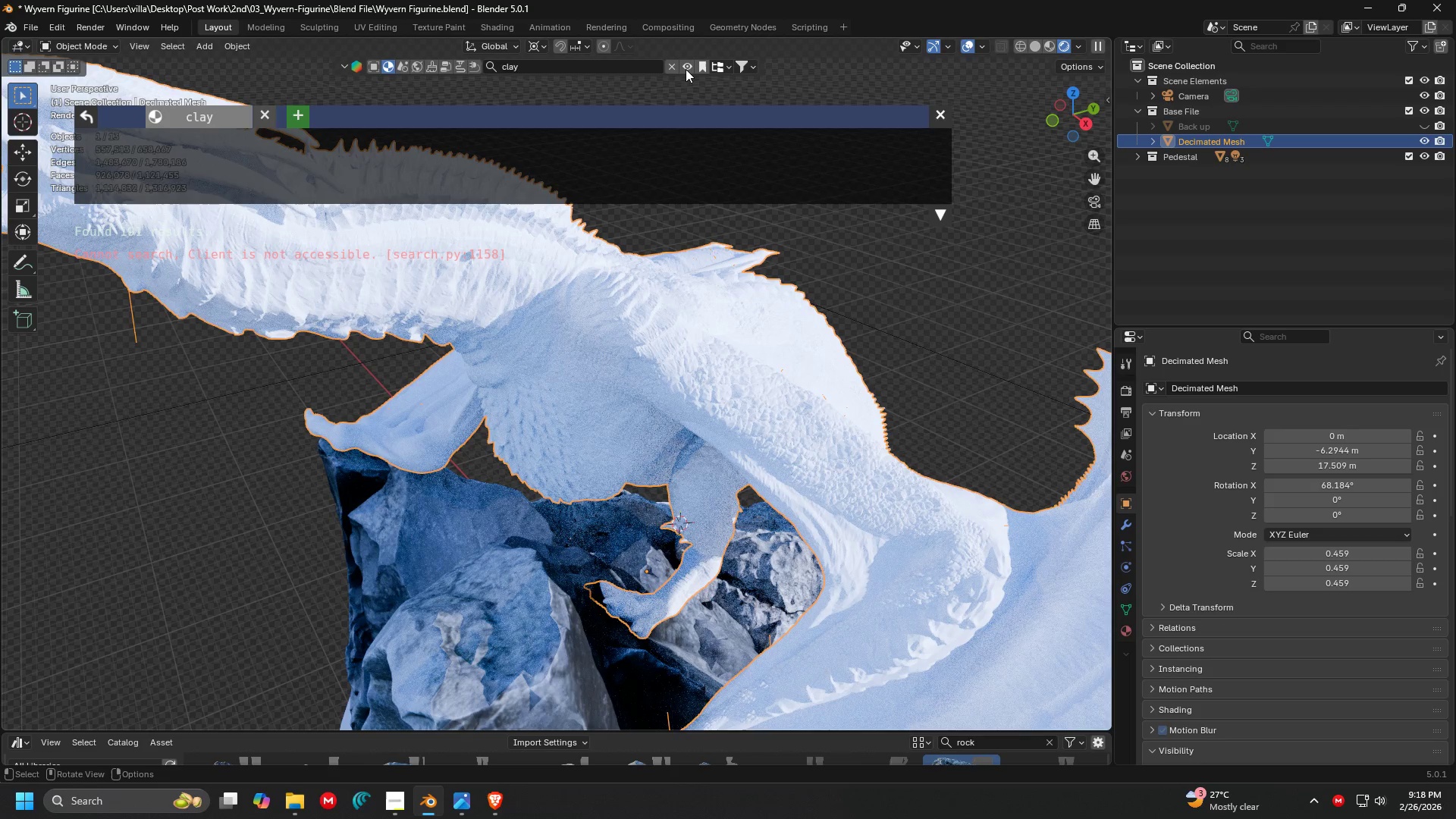 
left_click([688, 65])
 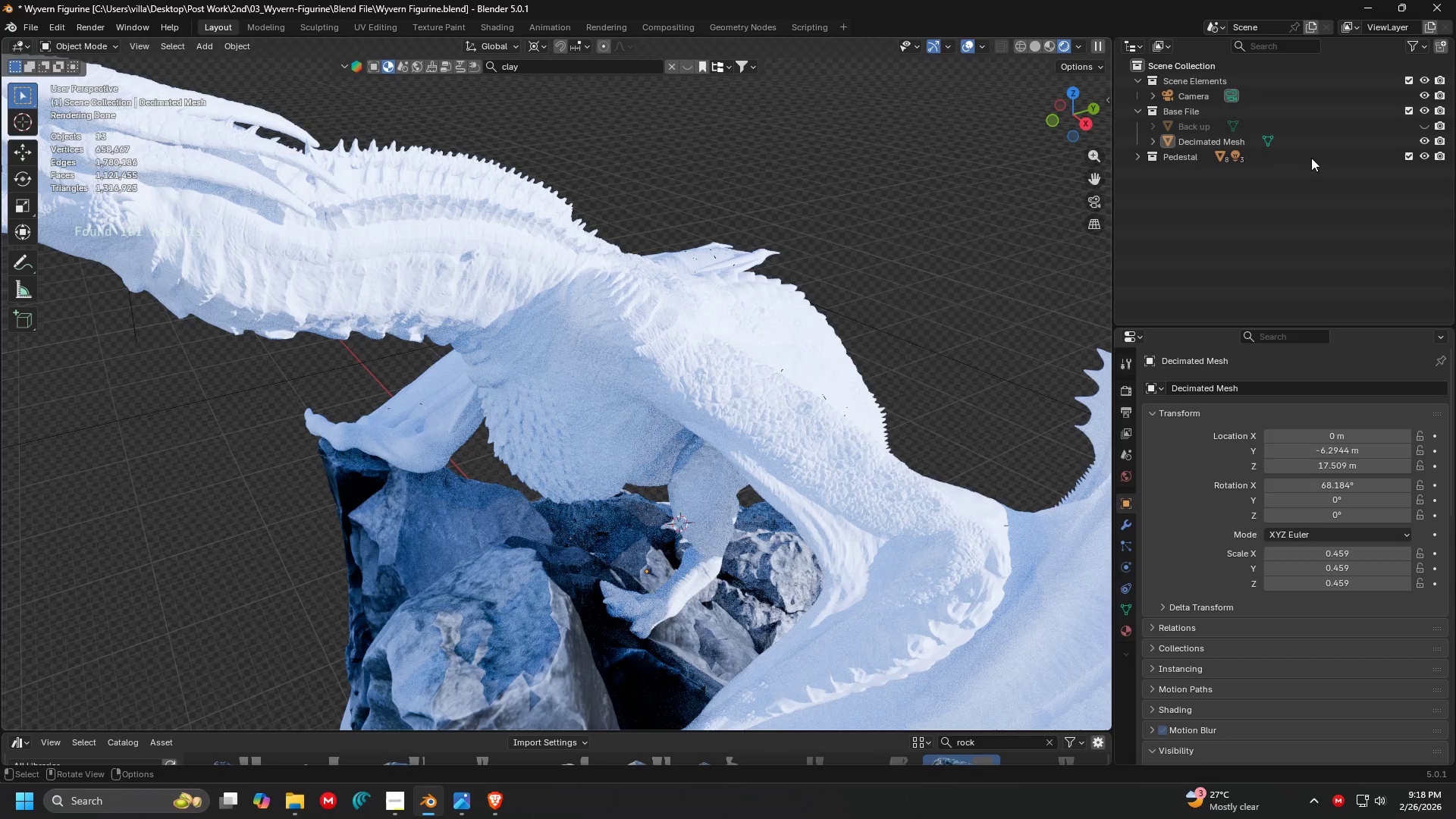 
hold_key(key=Z, duration=1.17)
 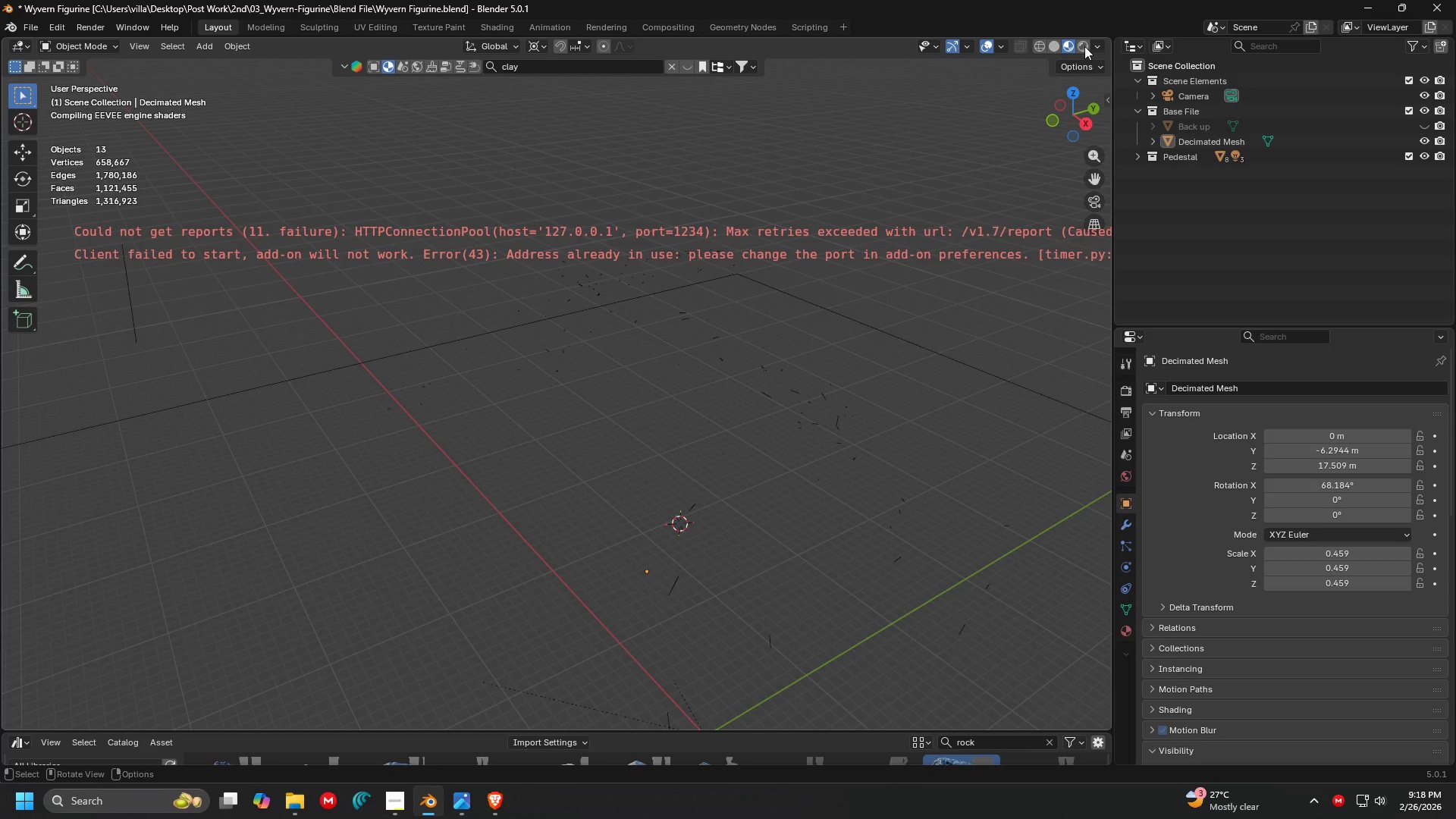 
hold_key(key=Z, duration=1.24)
 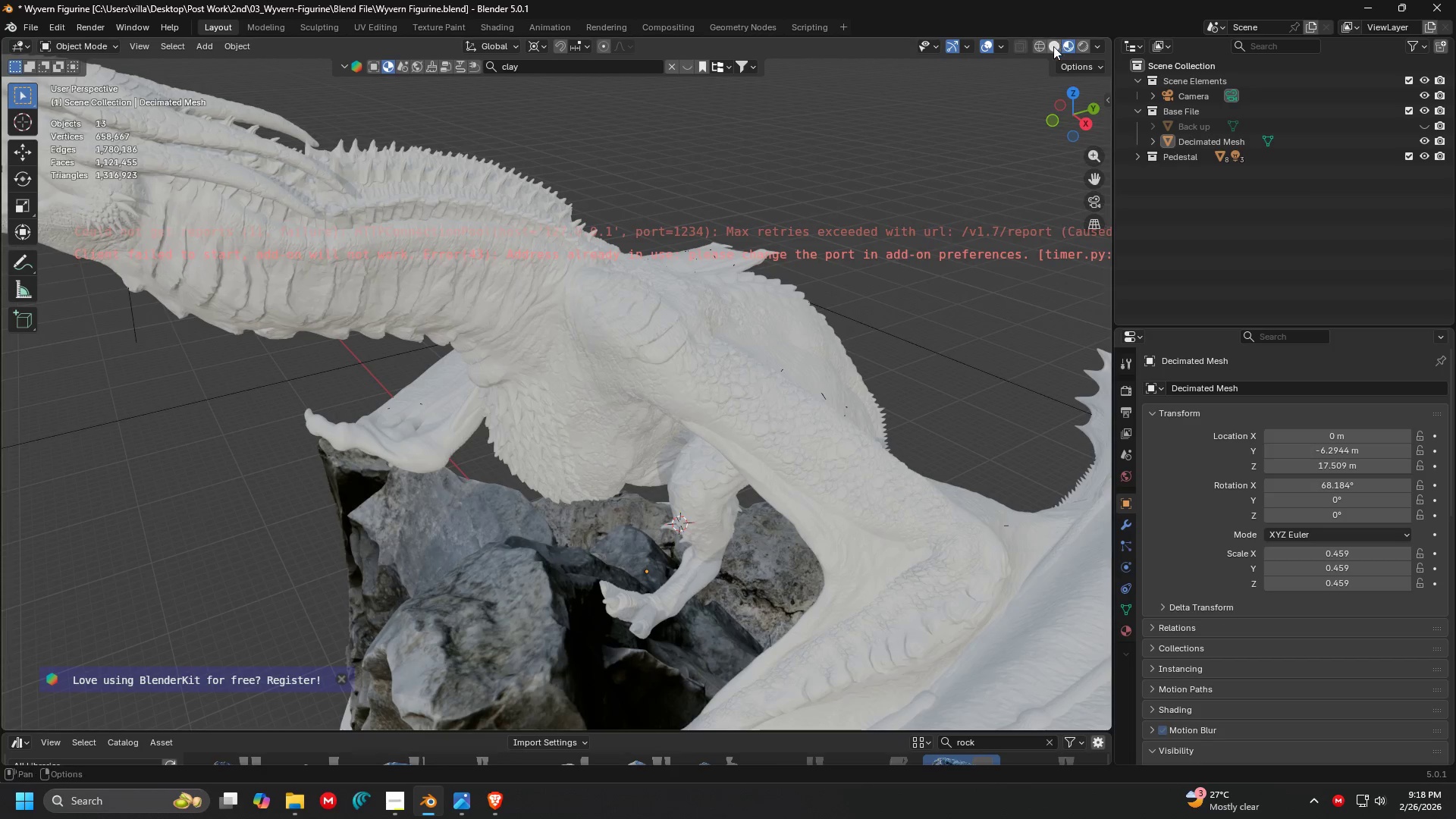 
left_click([1053, 49])
 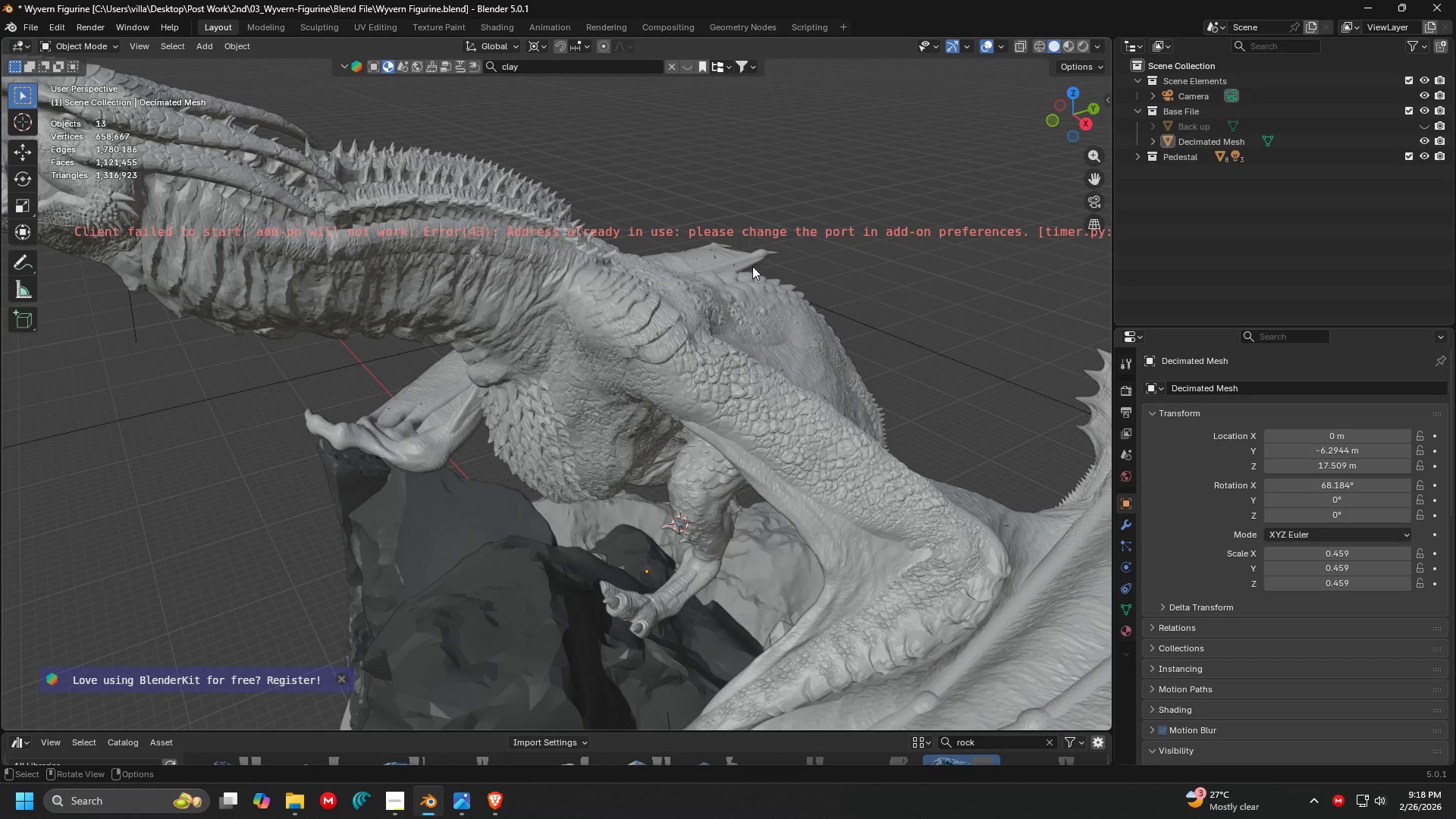 
hold_key(key=Z, duration=0.44)
 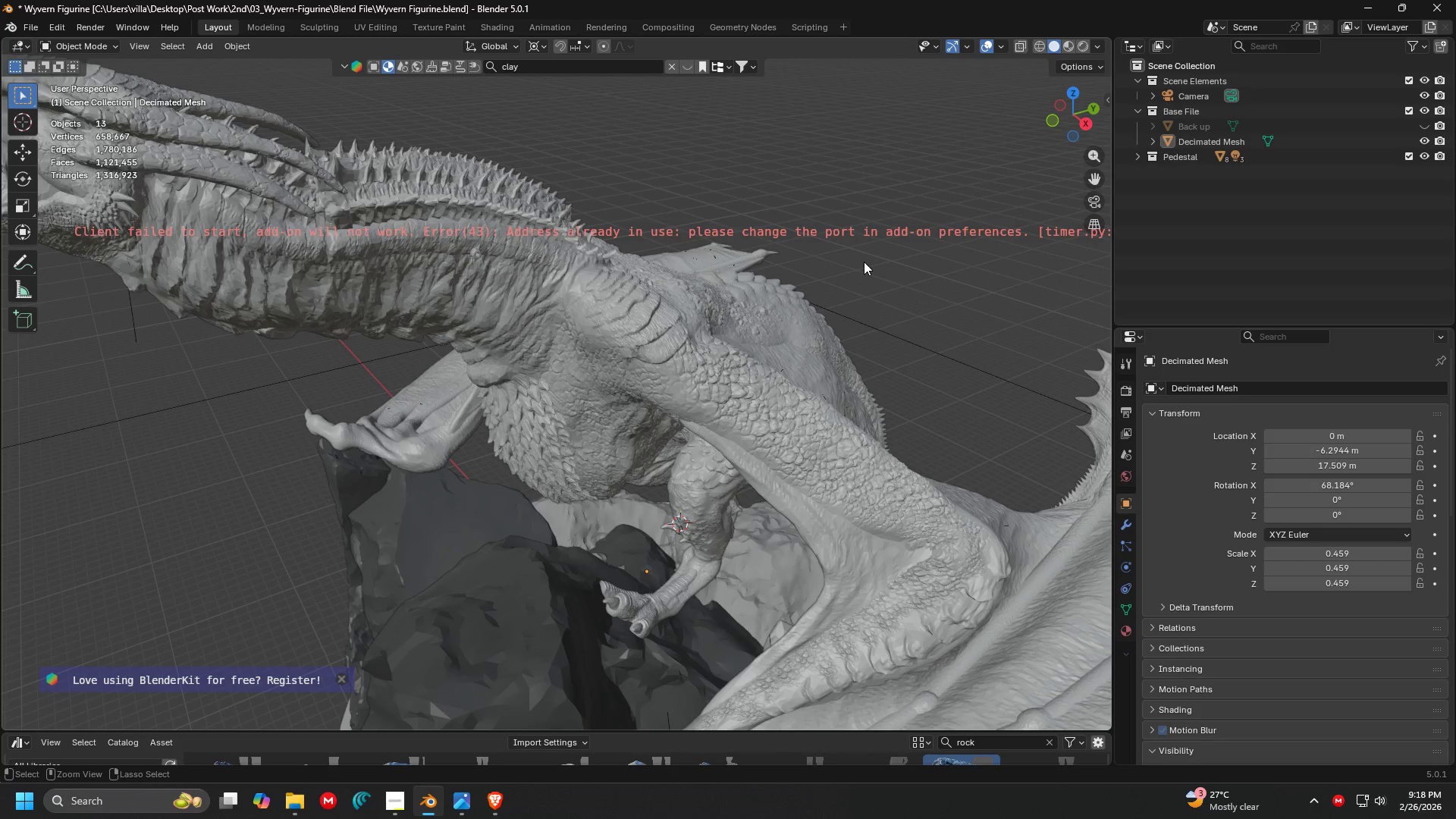 
left_click([868, 265])
 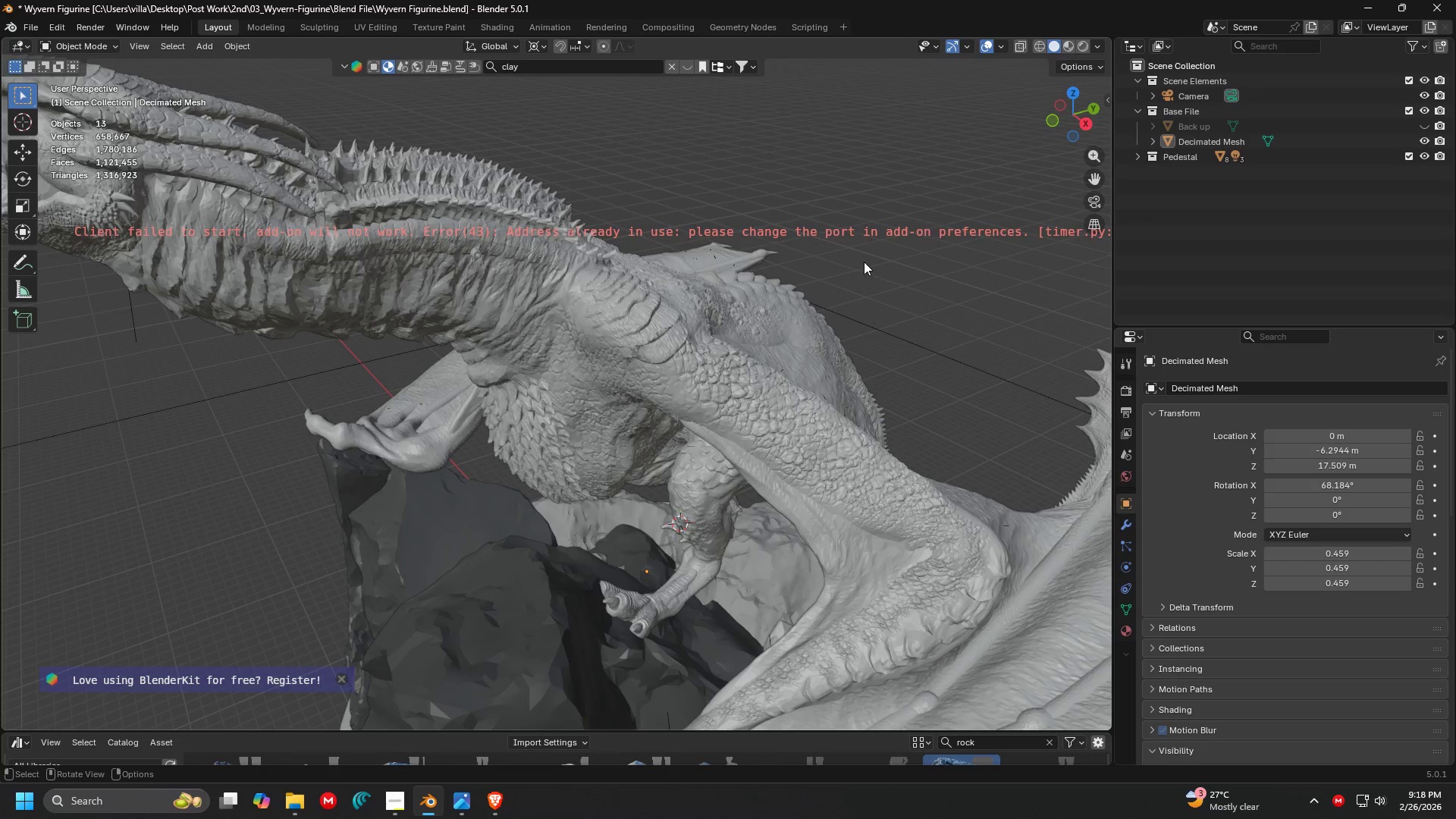 
key(Control+S)
 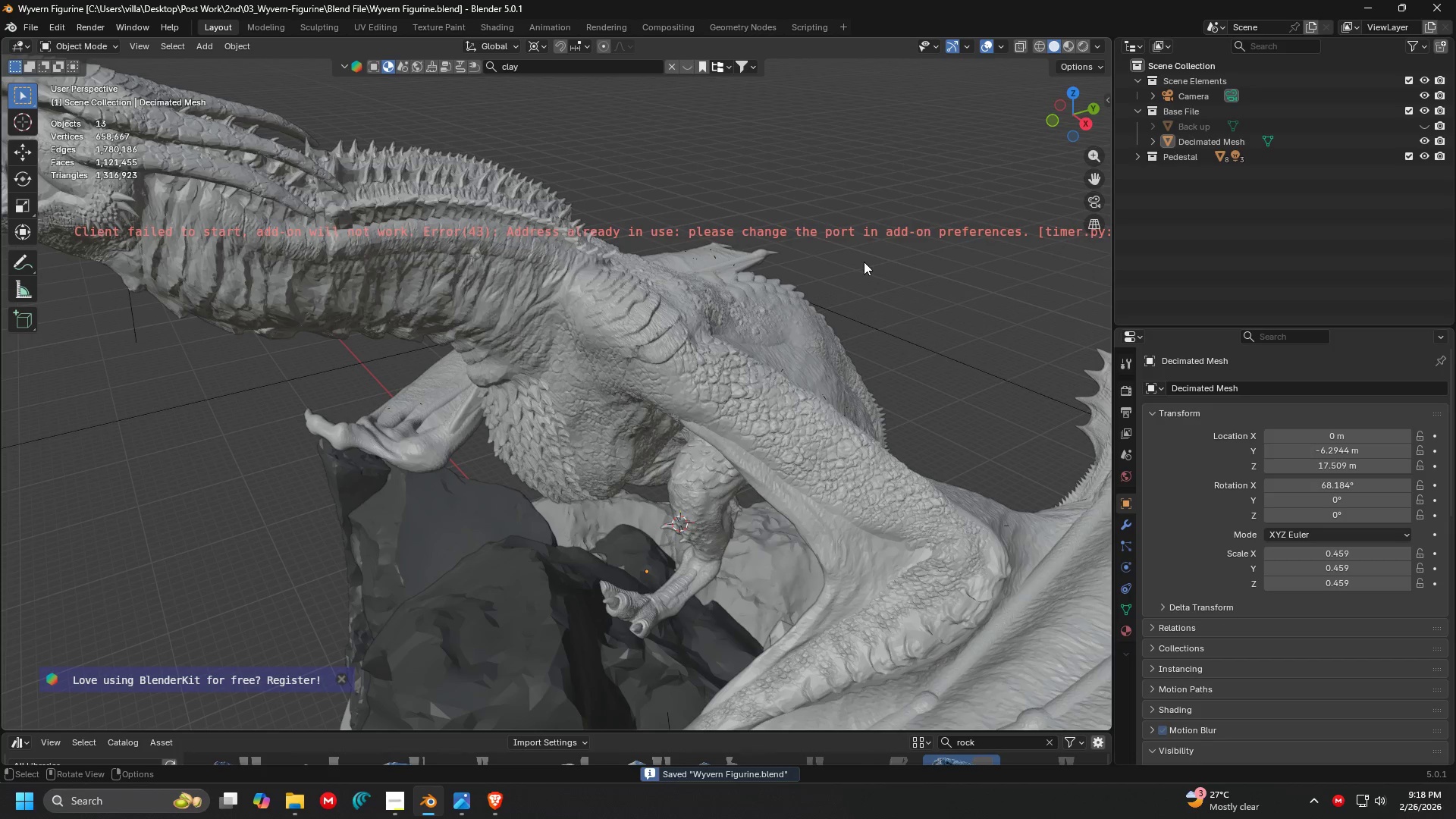 
hold_key(key=Z, duration=0.58)
 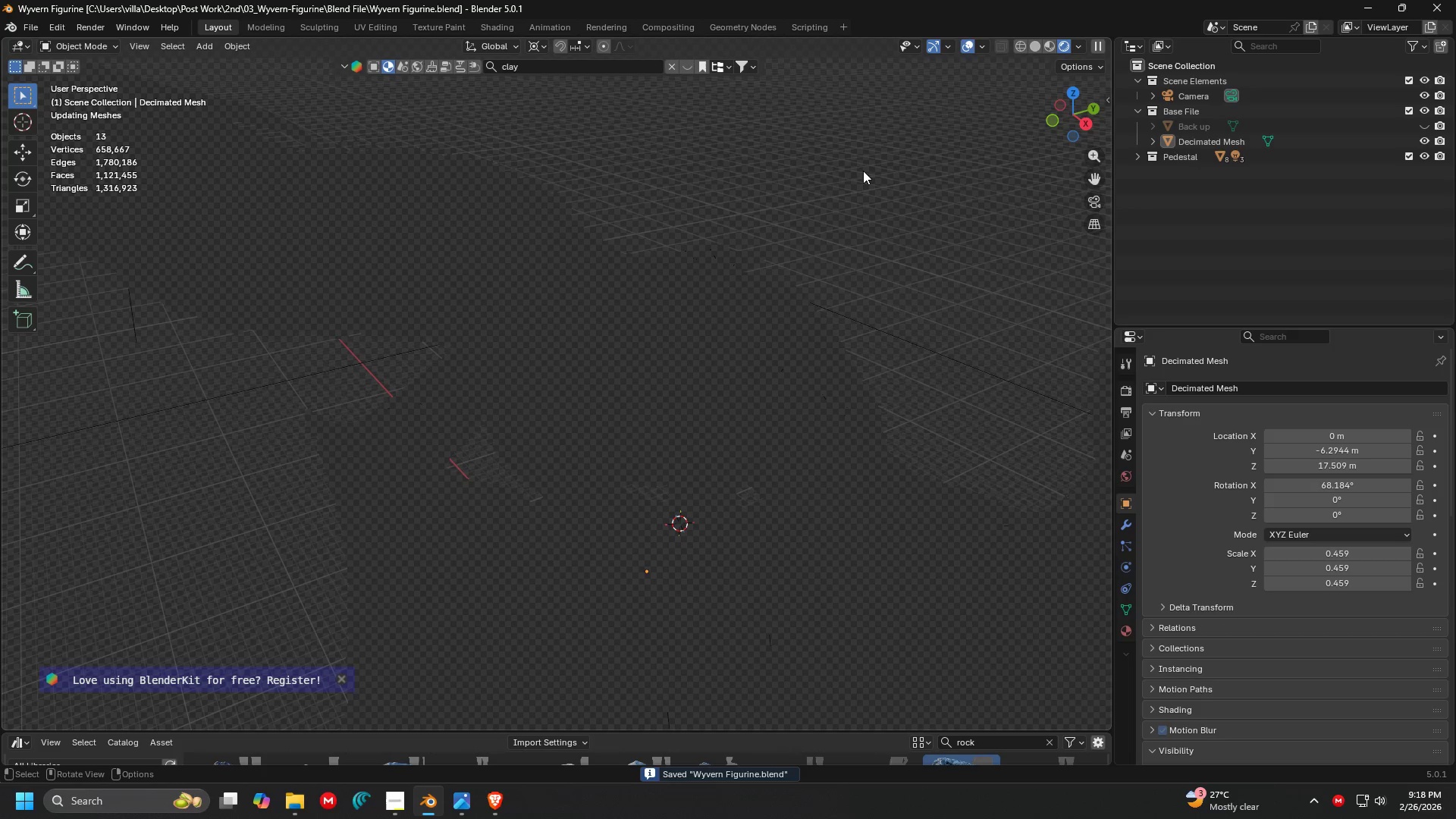 
left_click([863, 171])
 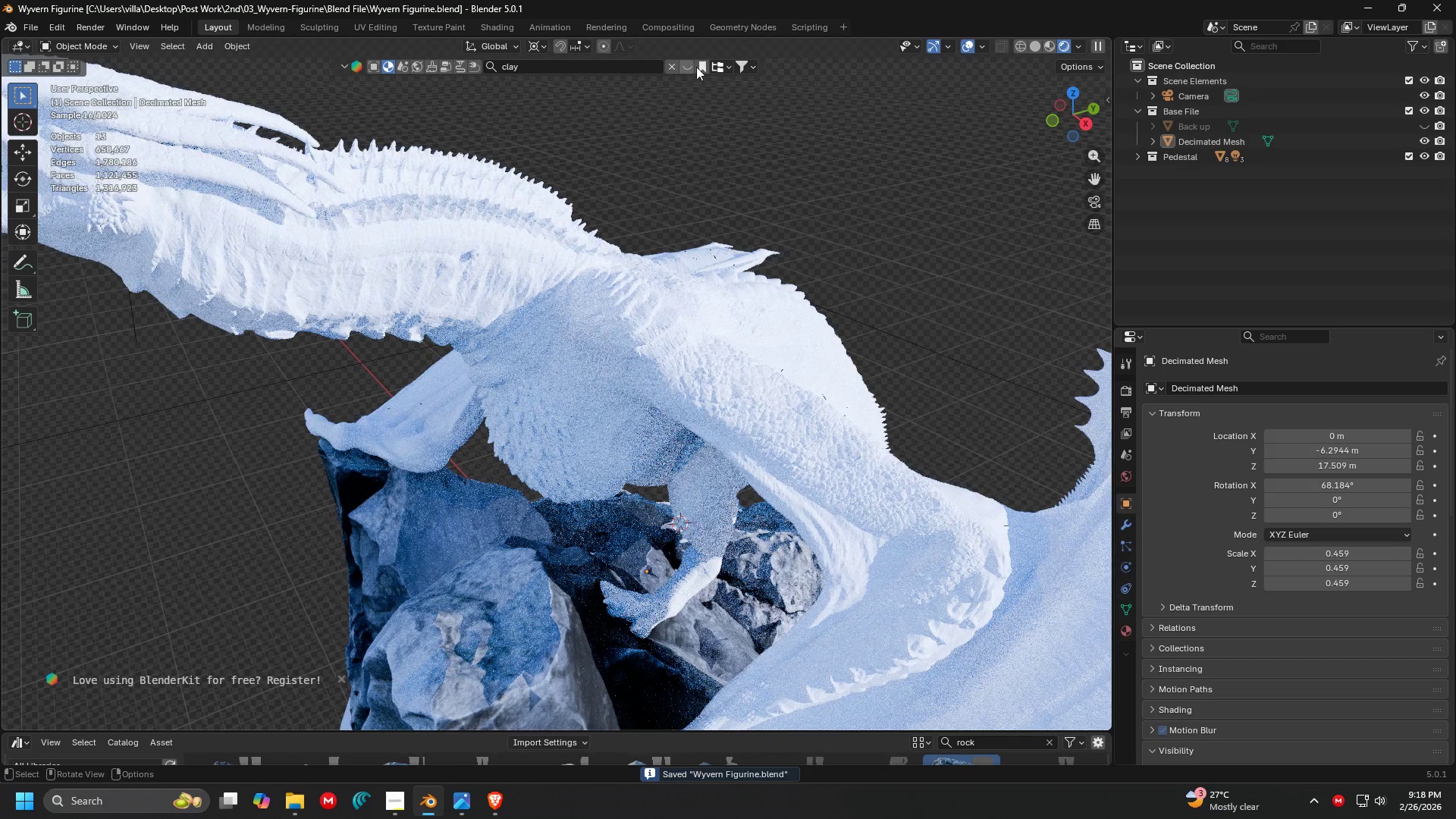 
left_click([688, 63])
 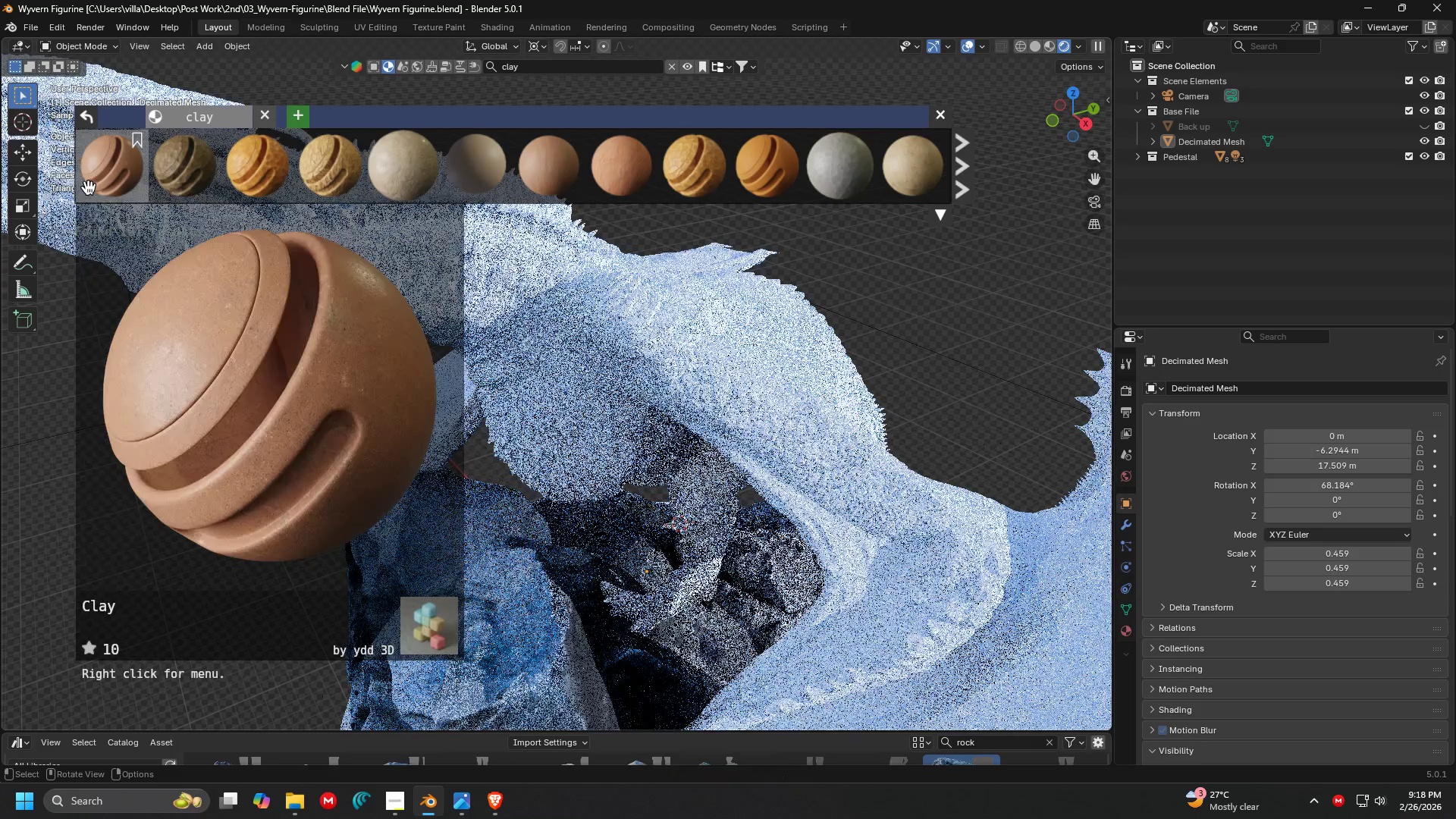 
left_click([109, 182])
 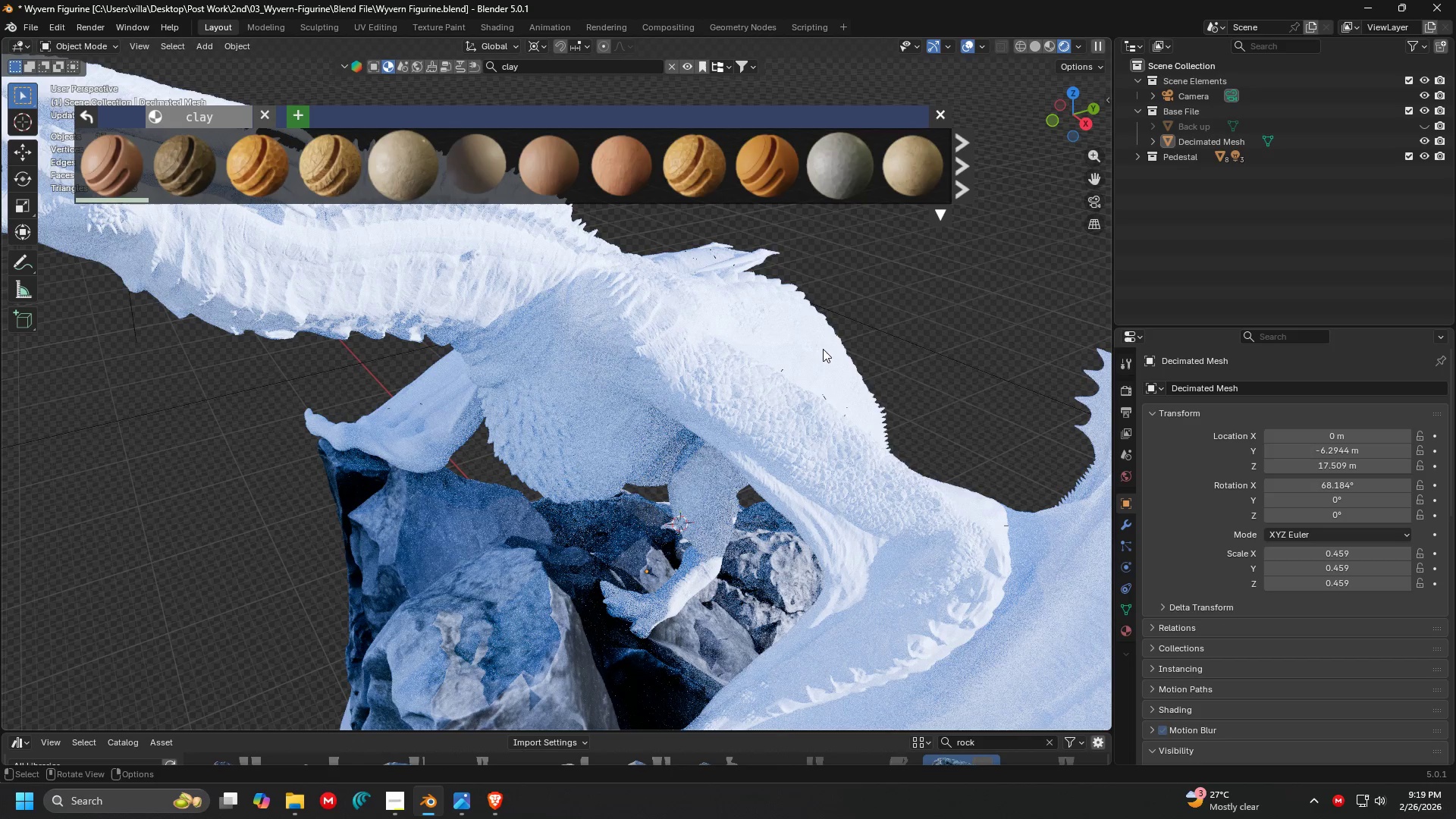 
wait(7.88)
 